 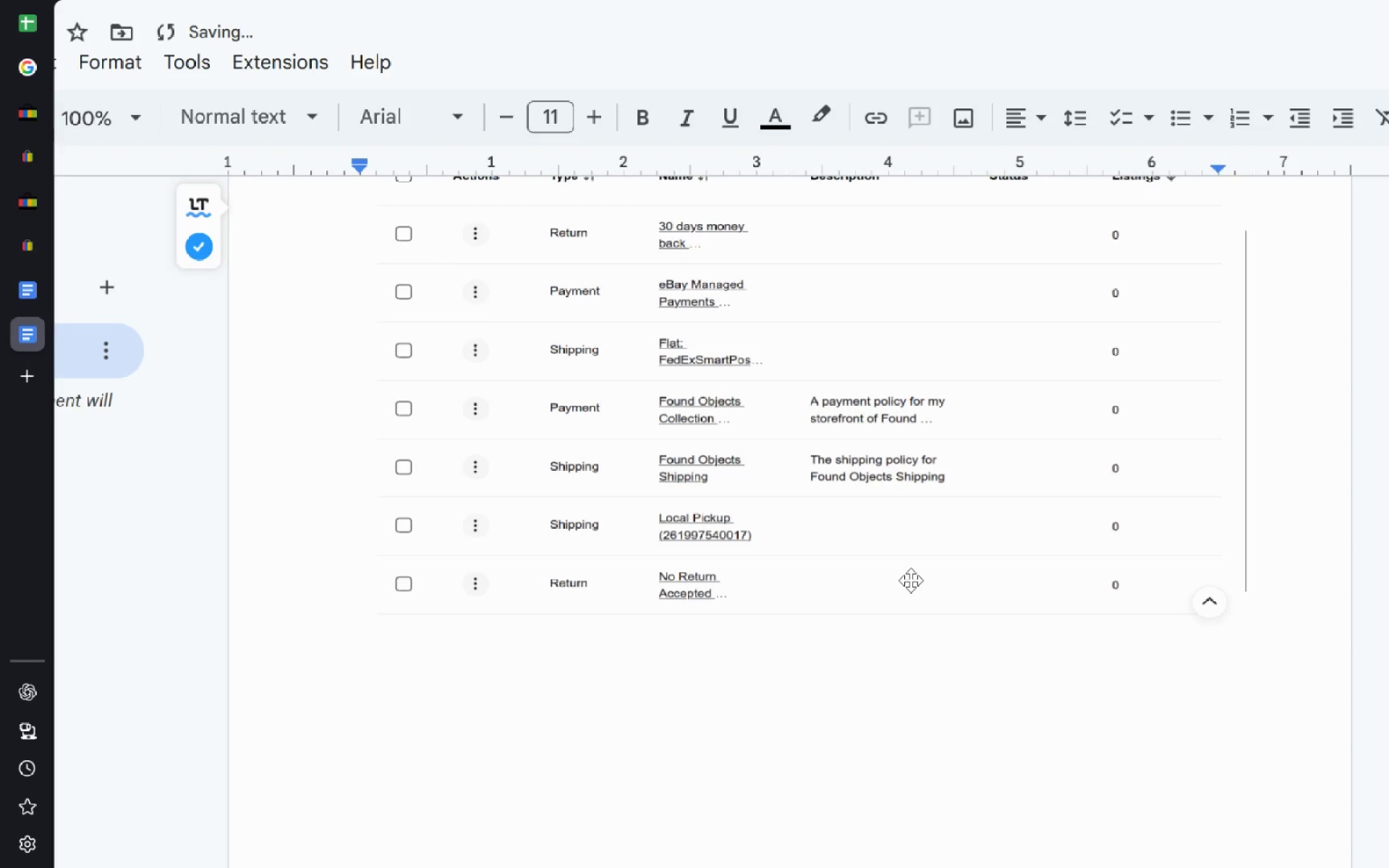 
key(Delete)
 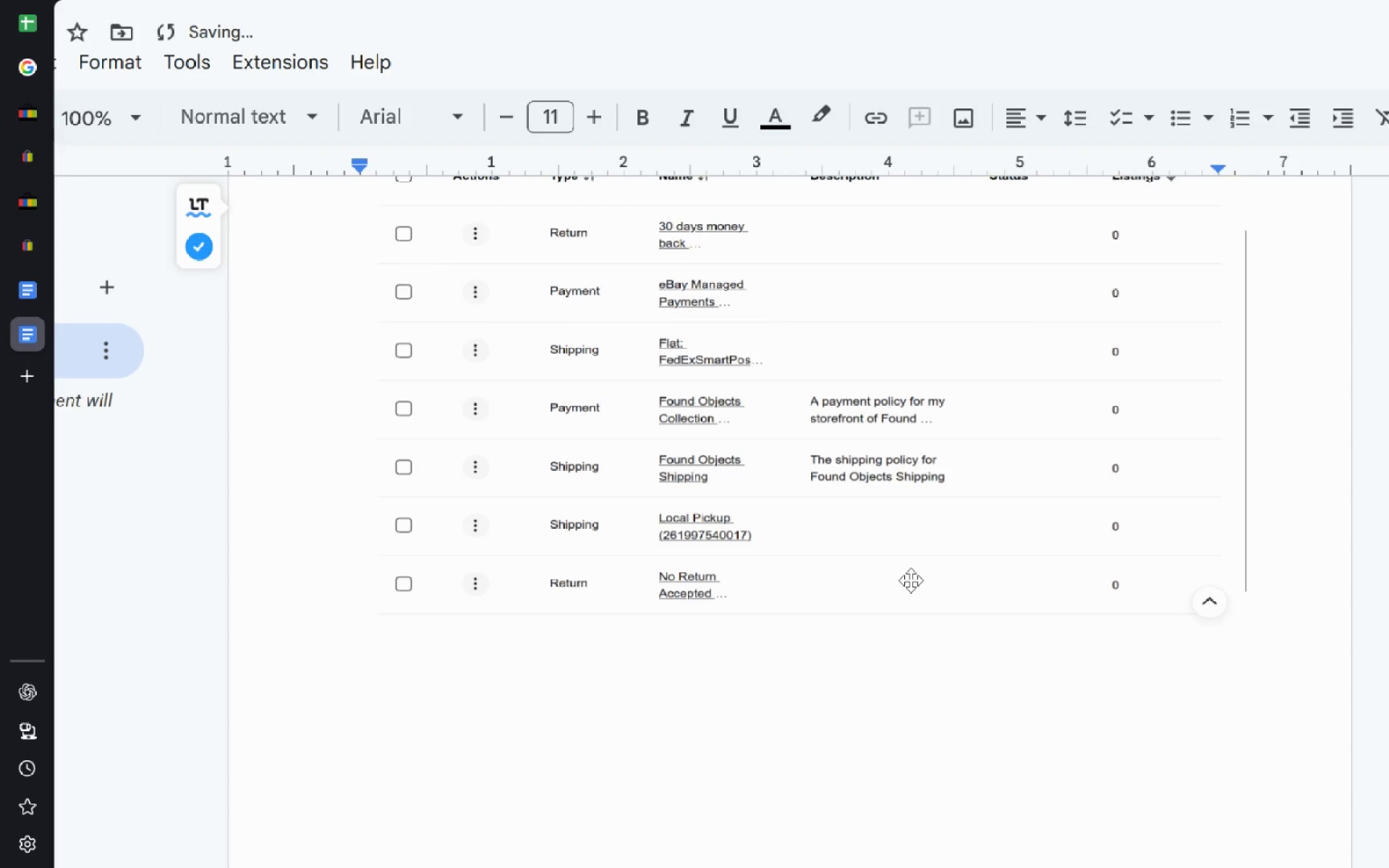 
key(Delete)
 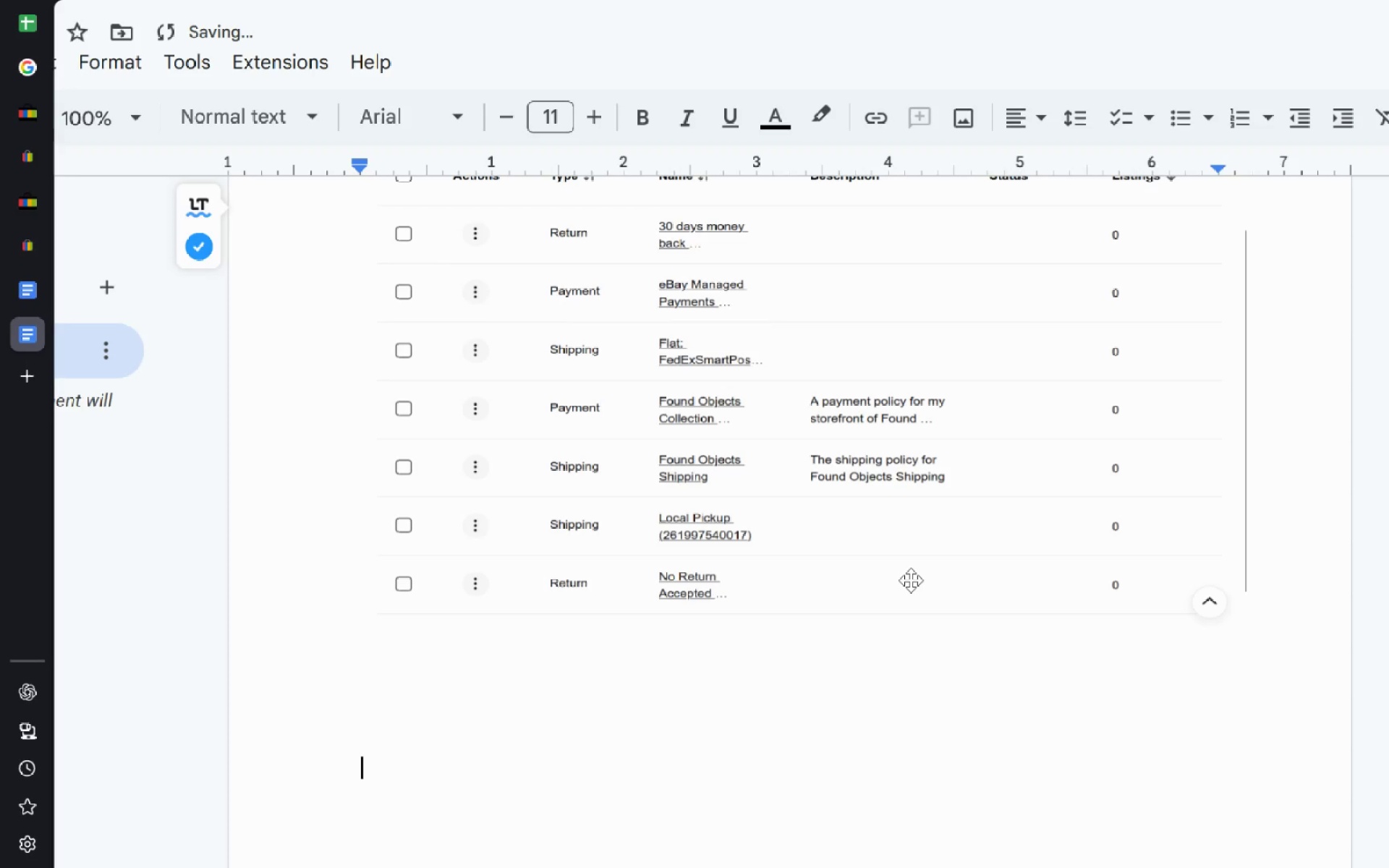 
key(Delete)
 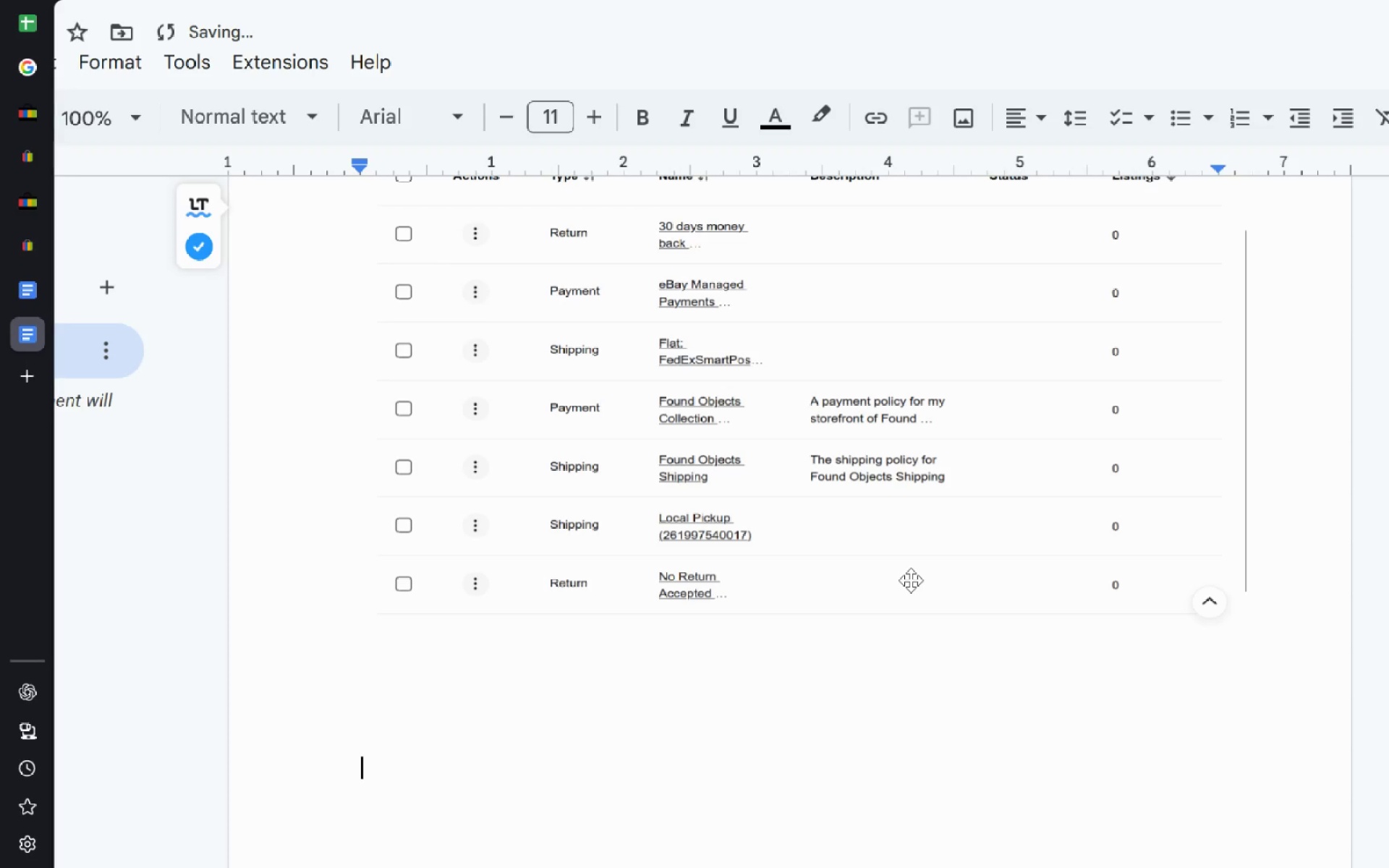 
key(Delete)
 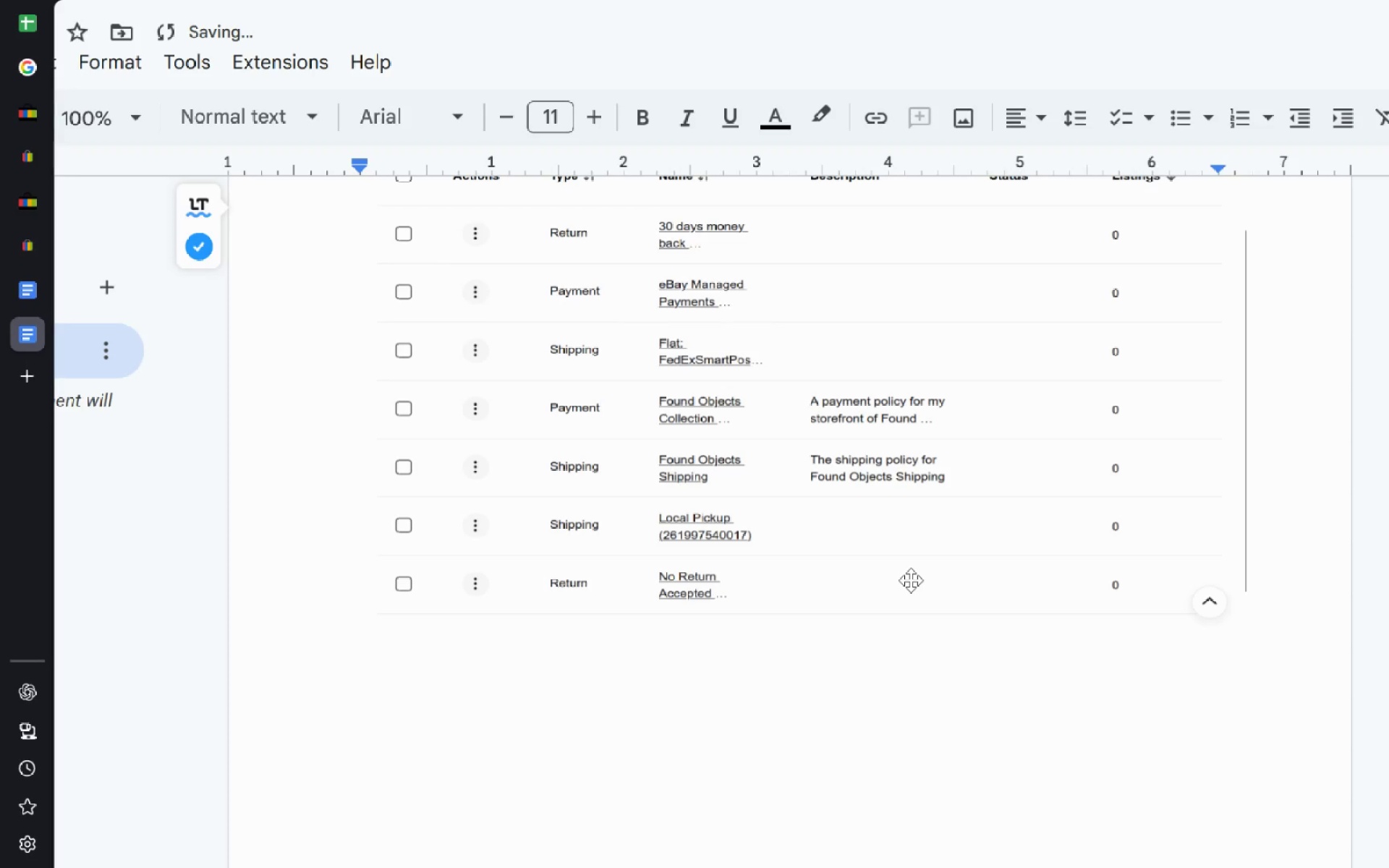 
key(Delete)
 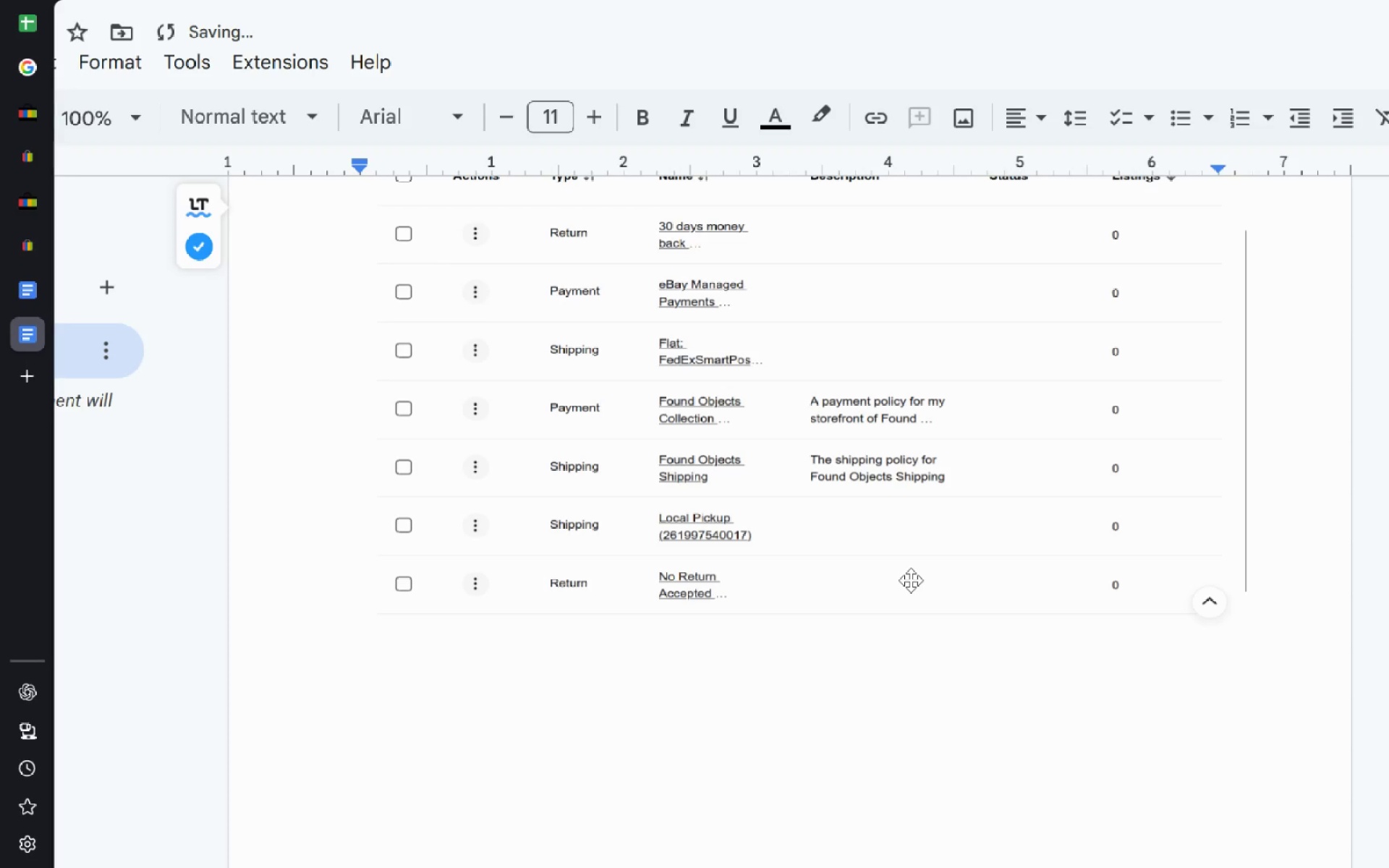 
key(Delete)
 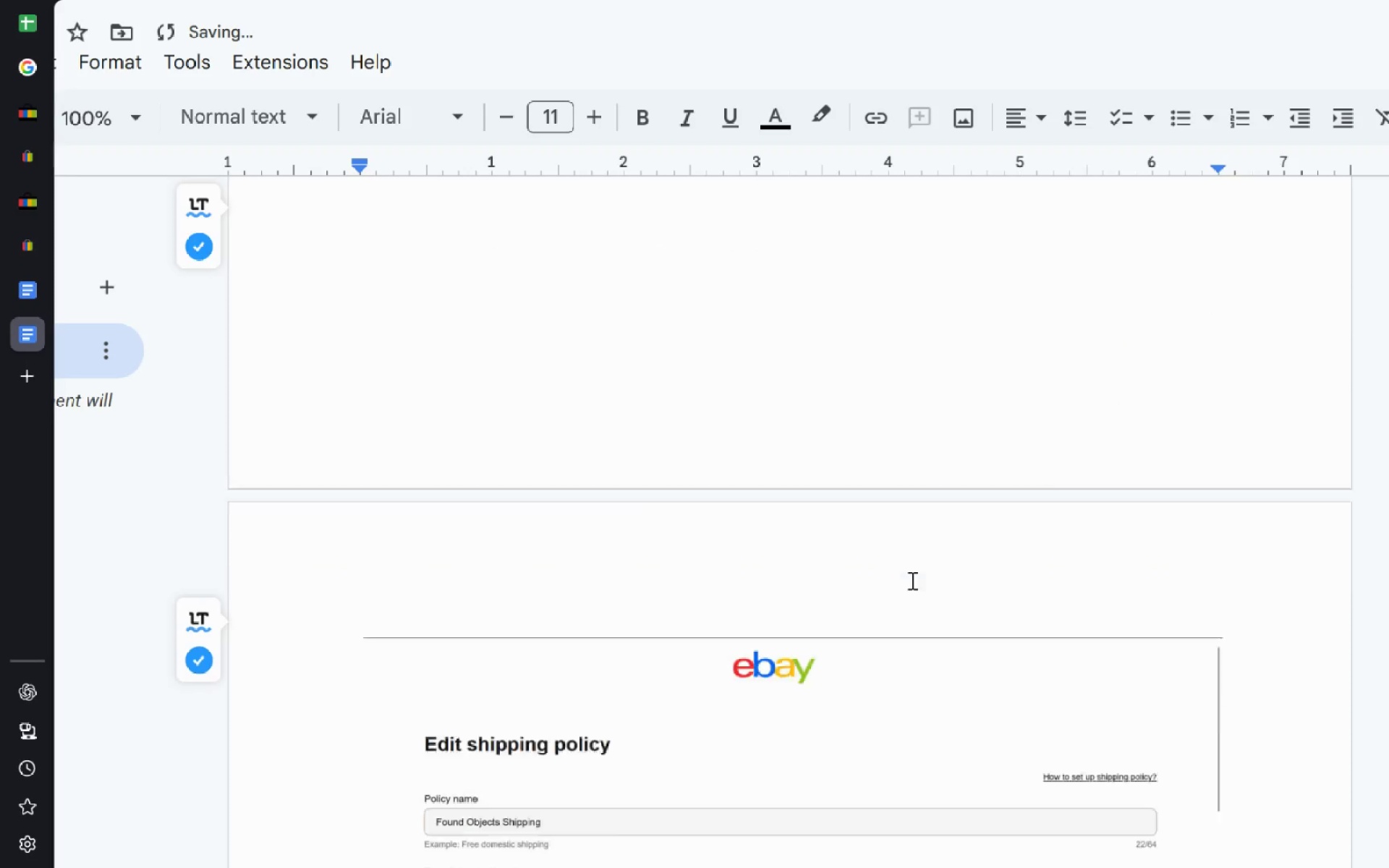 
left_click([811, 600])
 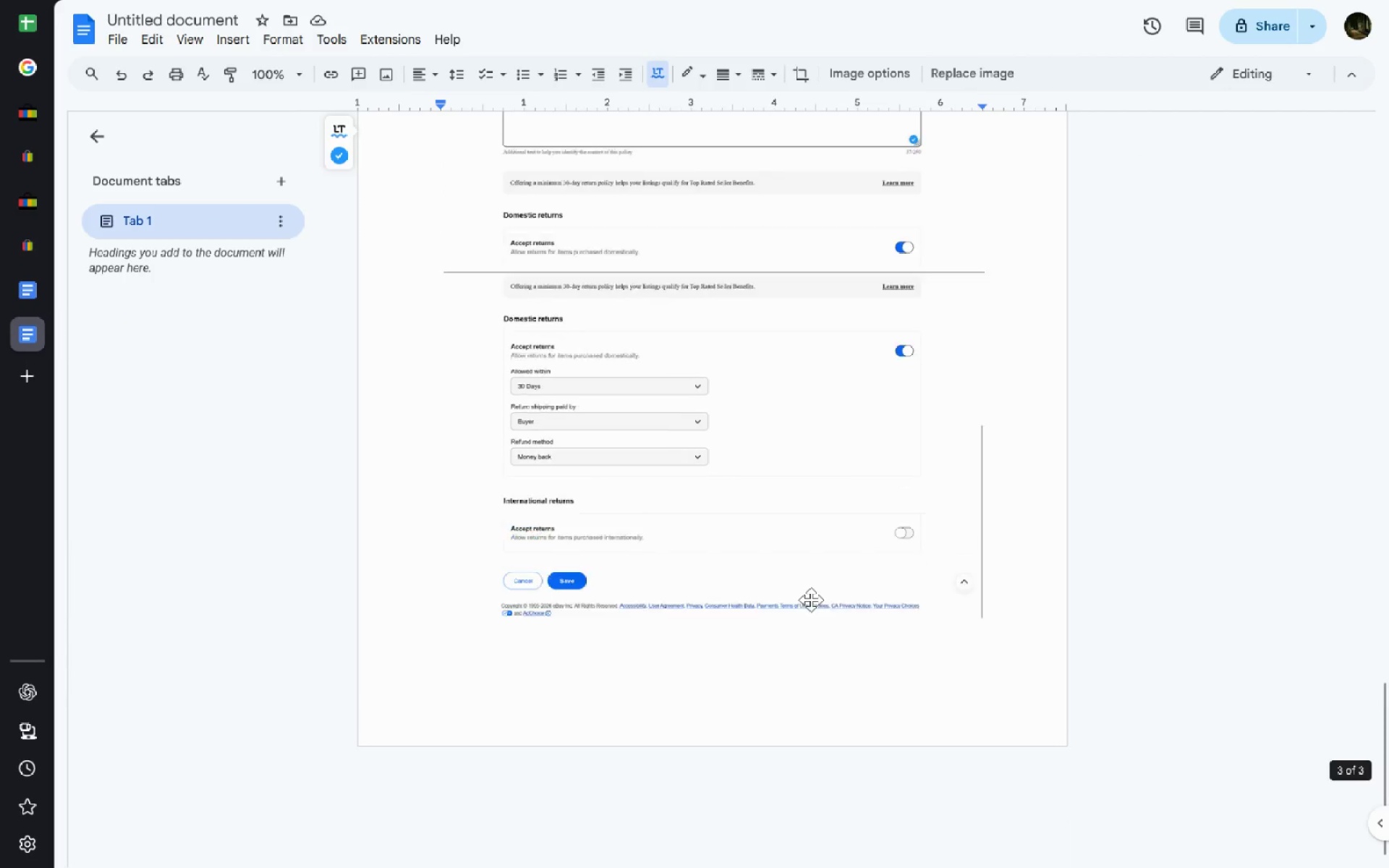 
wait(8.09)
 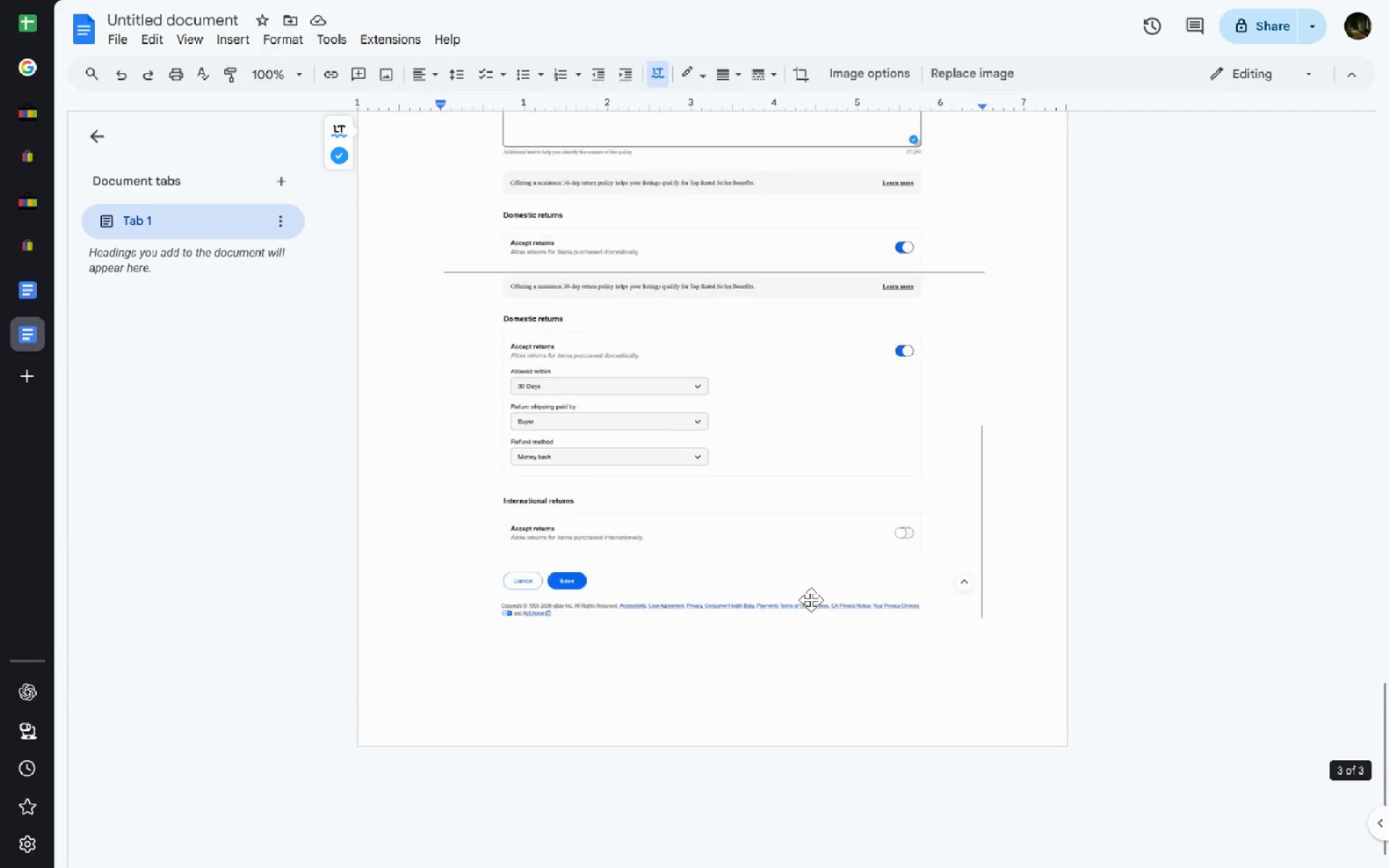 
left_click_drag(start_coordinate=[984, 733], to_coordinate=[876, 626])
 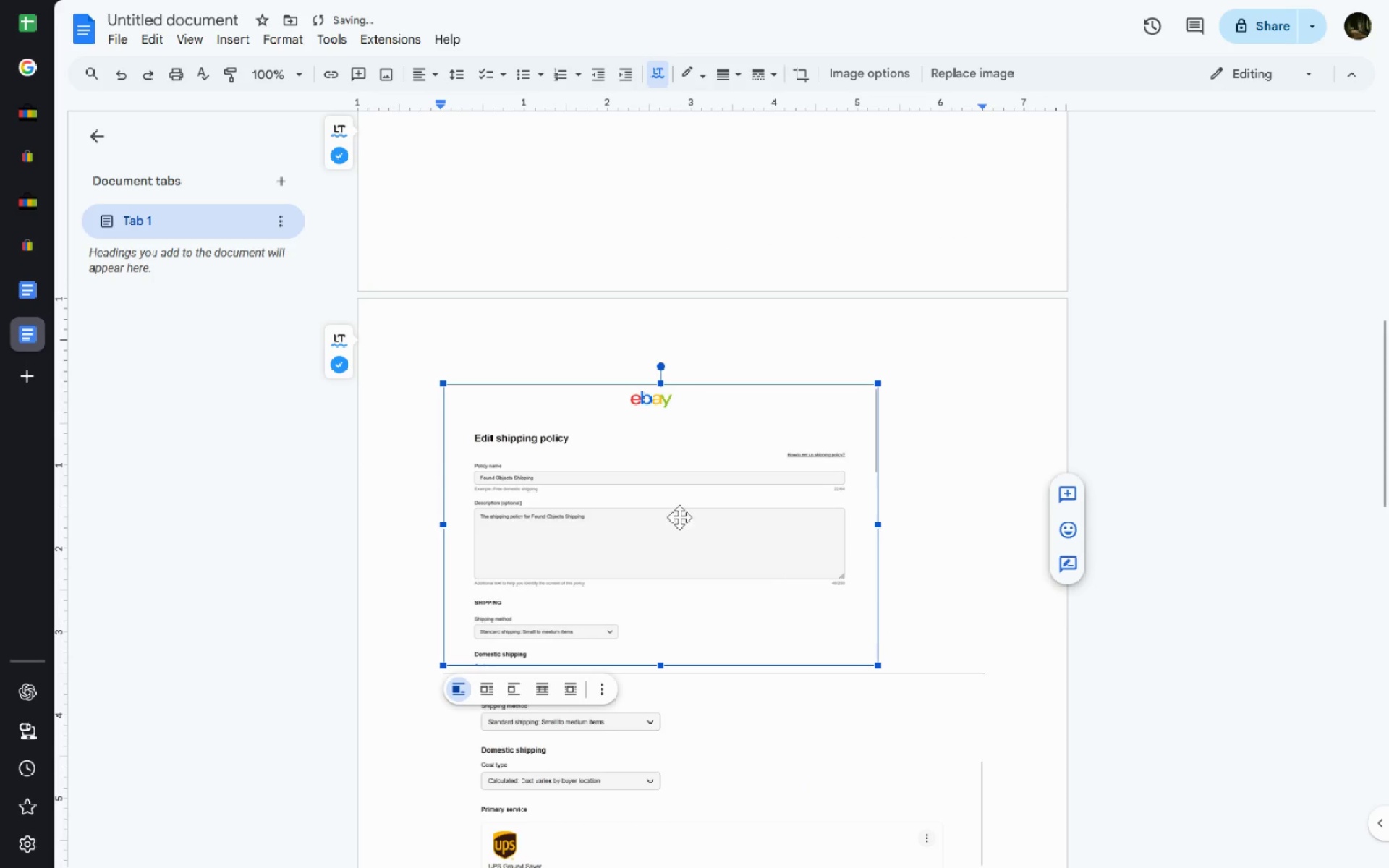 
left_click_drag(start_coordinate=[670, 512], to_coordinate=[694, 242])
 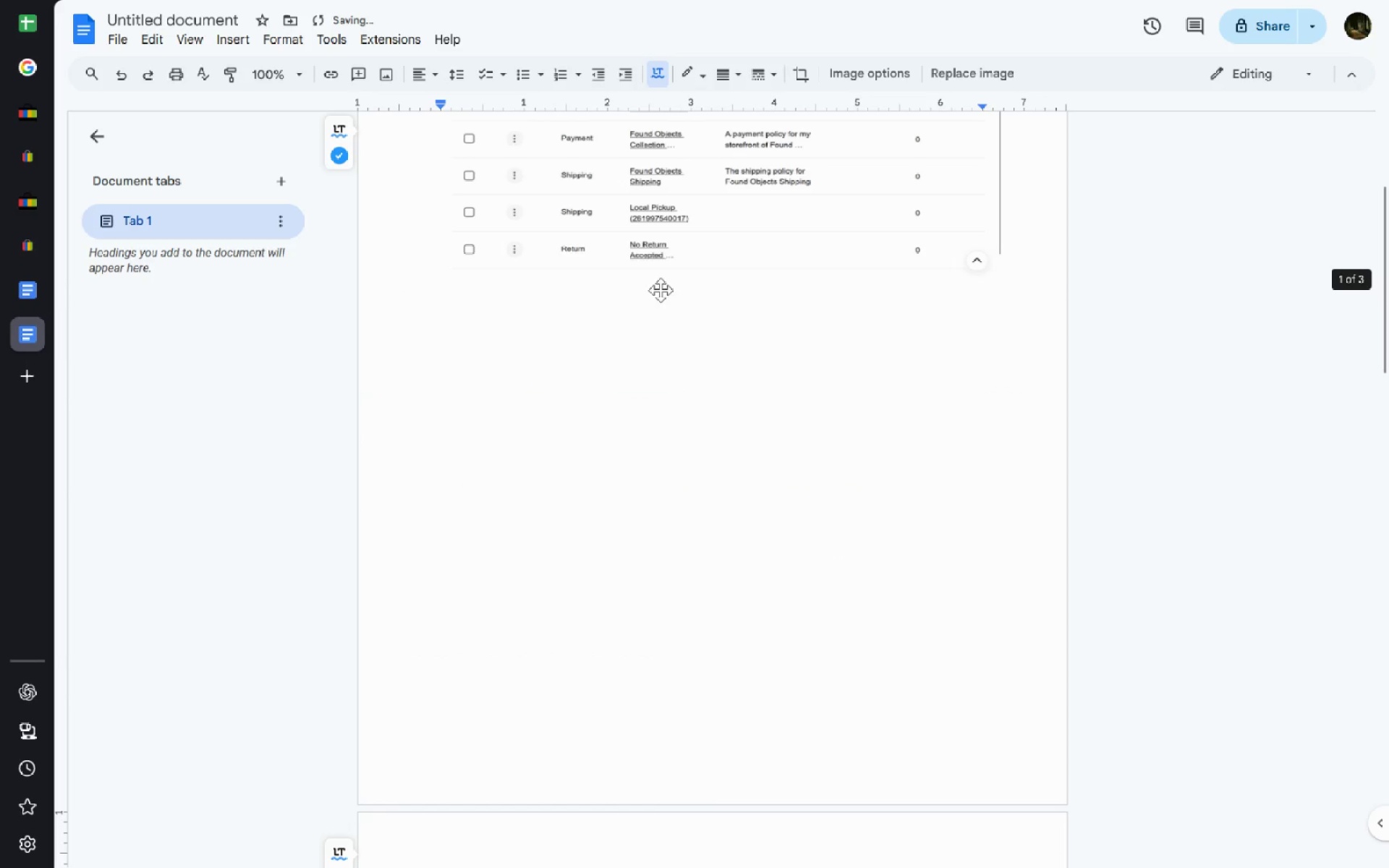 
left_click([581, 328])
 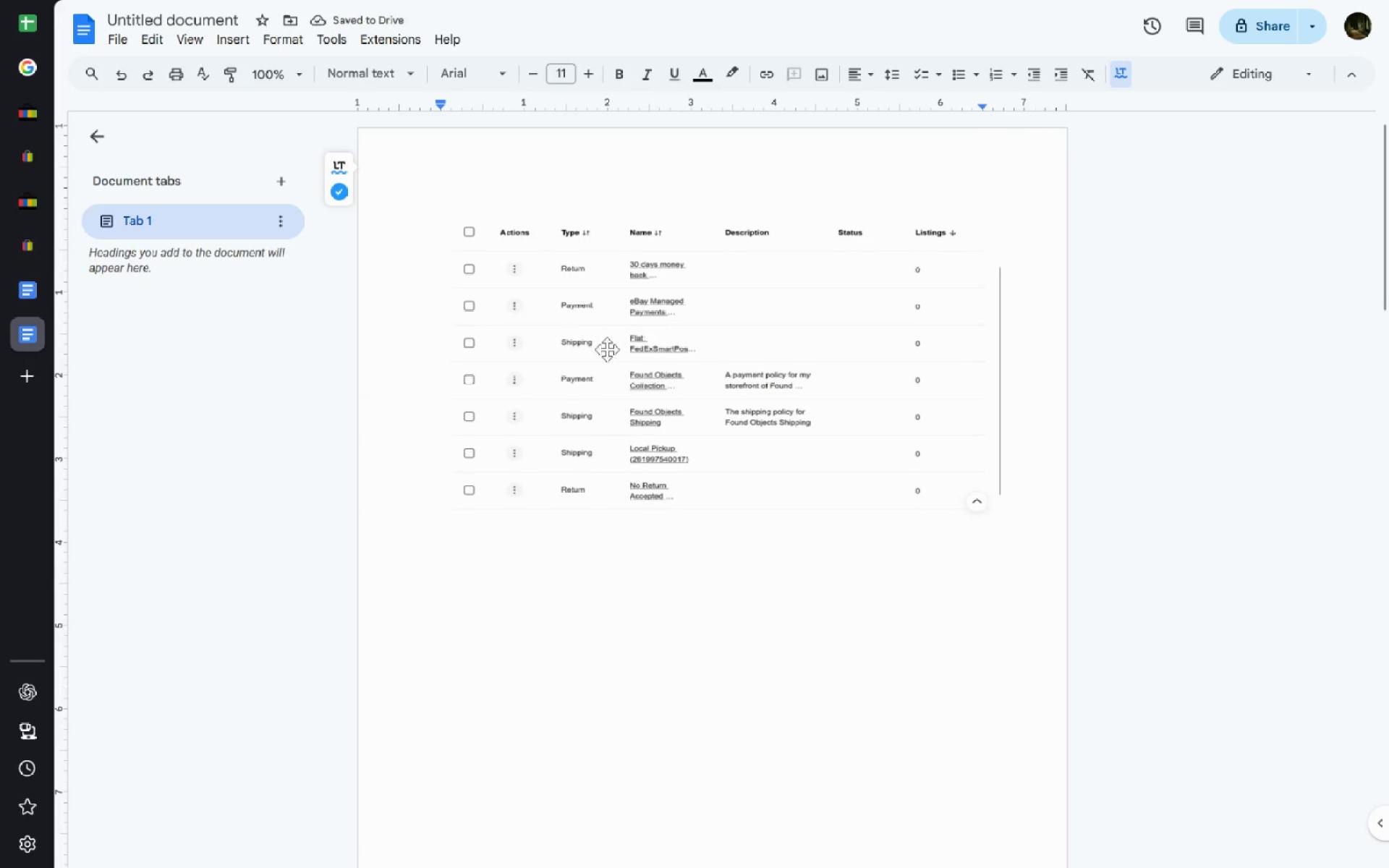 
left_click([685, 422])
 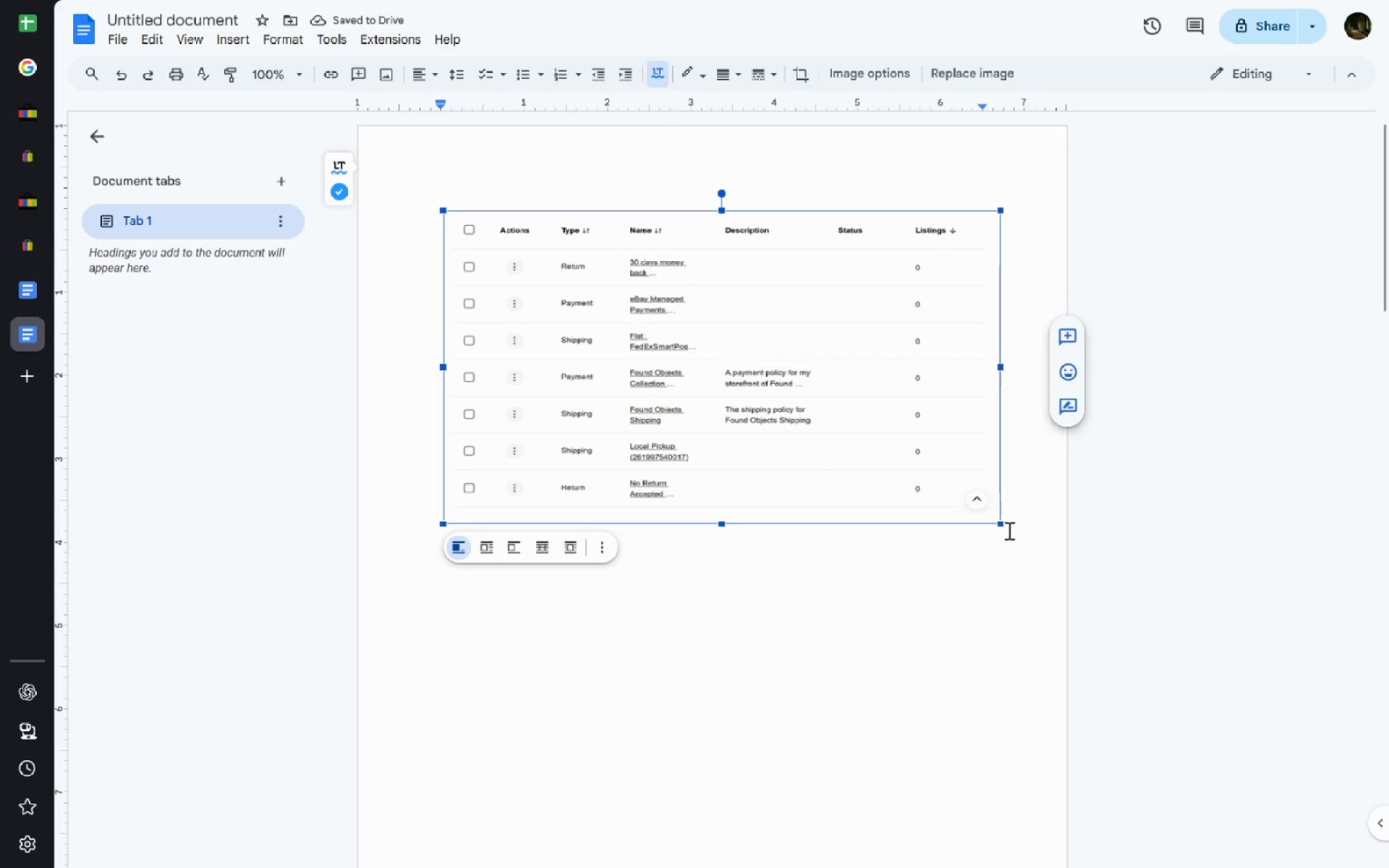 
left_click_drag(start_coordinate=[1001, 522], to_coordinate=[960, 438])
 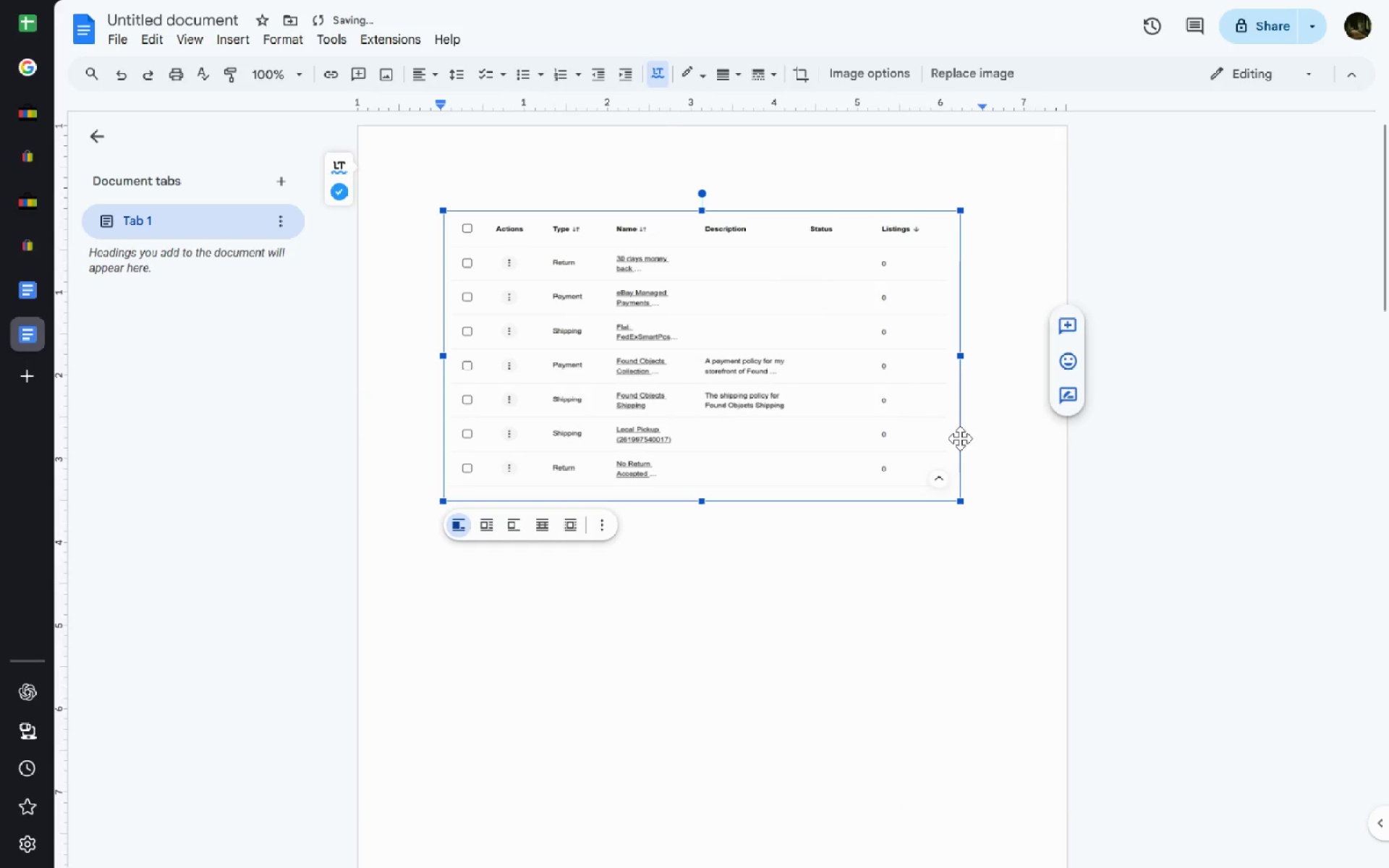 
double_click([960, 438])
 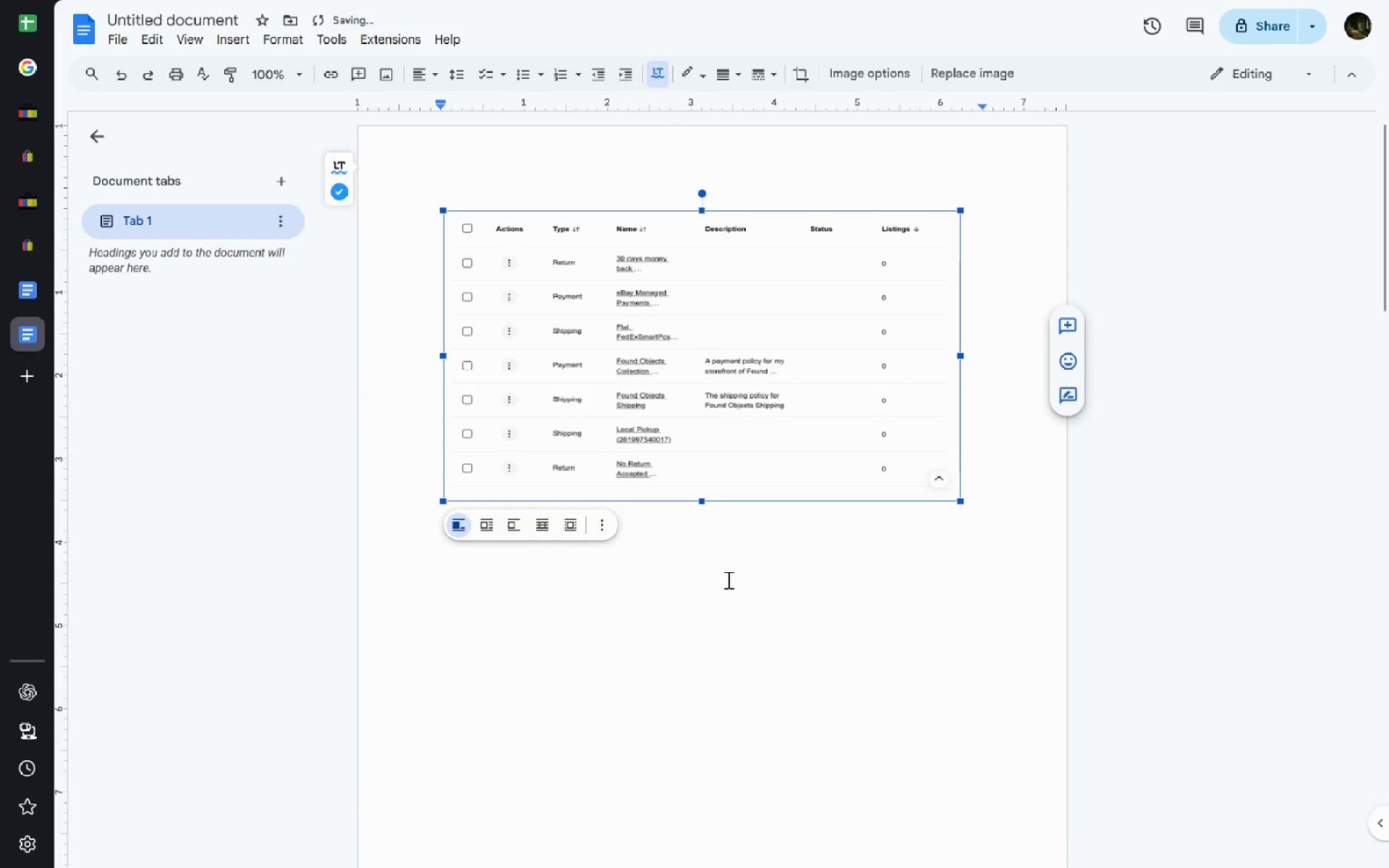 
left_click([727, 579])
 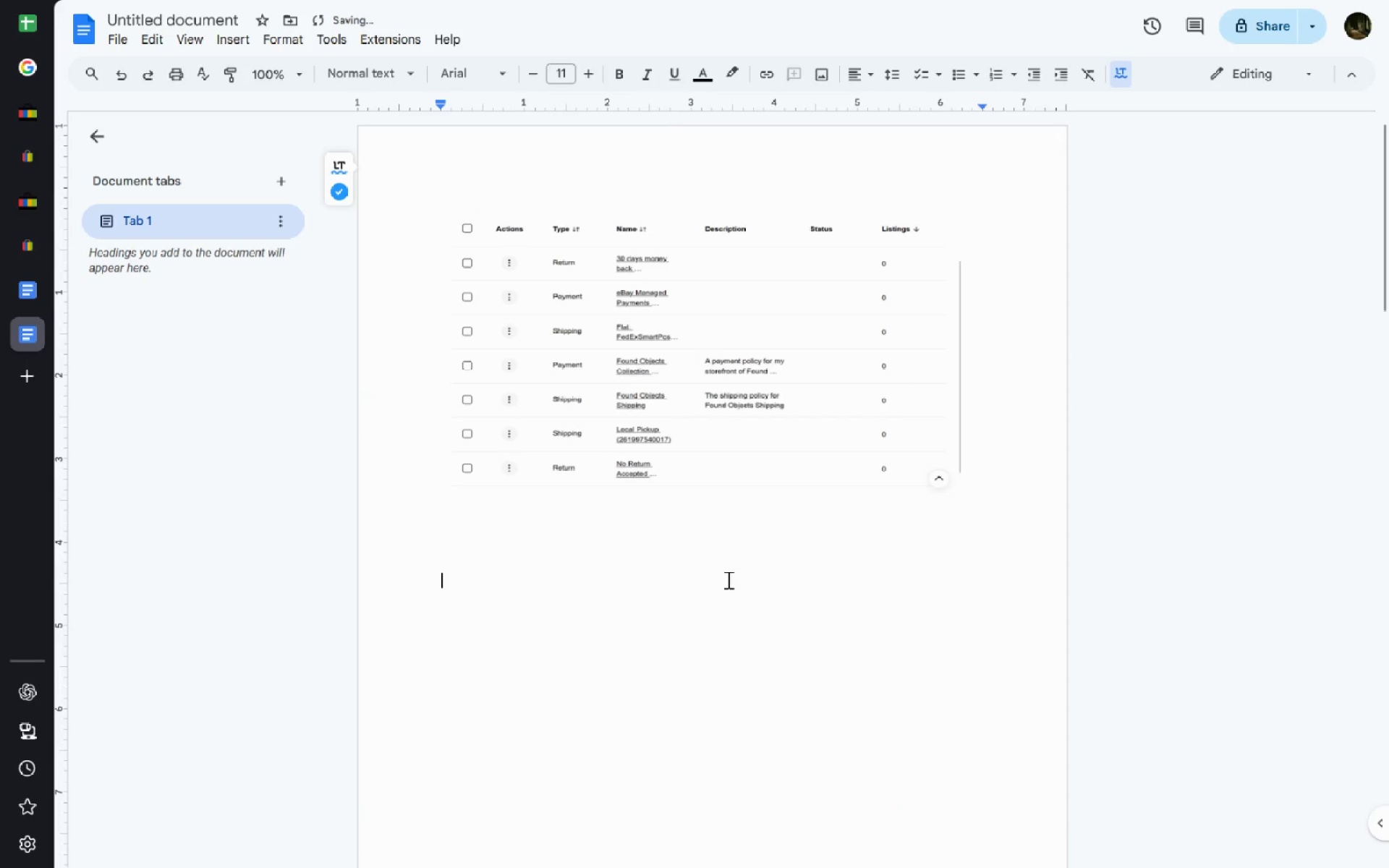 
key(Delete)
 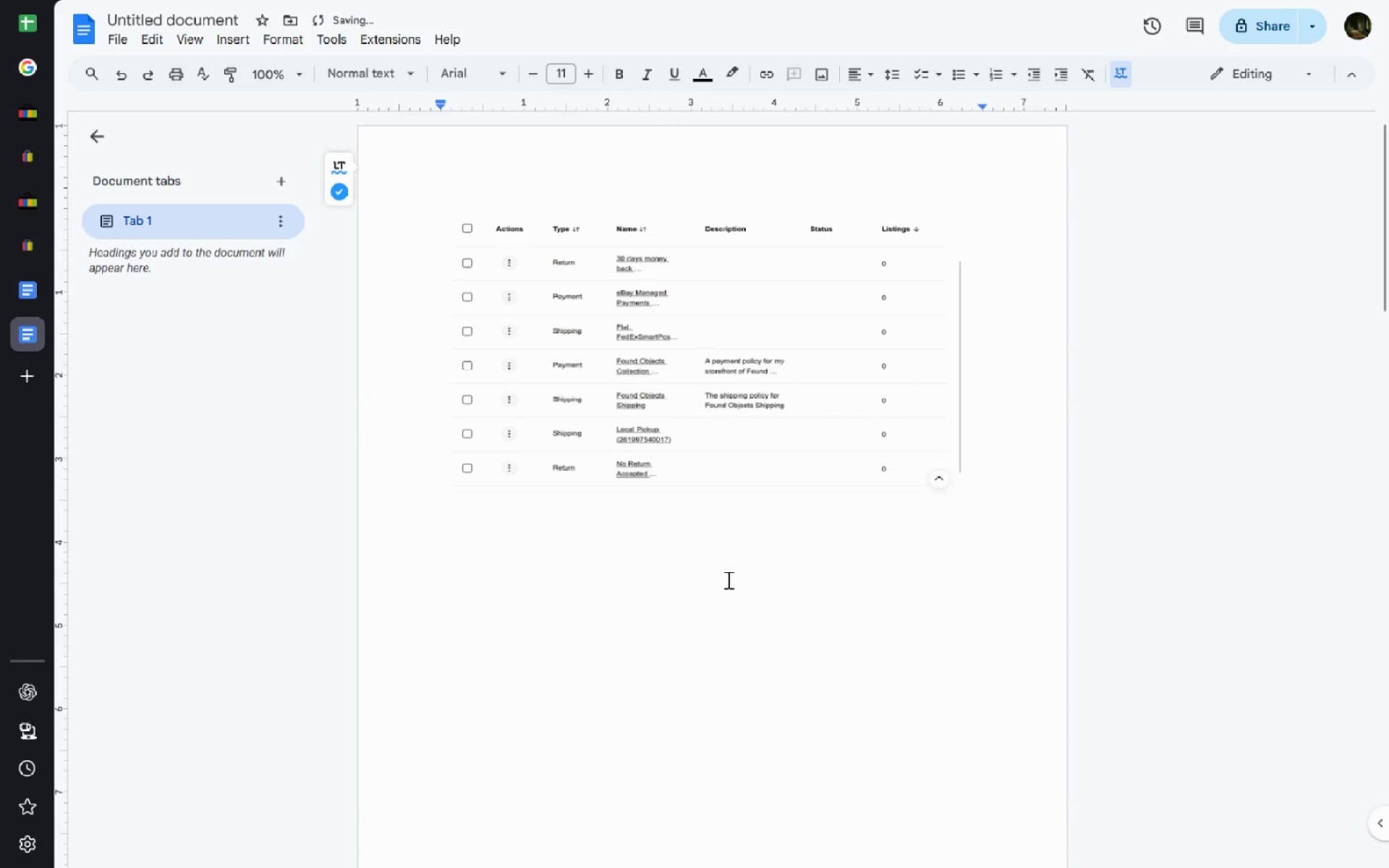 
key(Delete)
 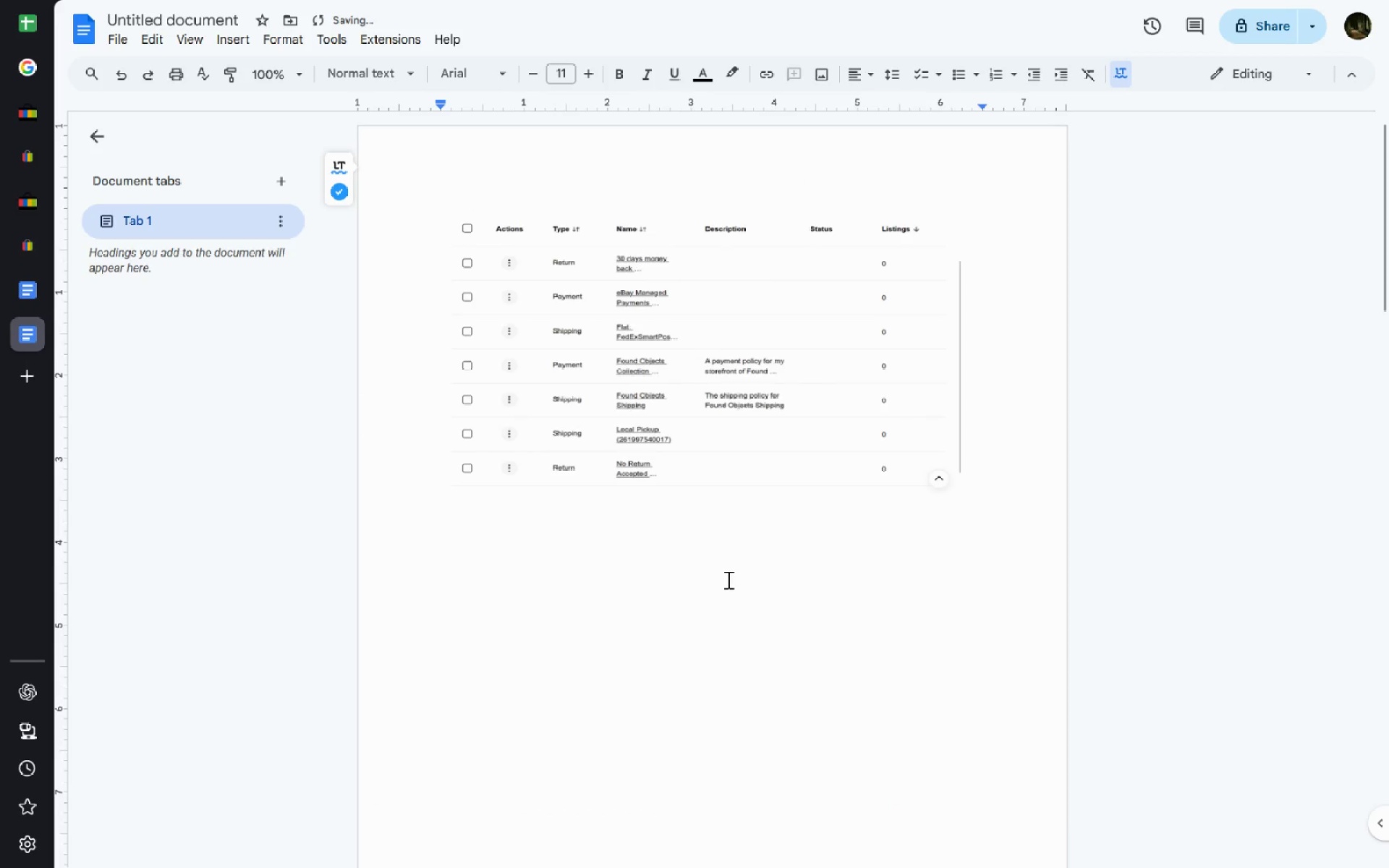 
key(Delete)
 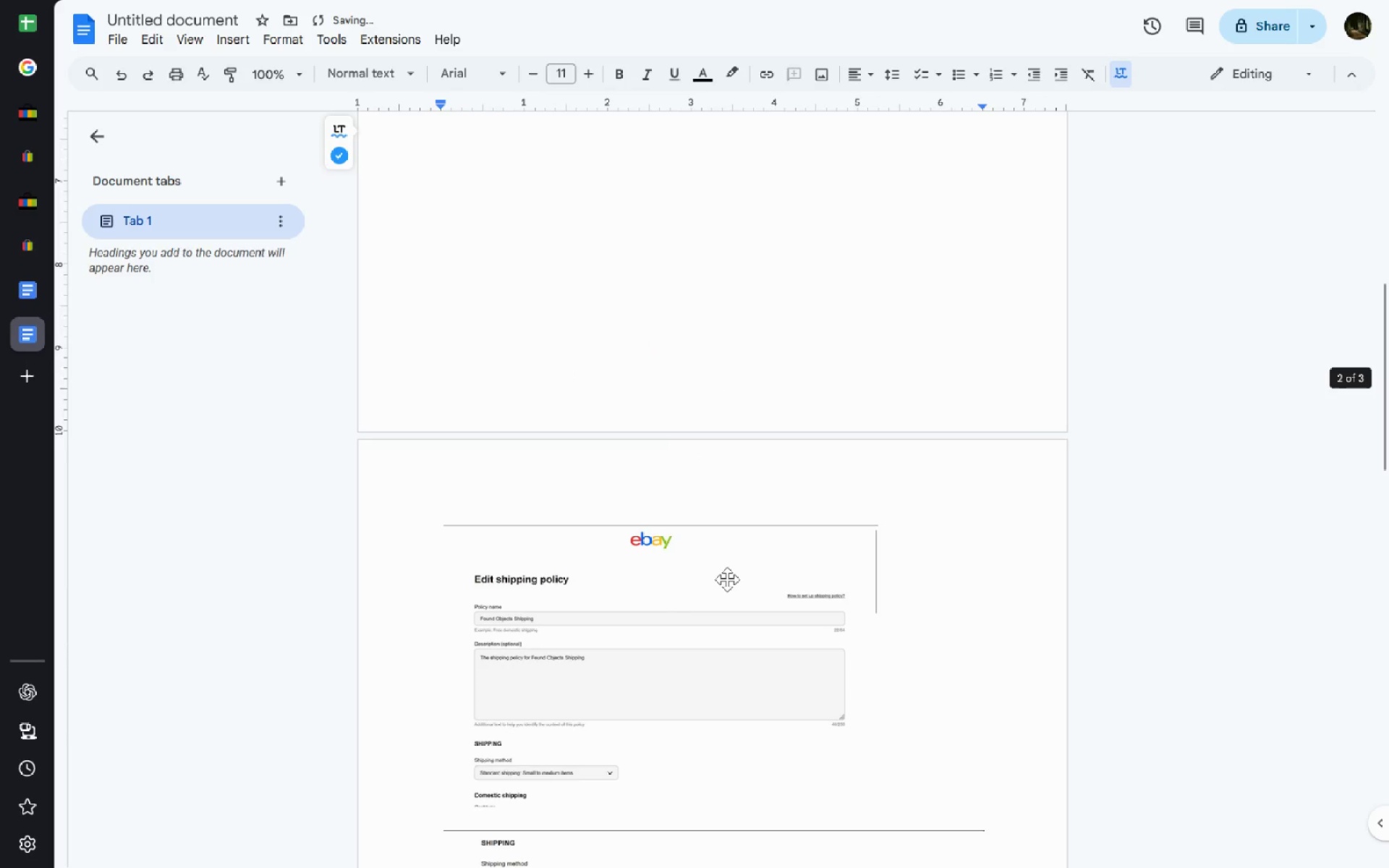 
left_click_drag(start_coordinate=[667, 620], to_coordinate=[659, 273])
 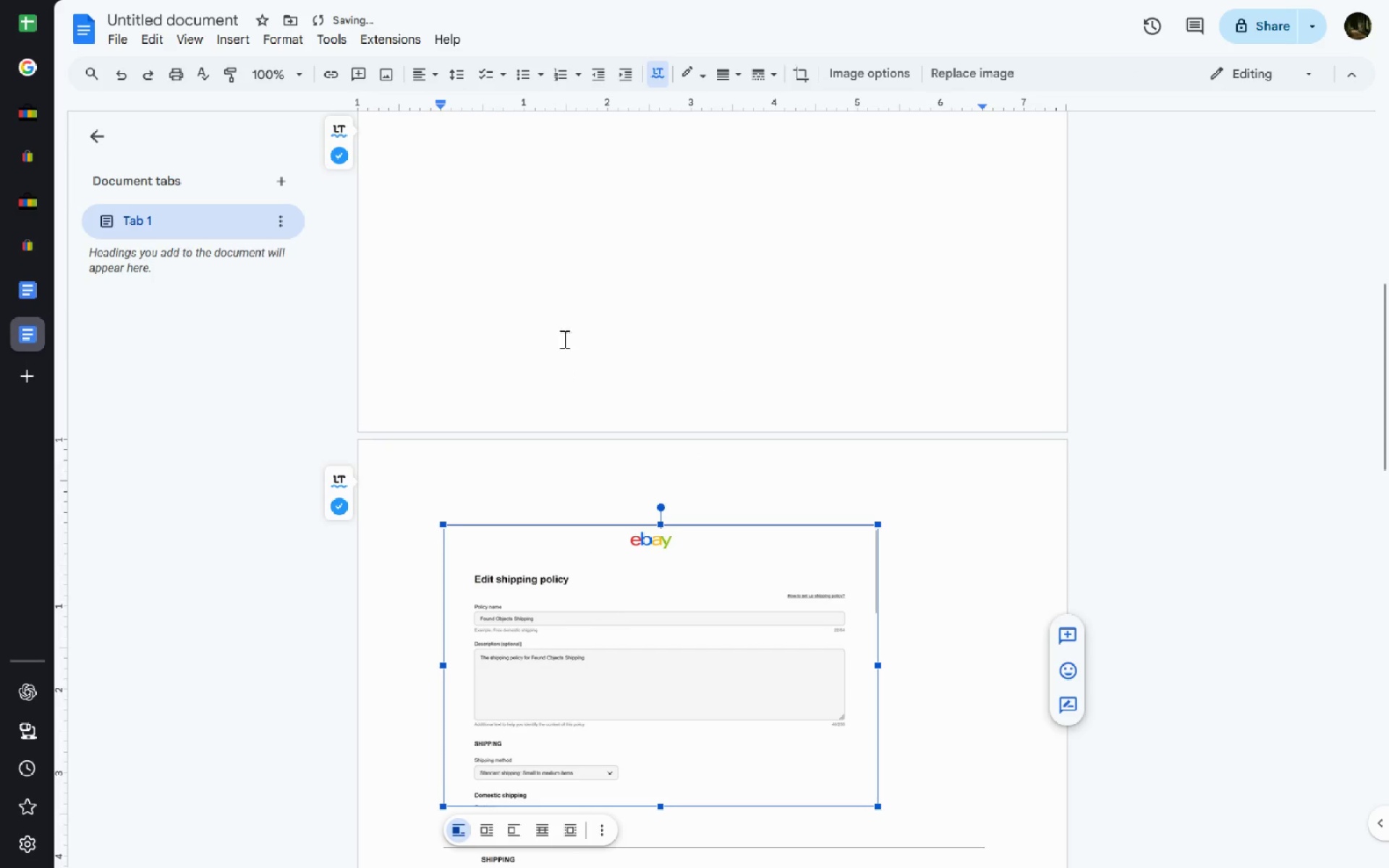 
left_click([561, 268])
 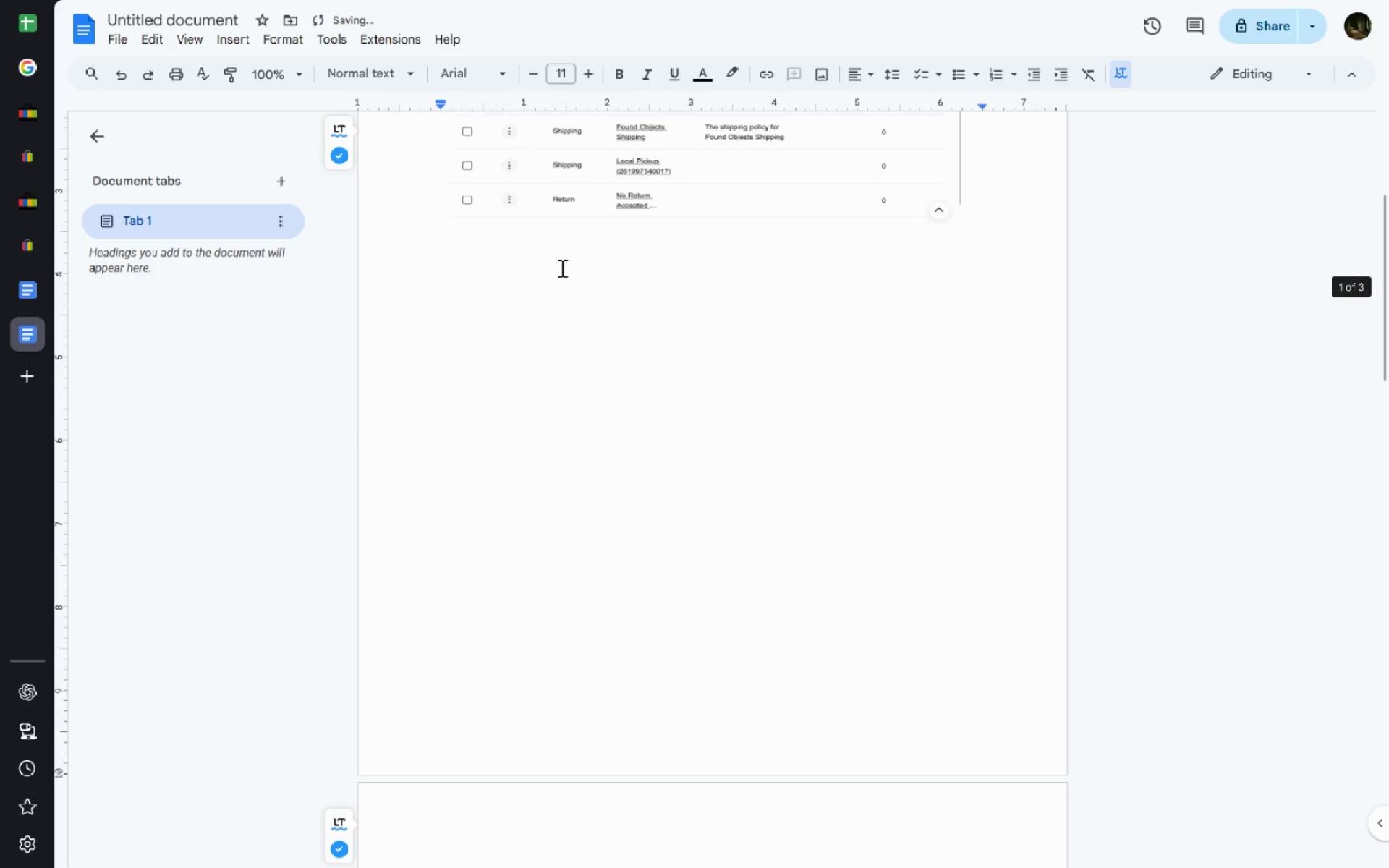 
key(Delete)
 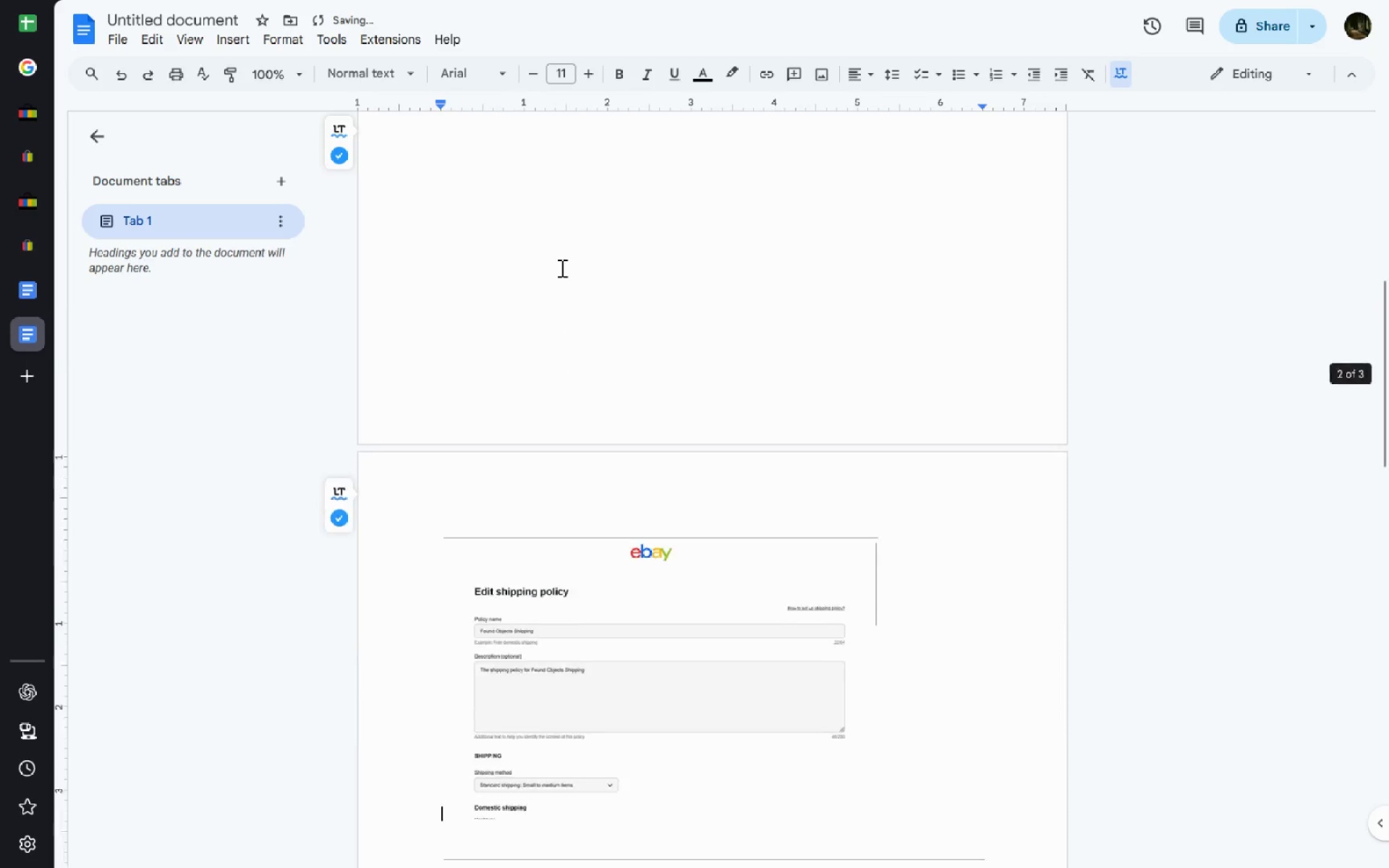 
hold_key(key=Delete, duration=0.38)
 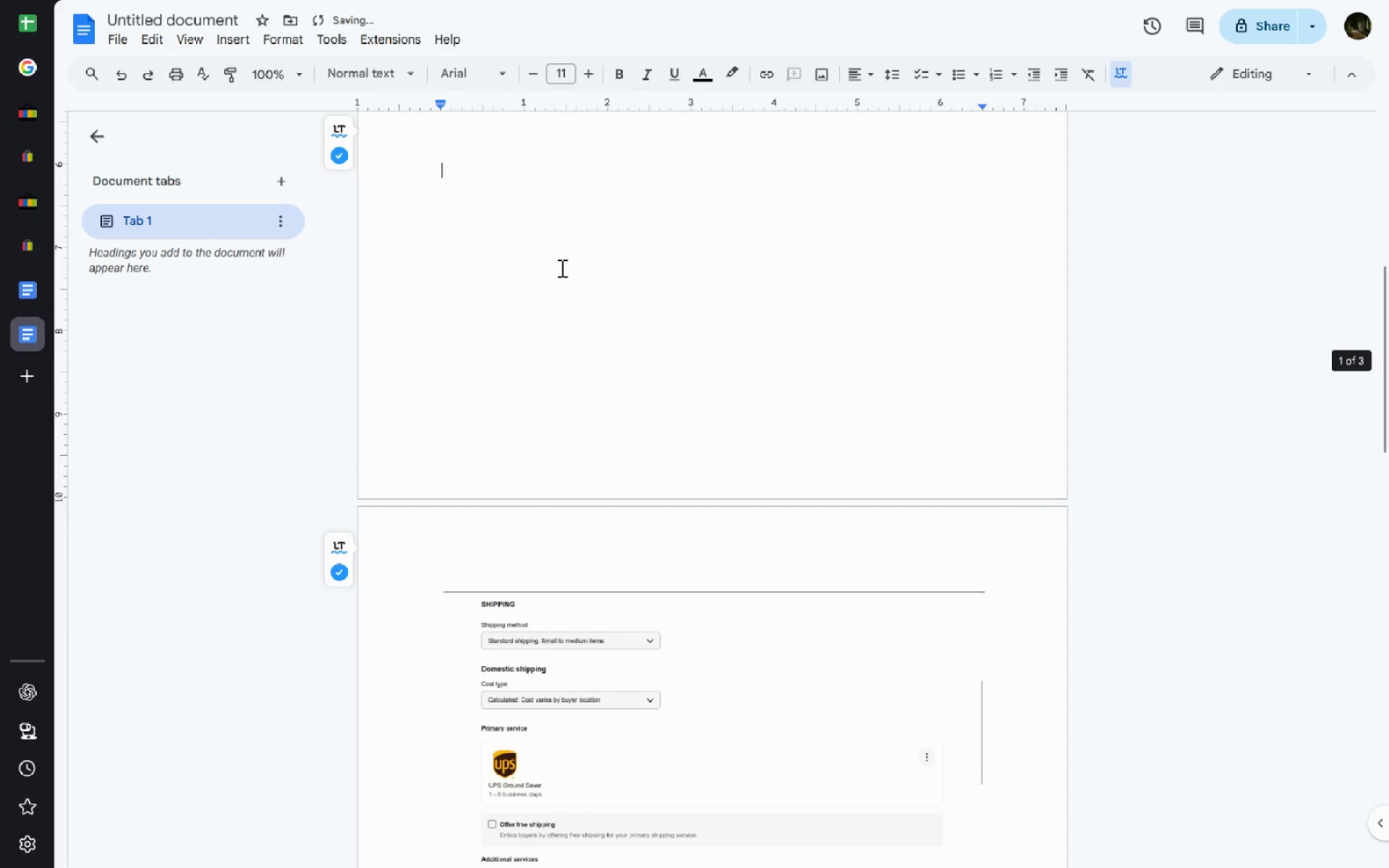 
key(Delete)
 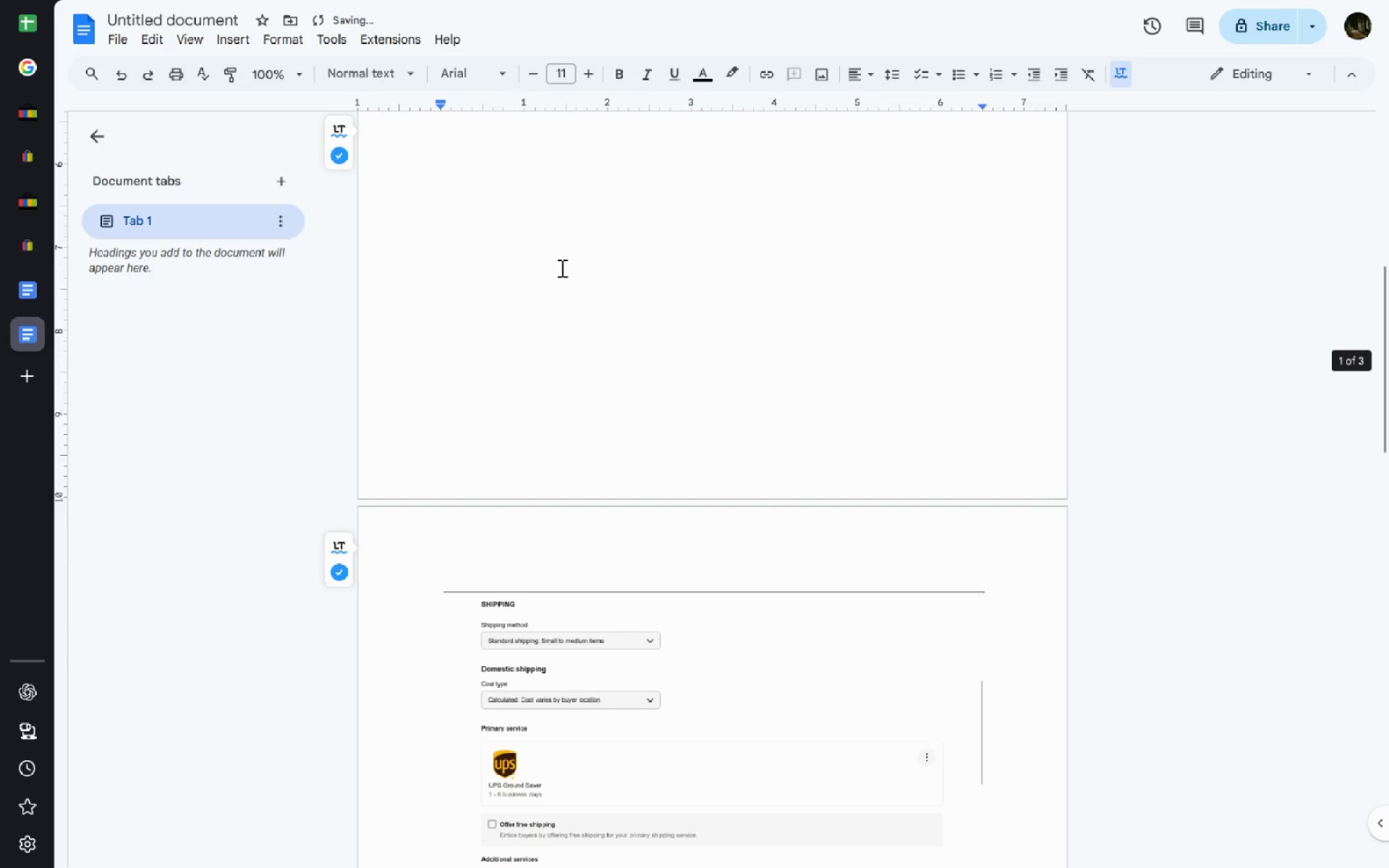 
key(Delete)
 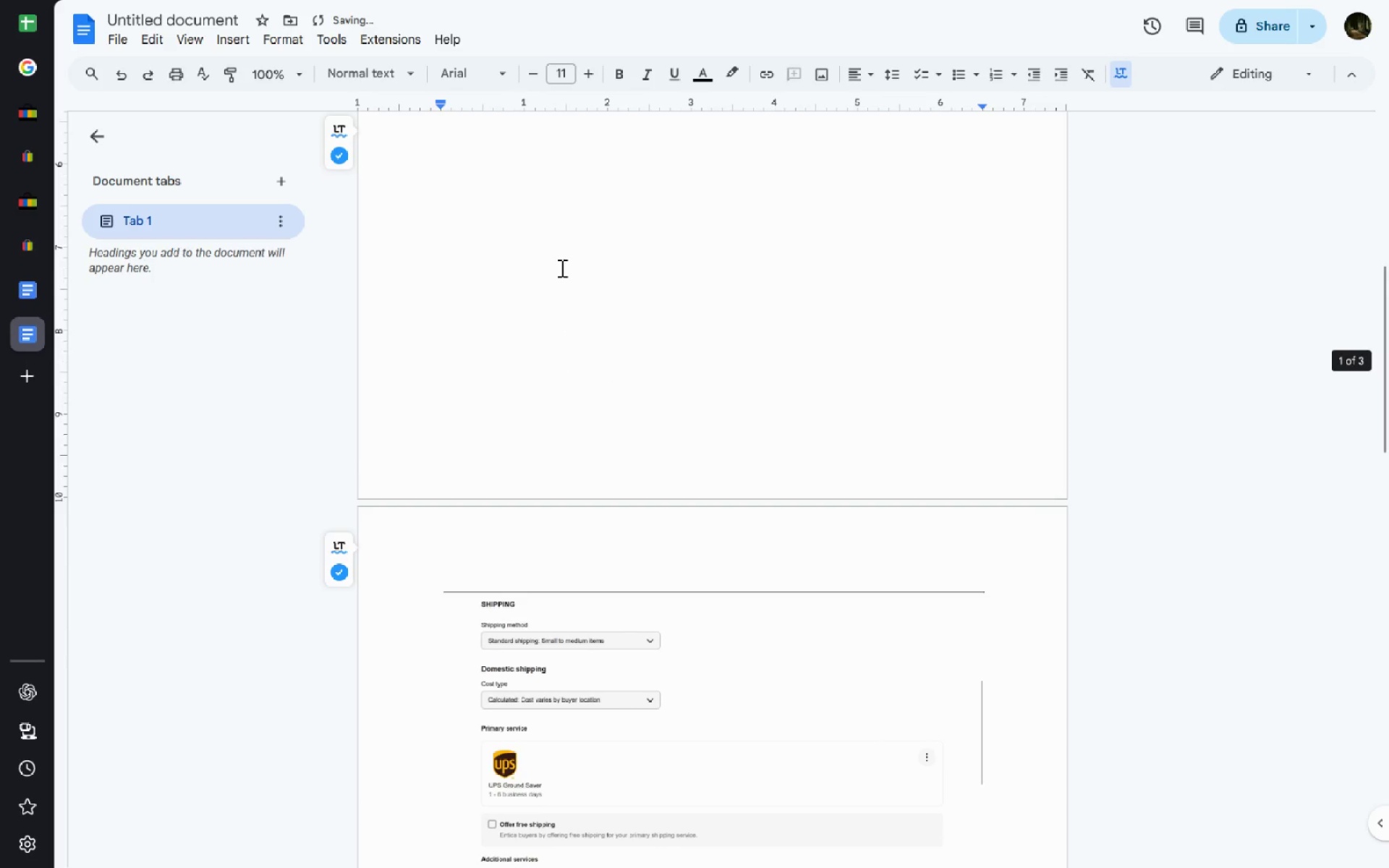 
key(Delete)
 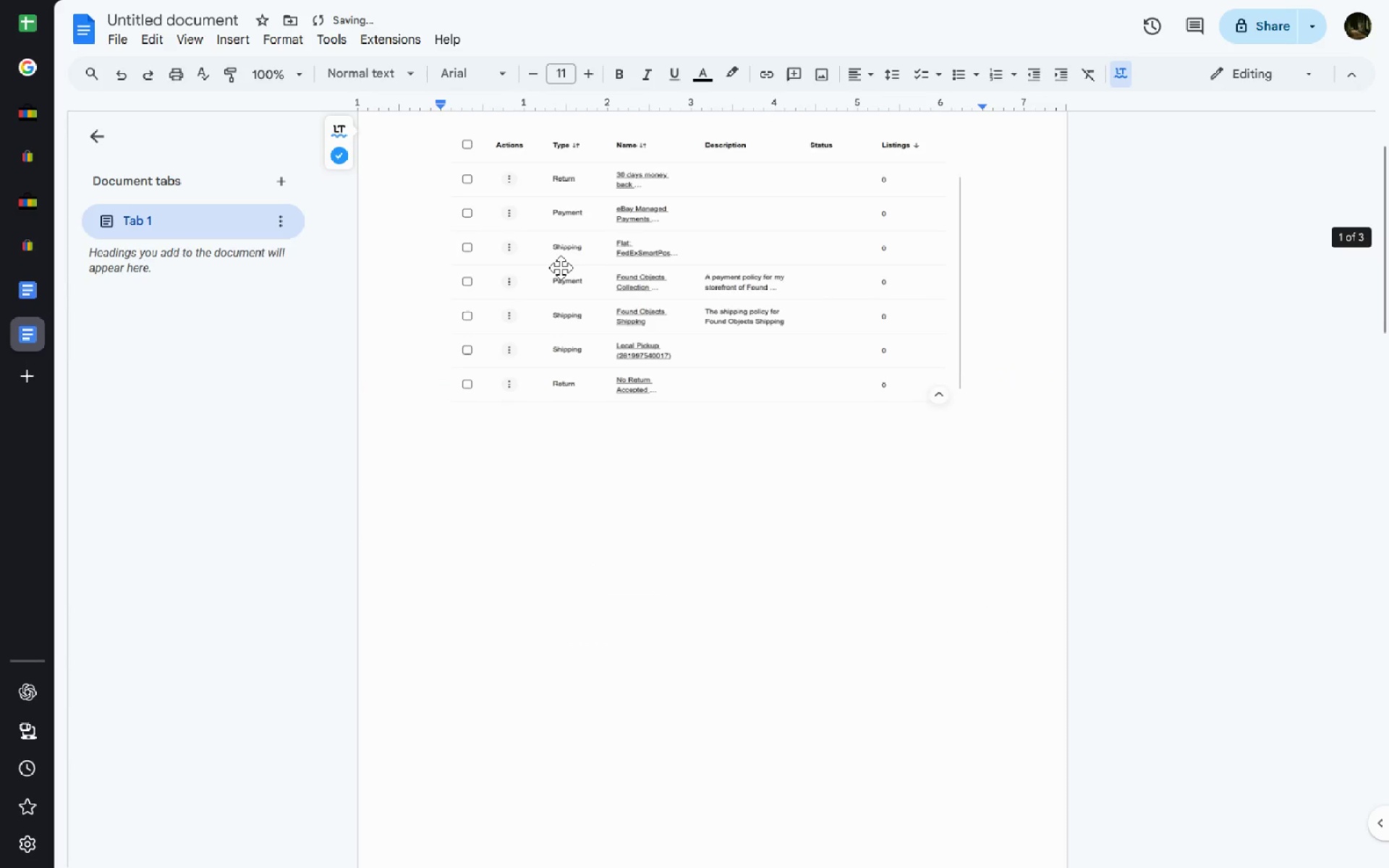 
key(Control+Z)
 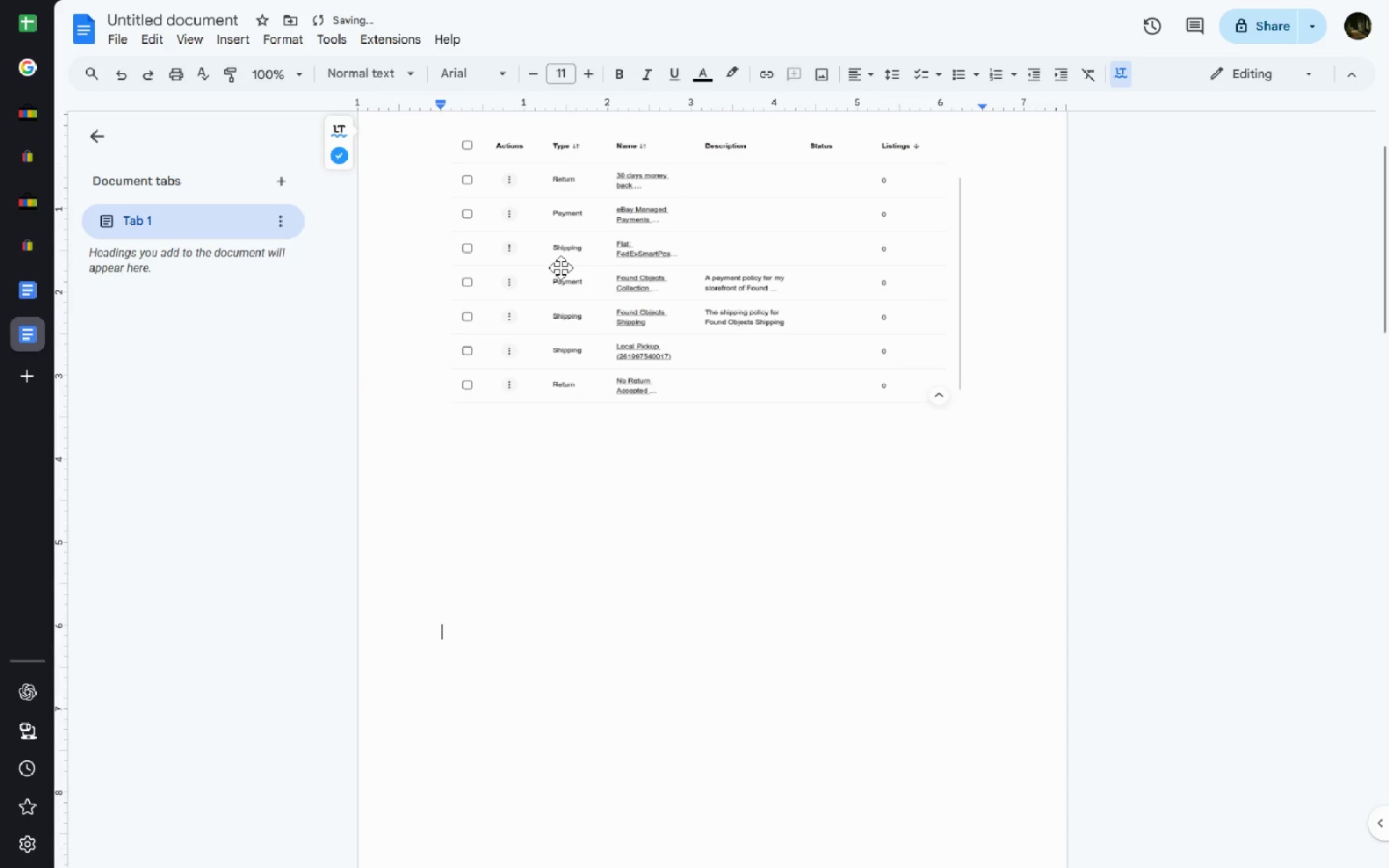 
key(Control+Z)
 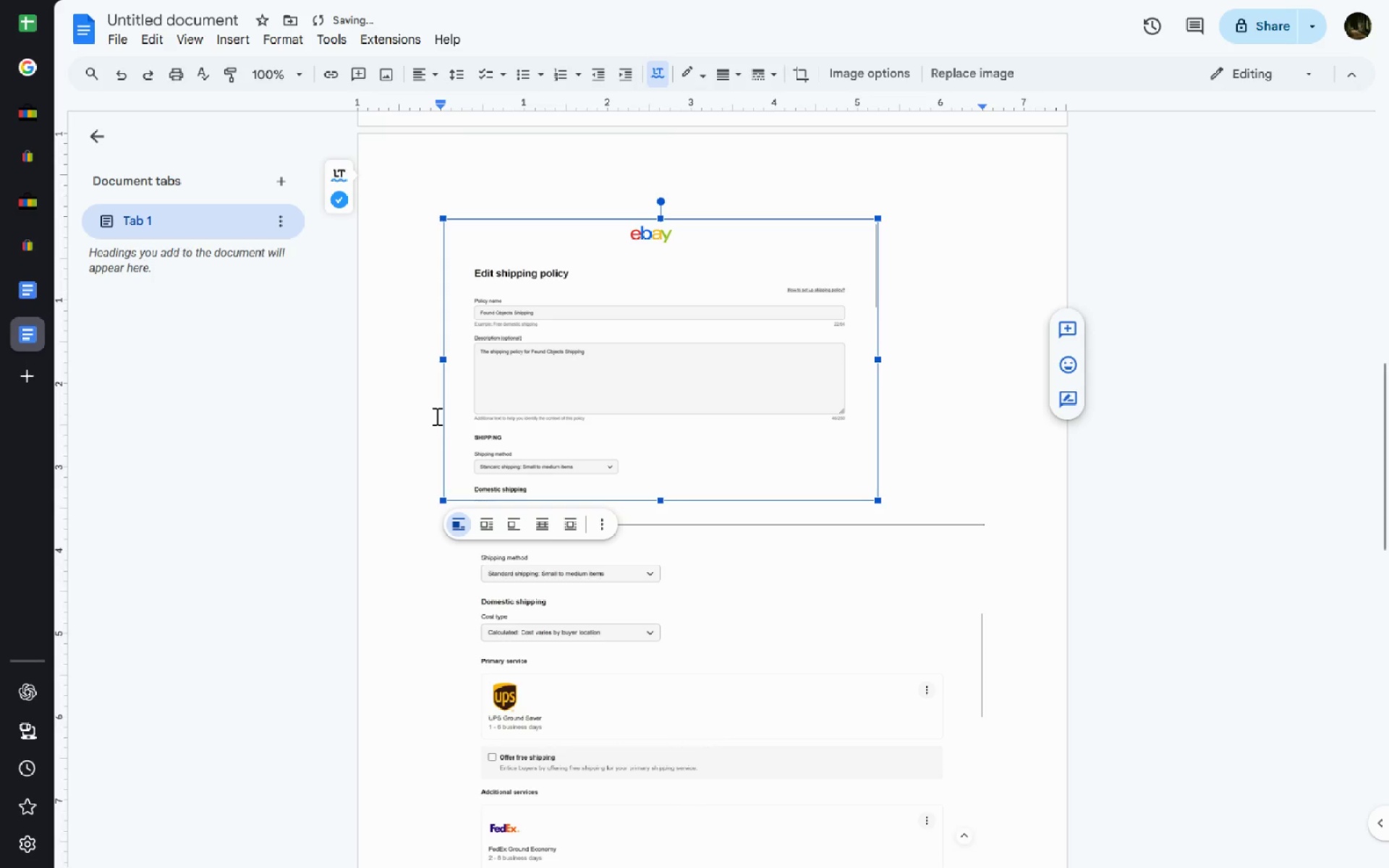 
left_click([434, 416])
 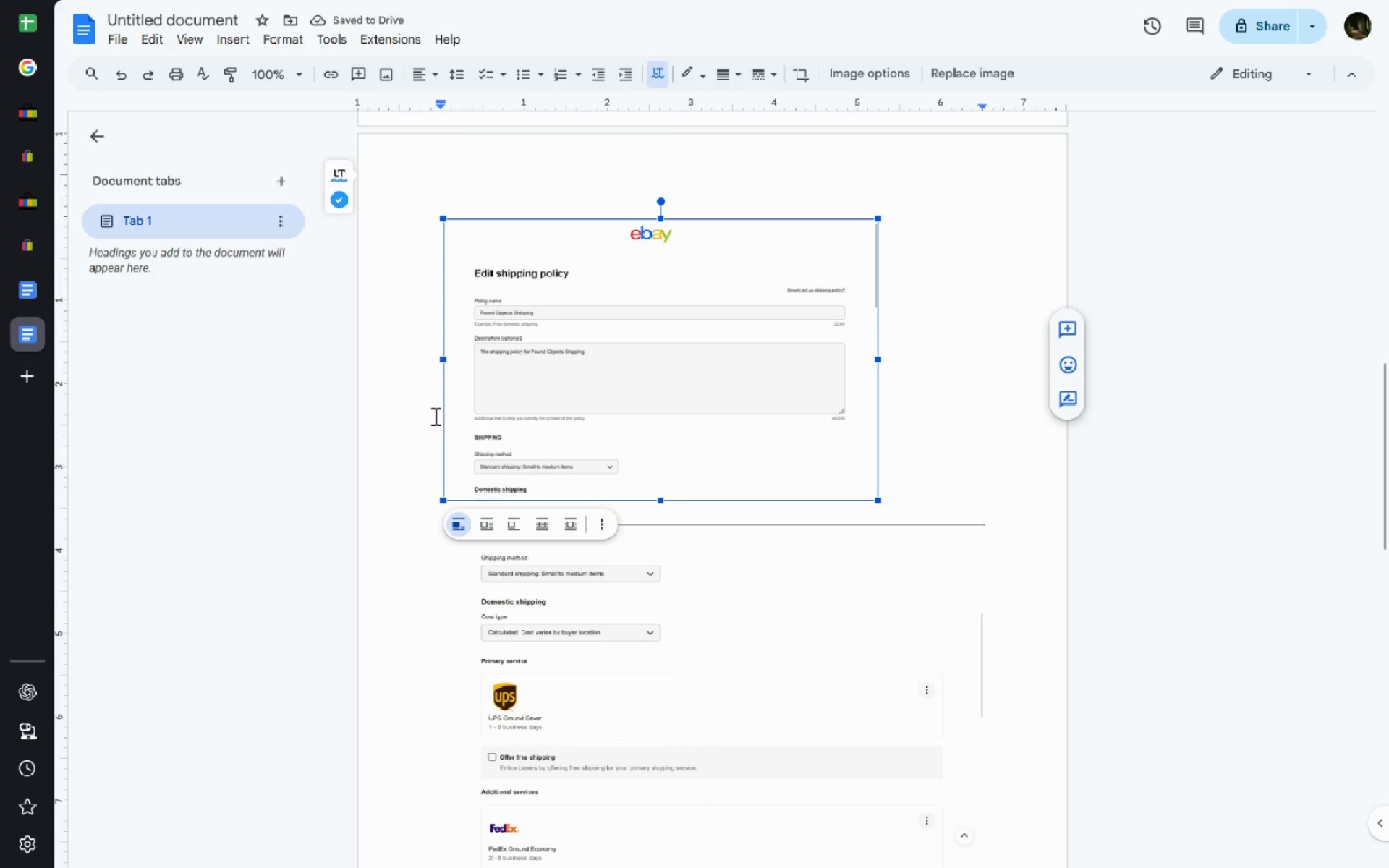 
left_click([434, 416])
 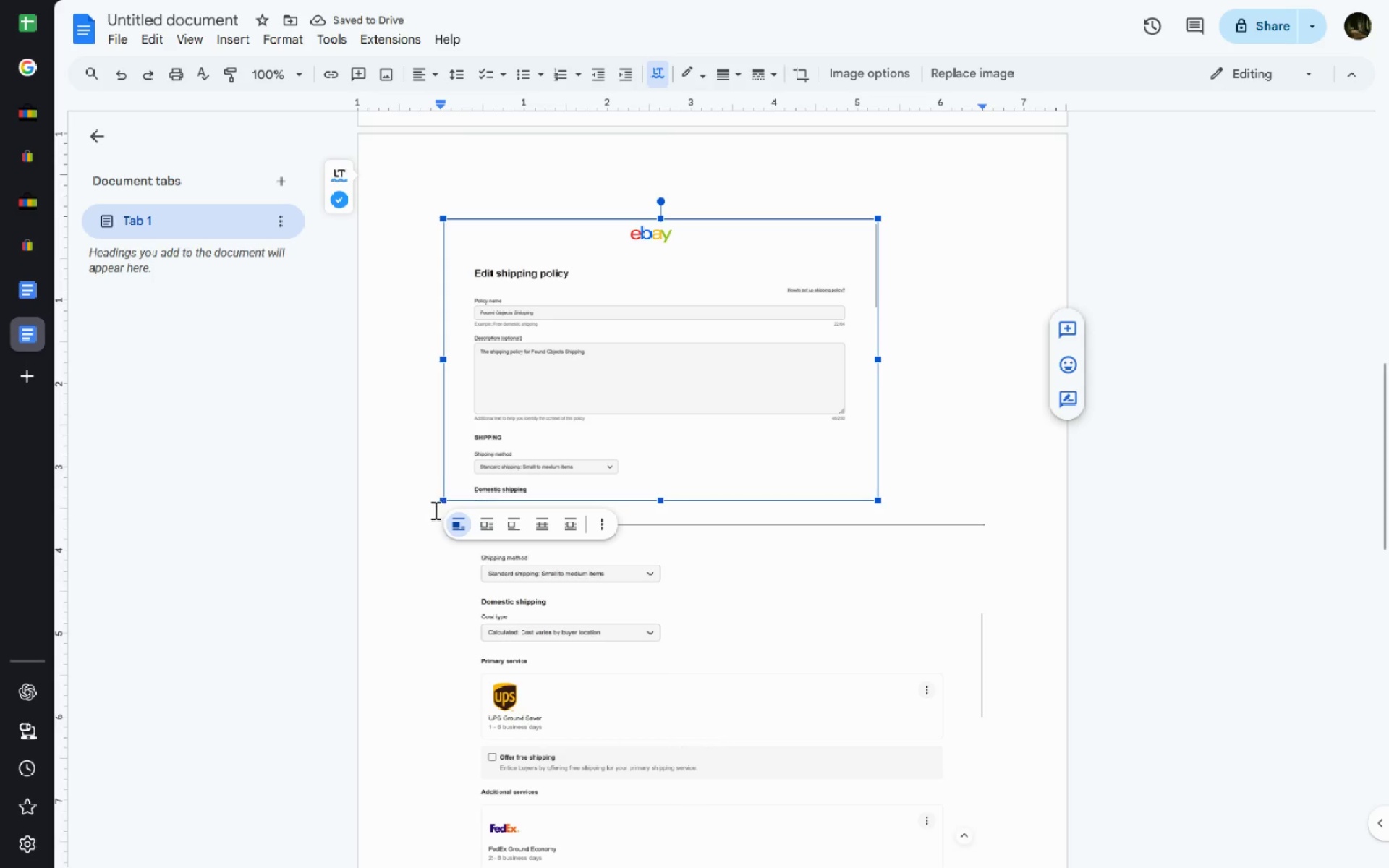 
left_click([423, 540])
 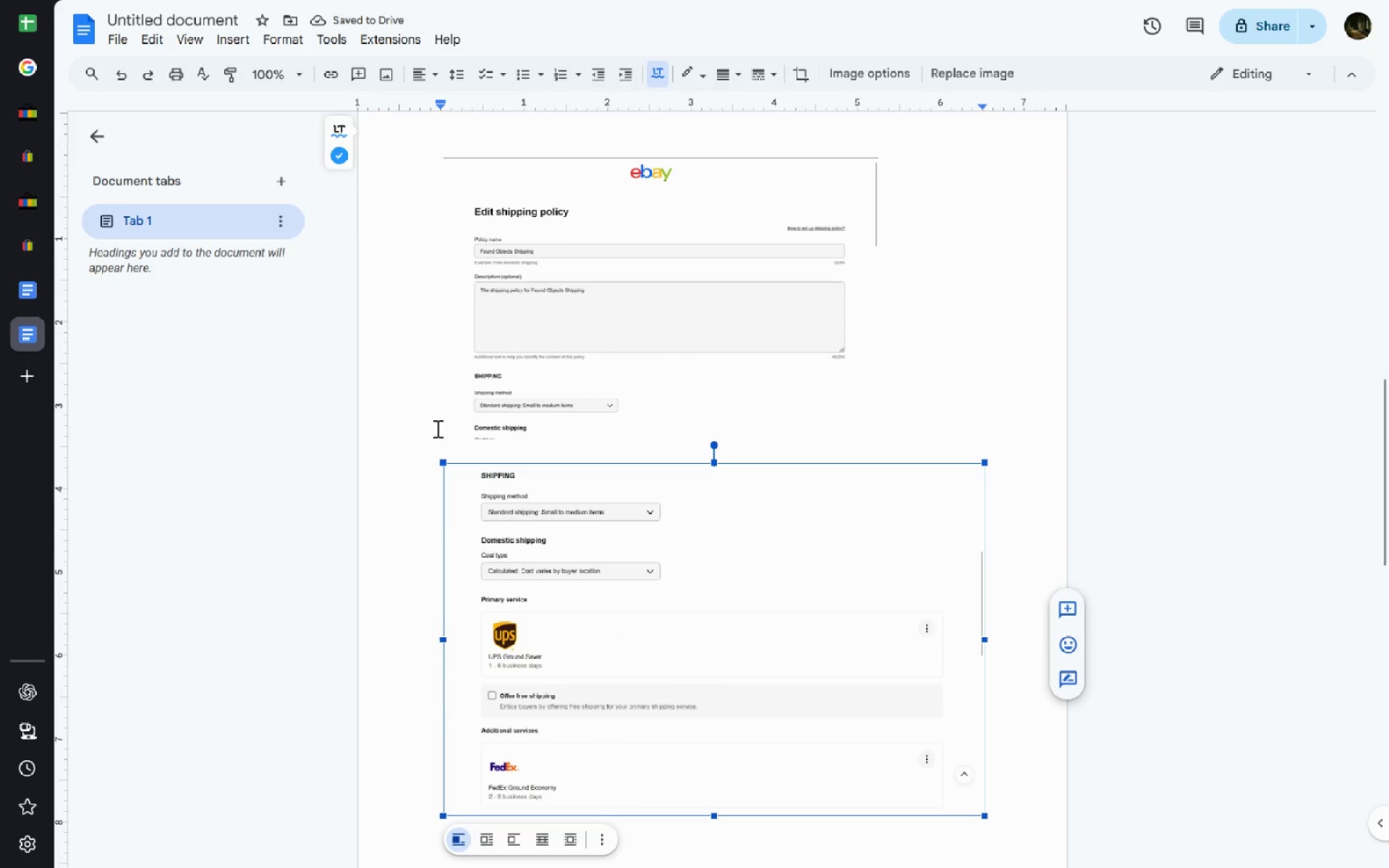 
left_click([433, 428])
 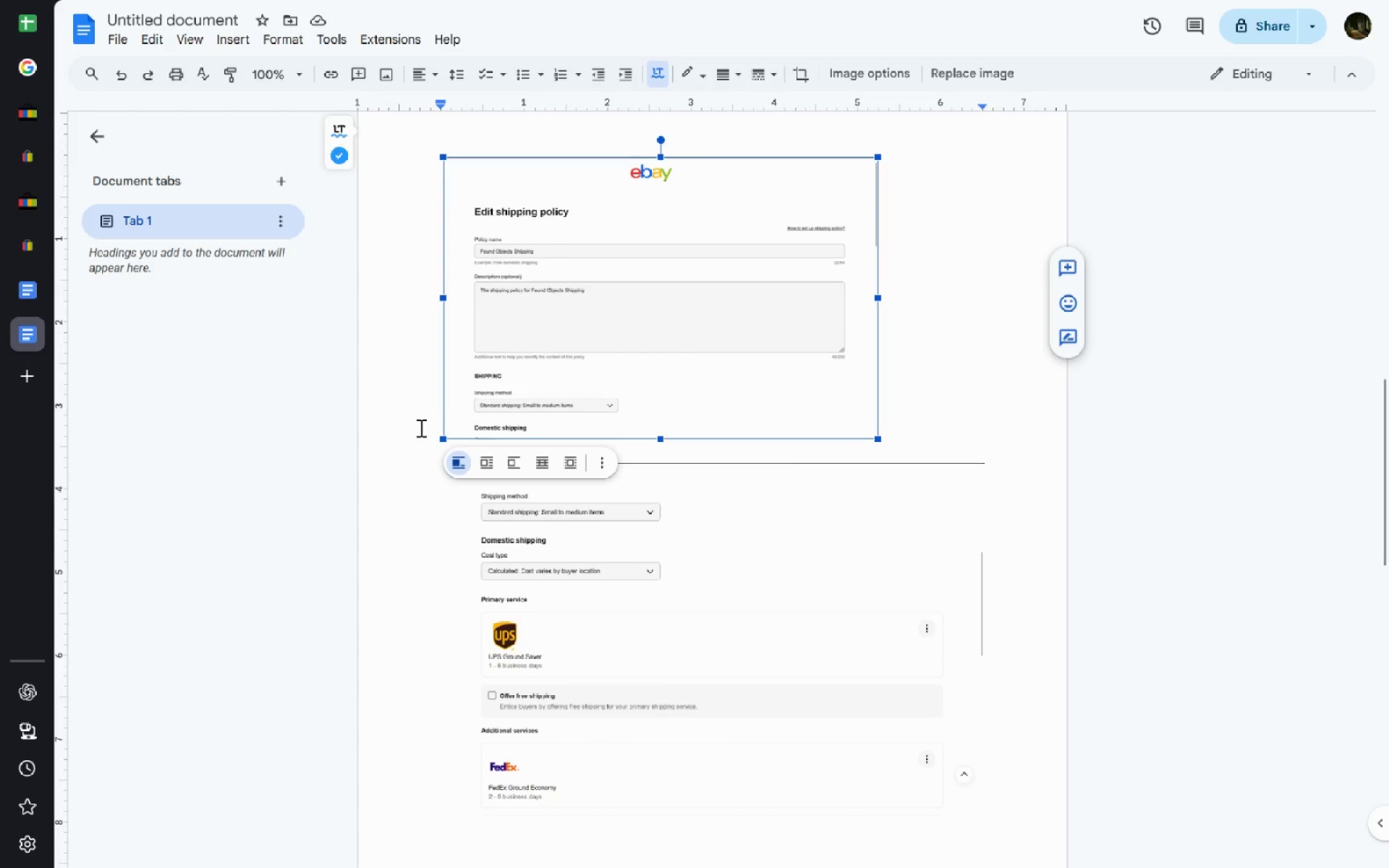 
left_click([420, 427])
 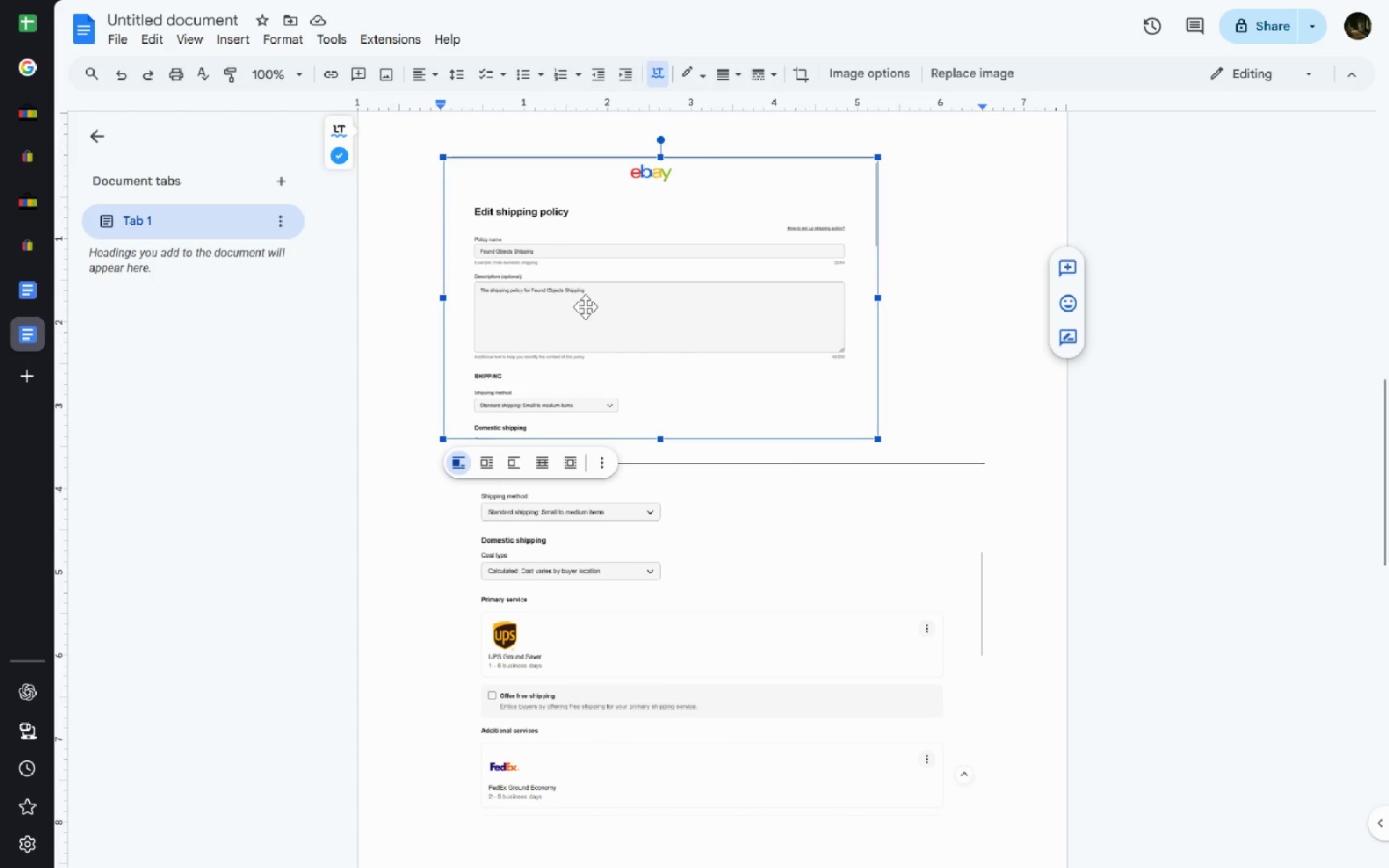 
left_click_drag(start_coordinate=[587, 308], to_coordinate=[572, 140])
 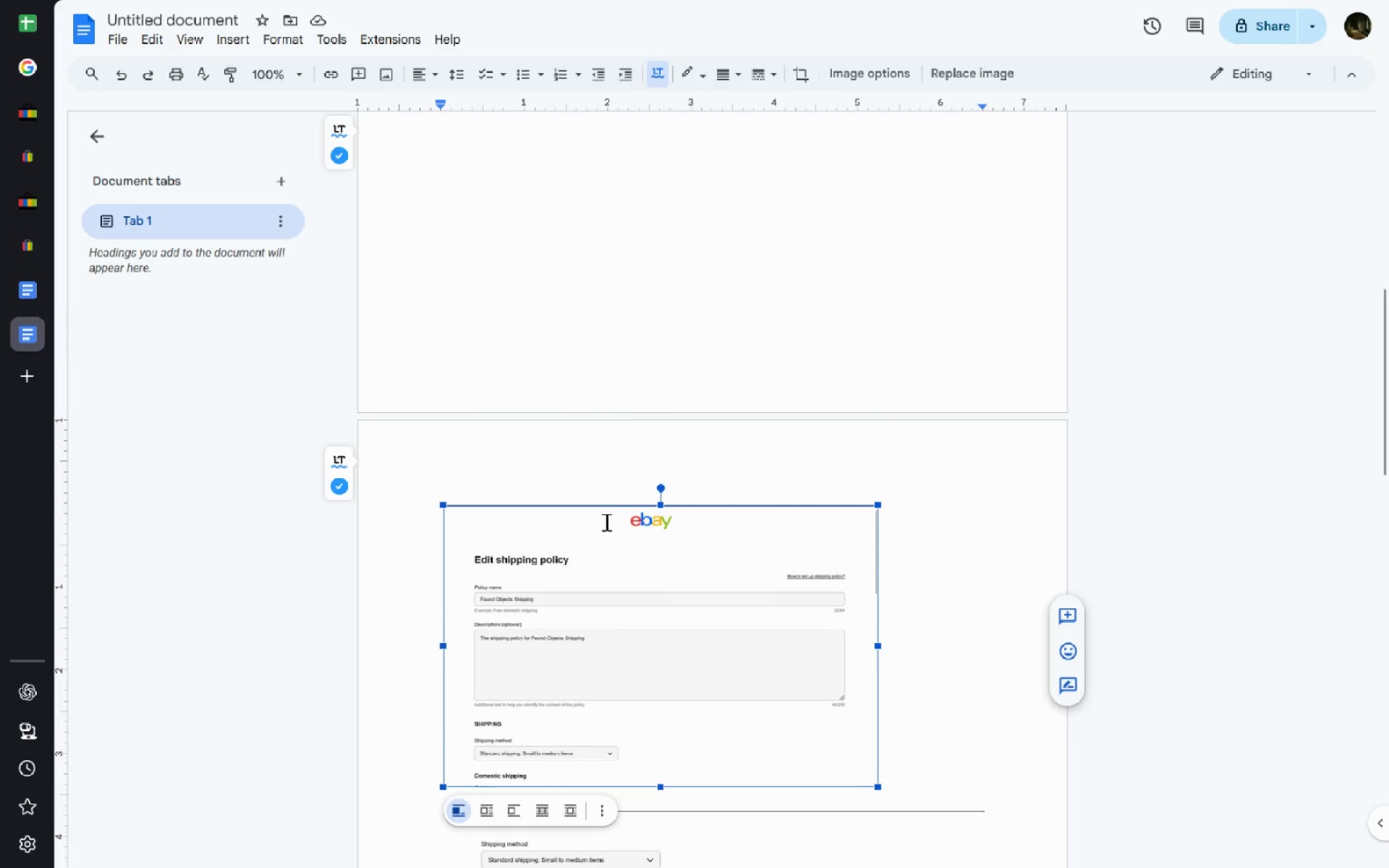 
left_click_drag(start_coordinate=[562, 624], to_coordinate=[546, 339])
 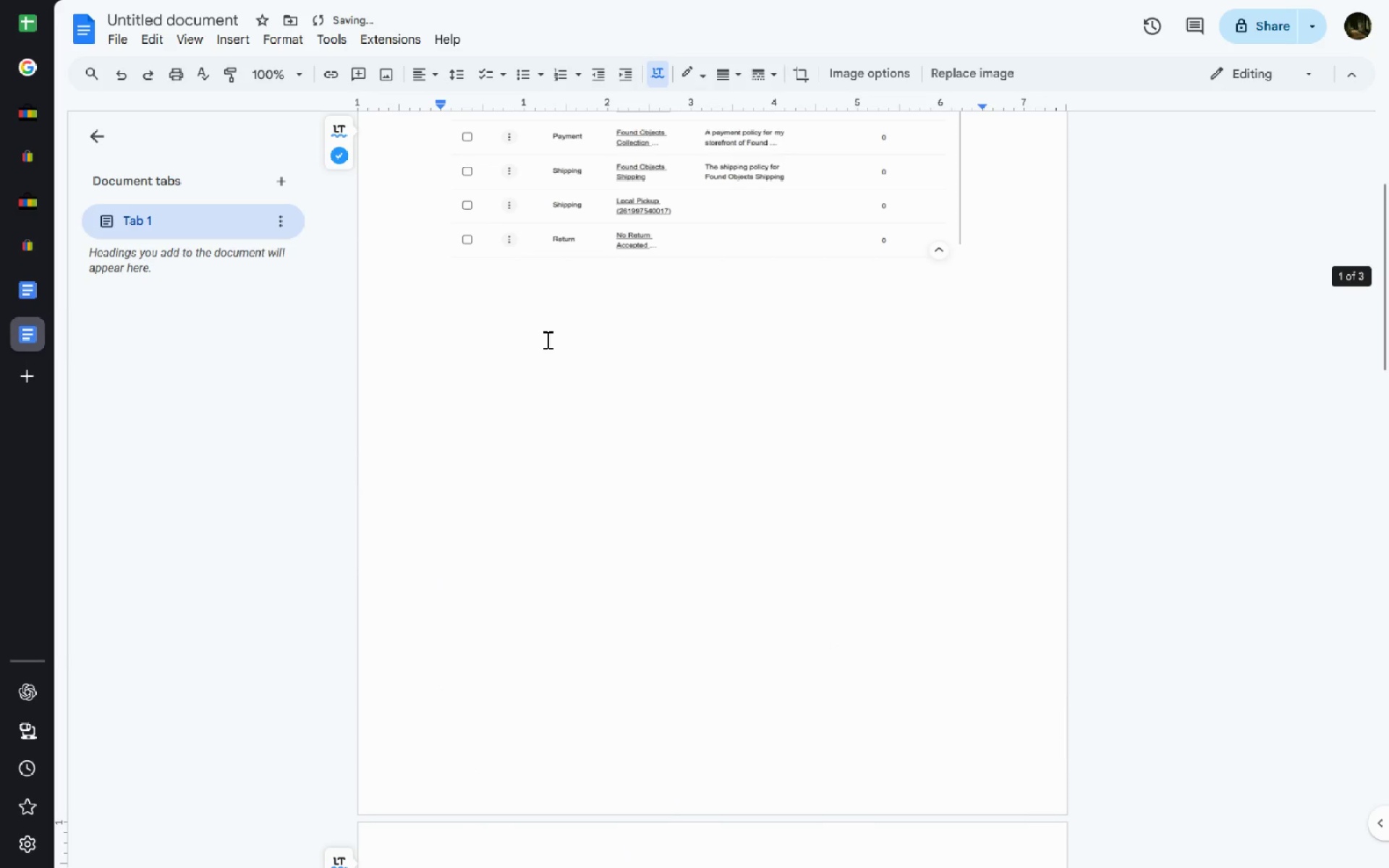 
left_click([546, 339])
 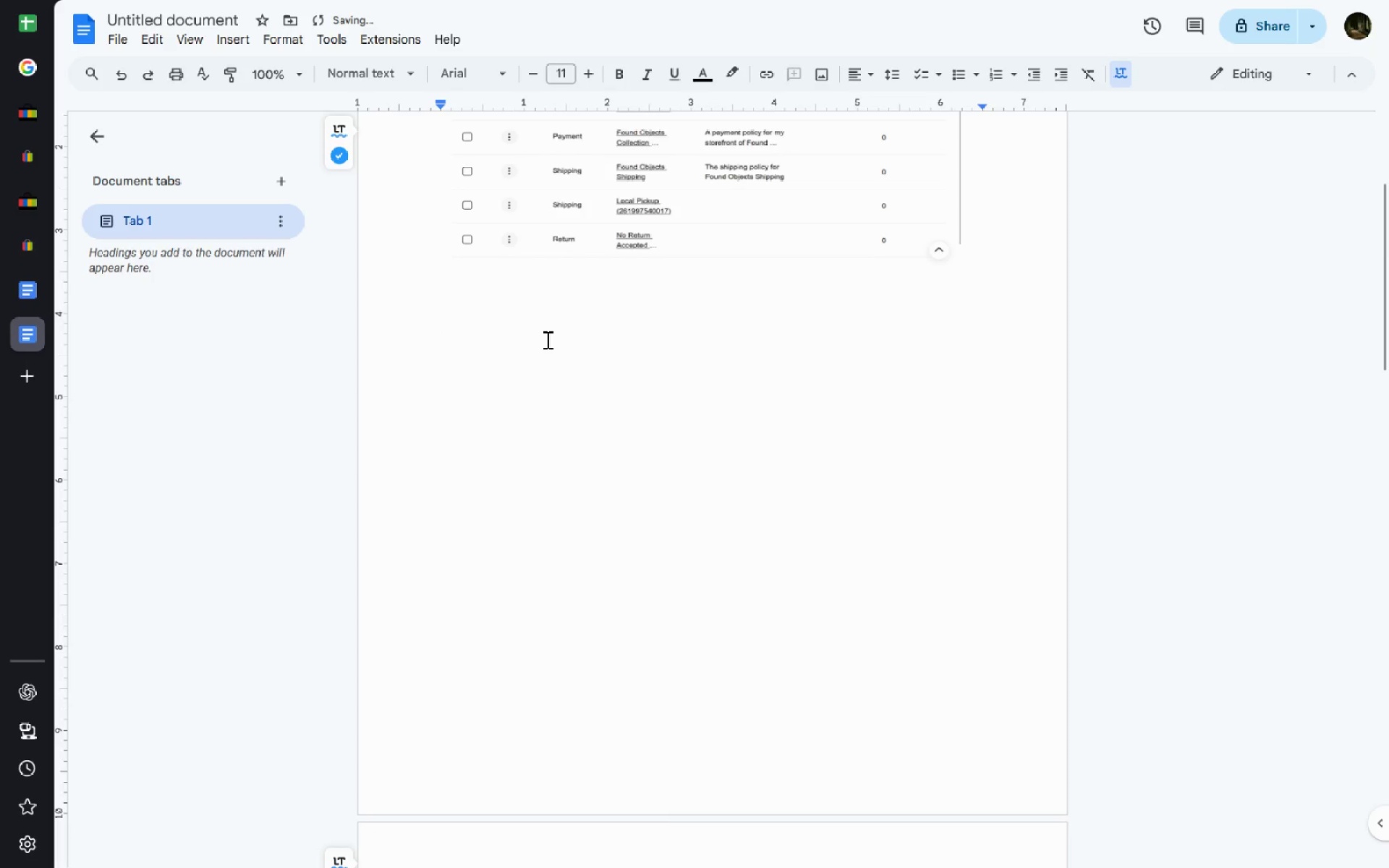 
key(Delete)
 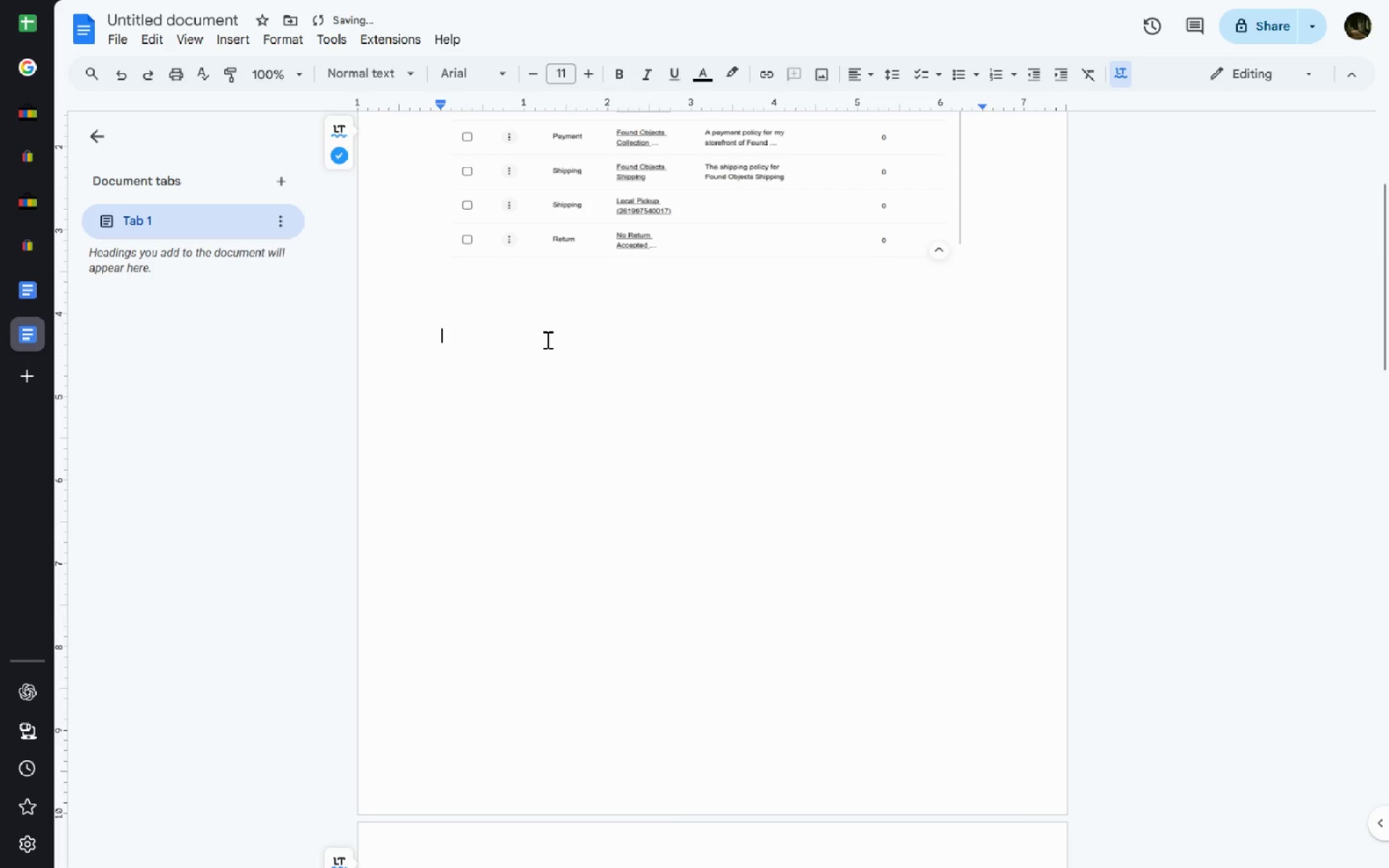 
key(Delete)
 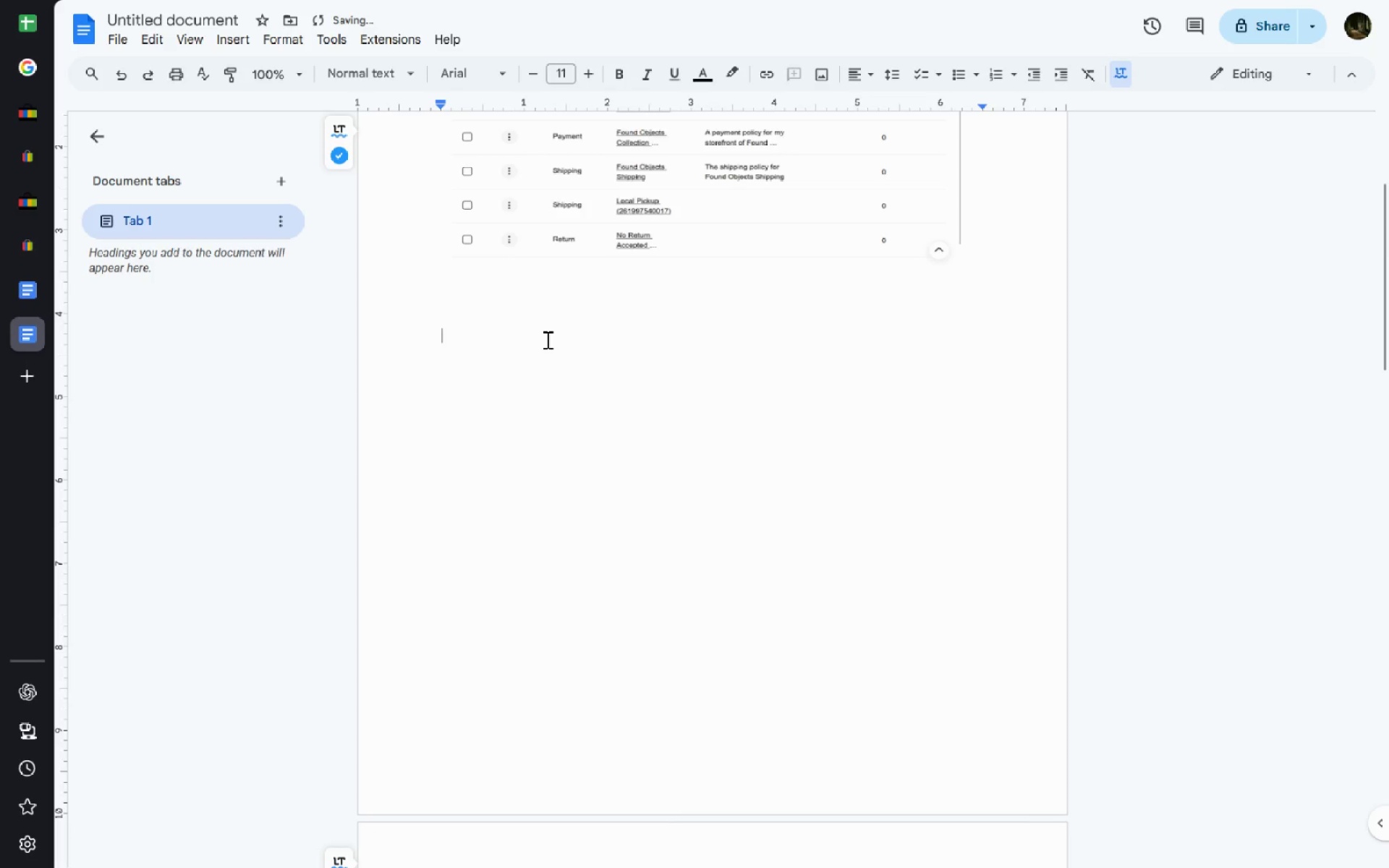 
key(Delete)
 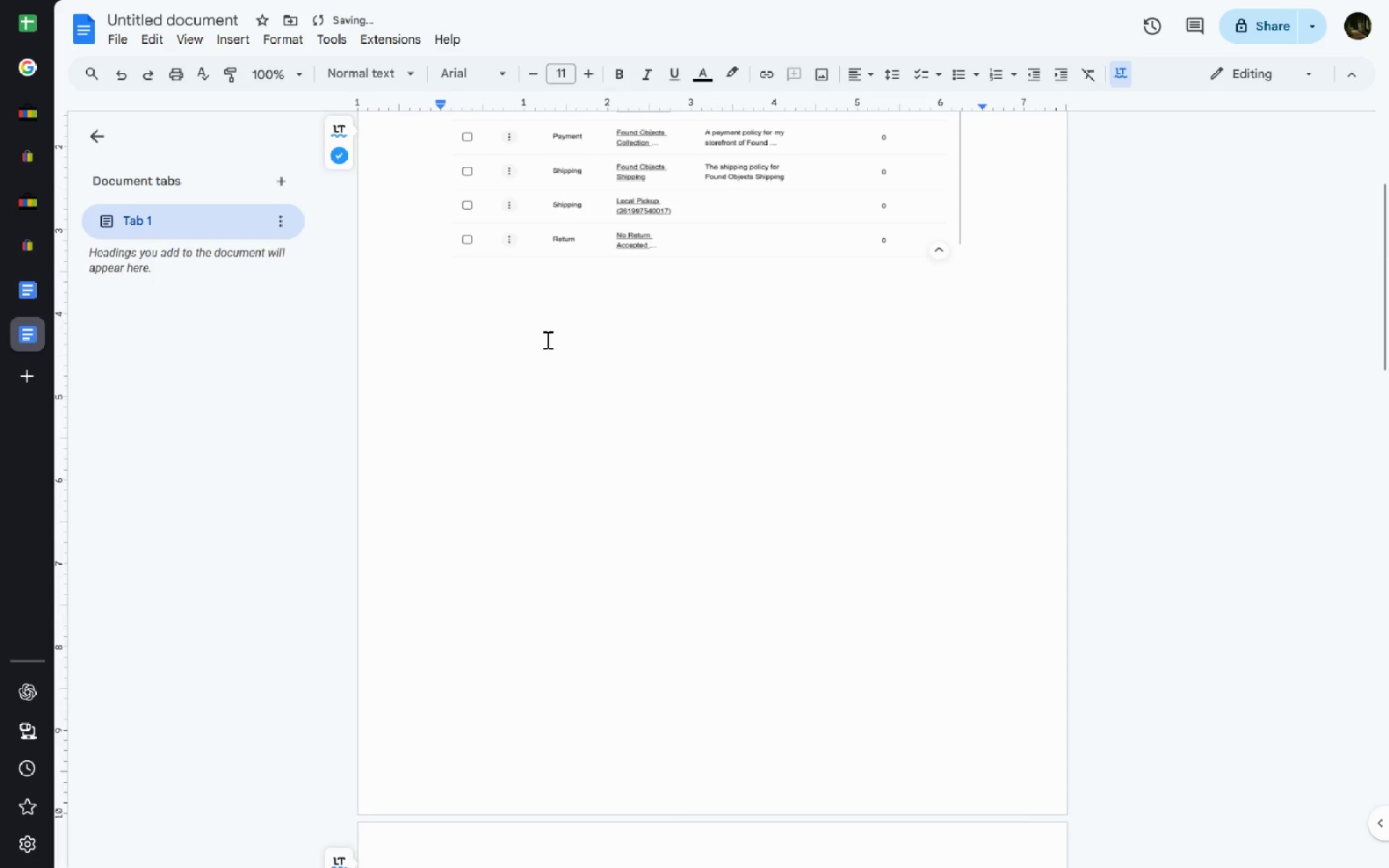 
key(Delete)
 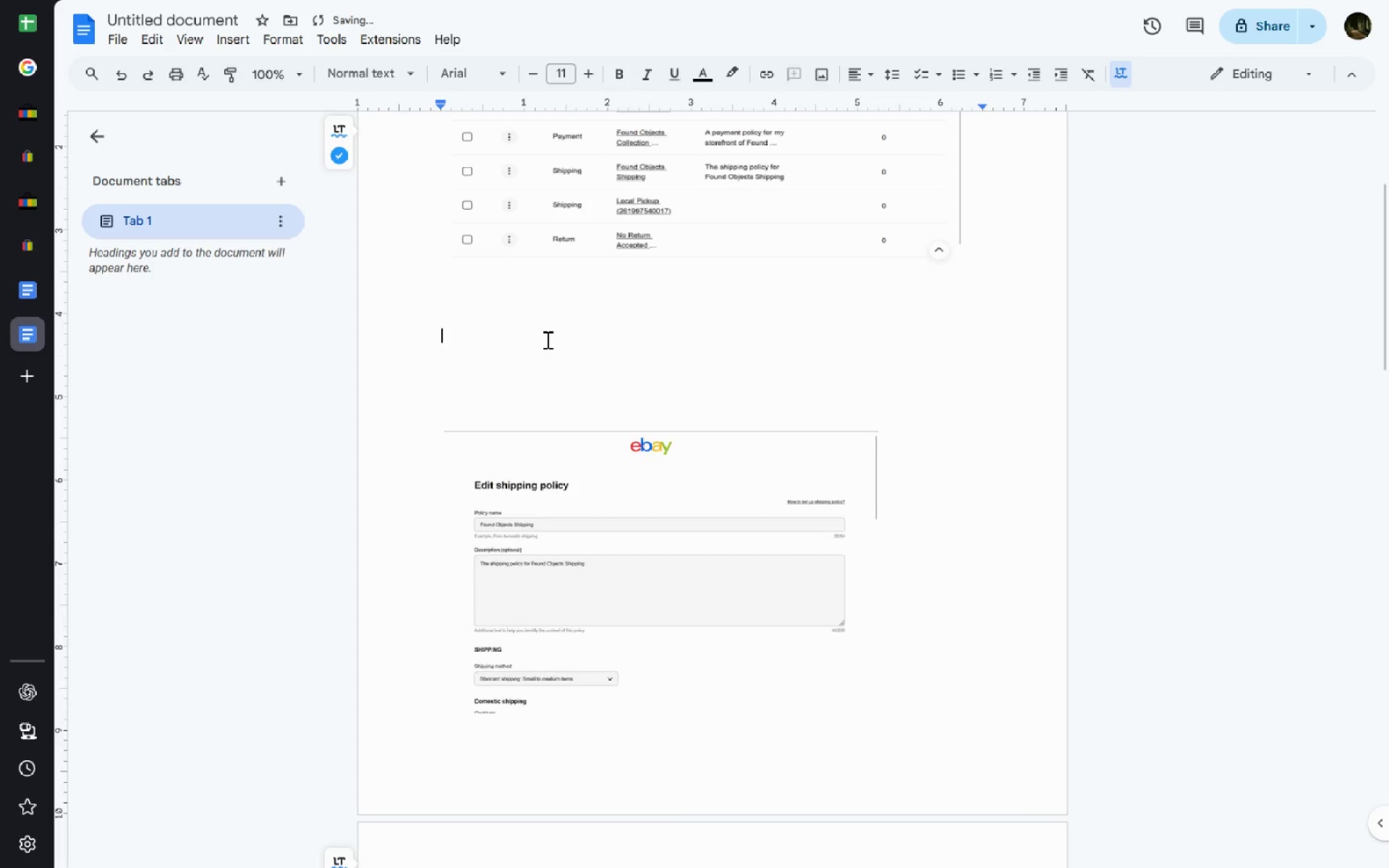 
key(Delete)
 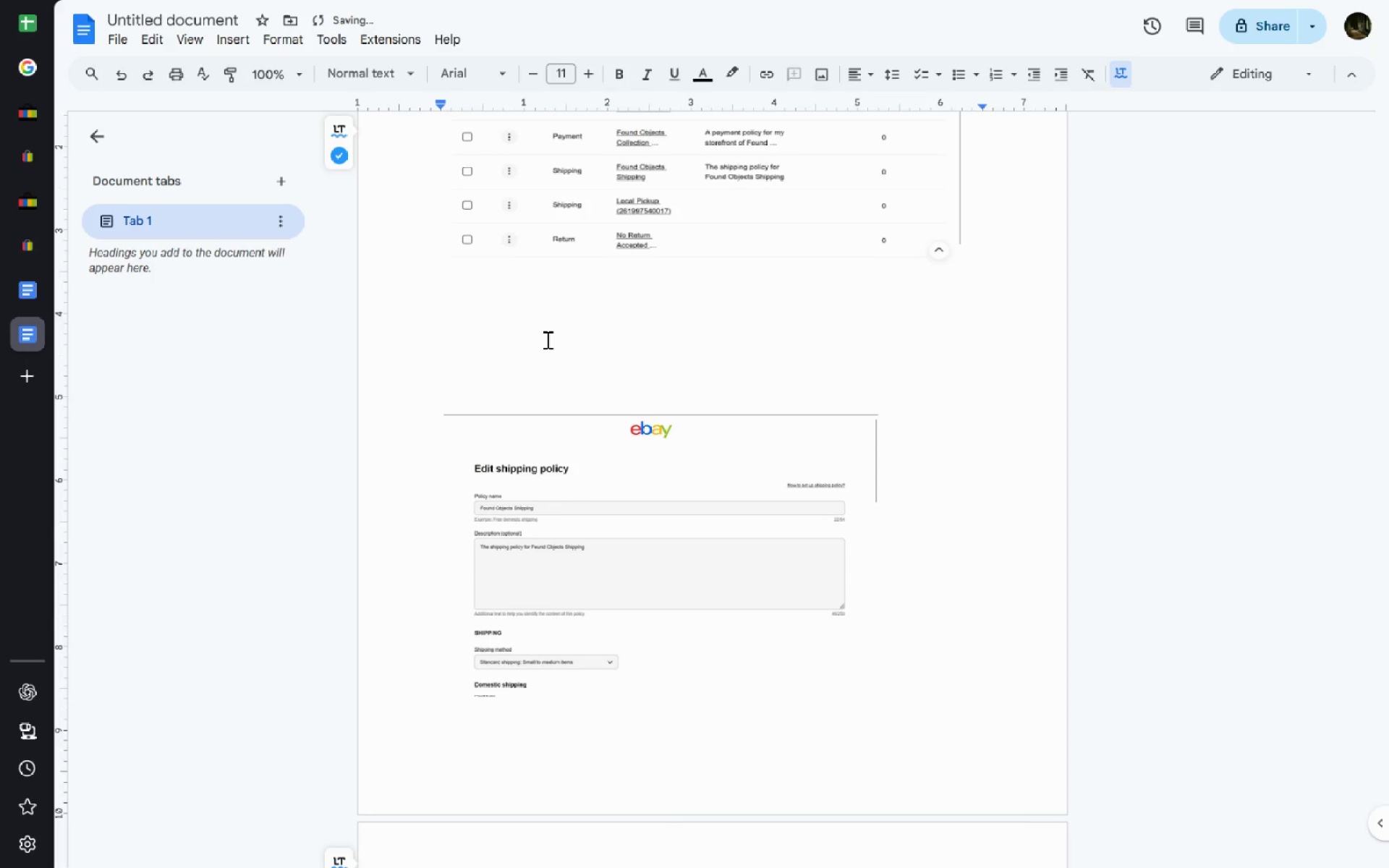 
key(Delete)
 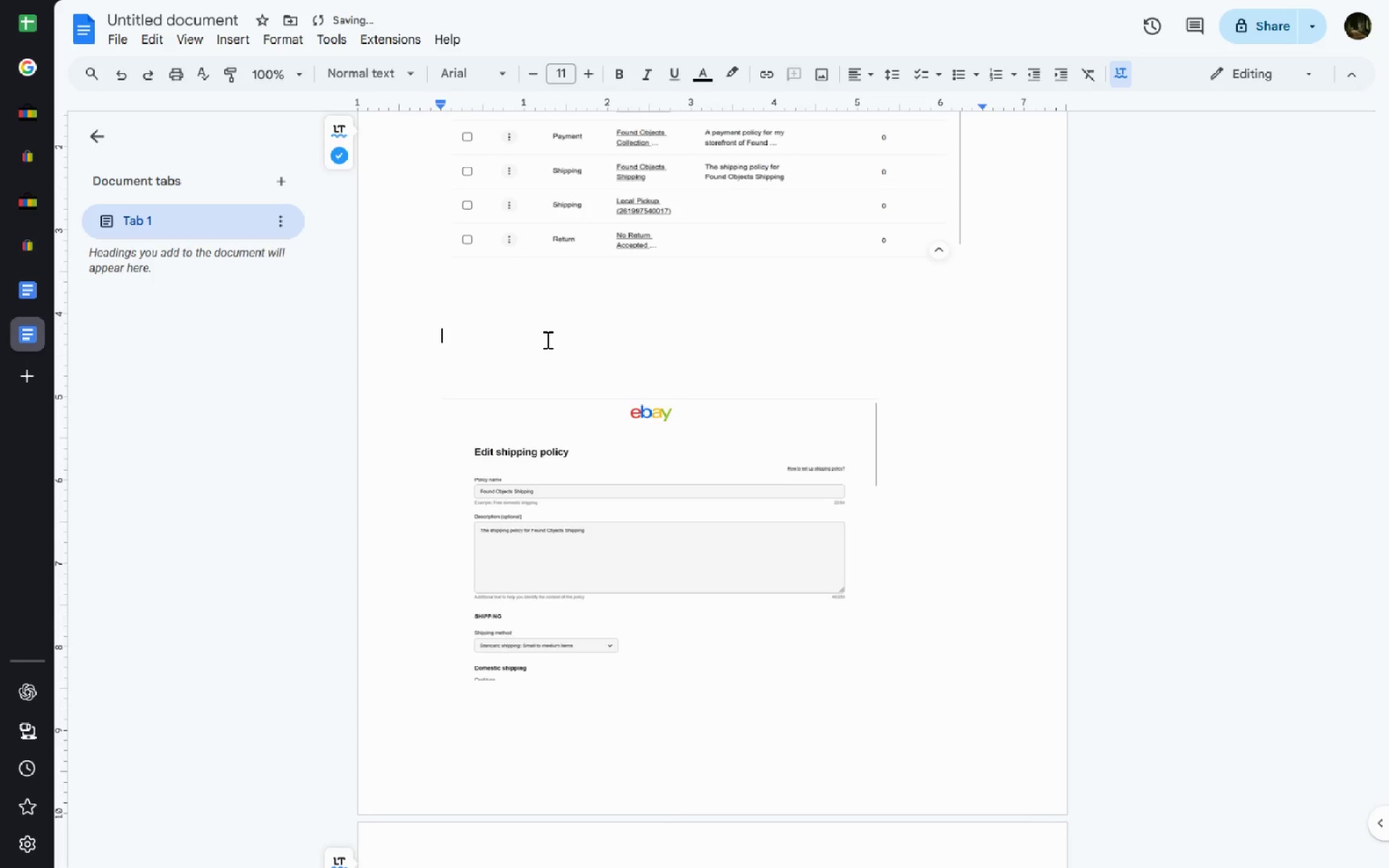 
key(Delete)
 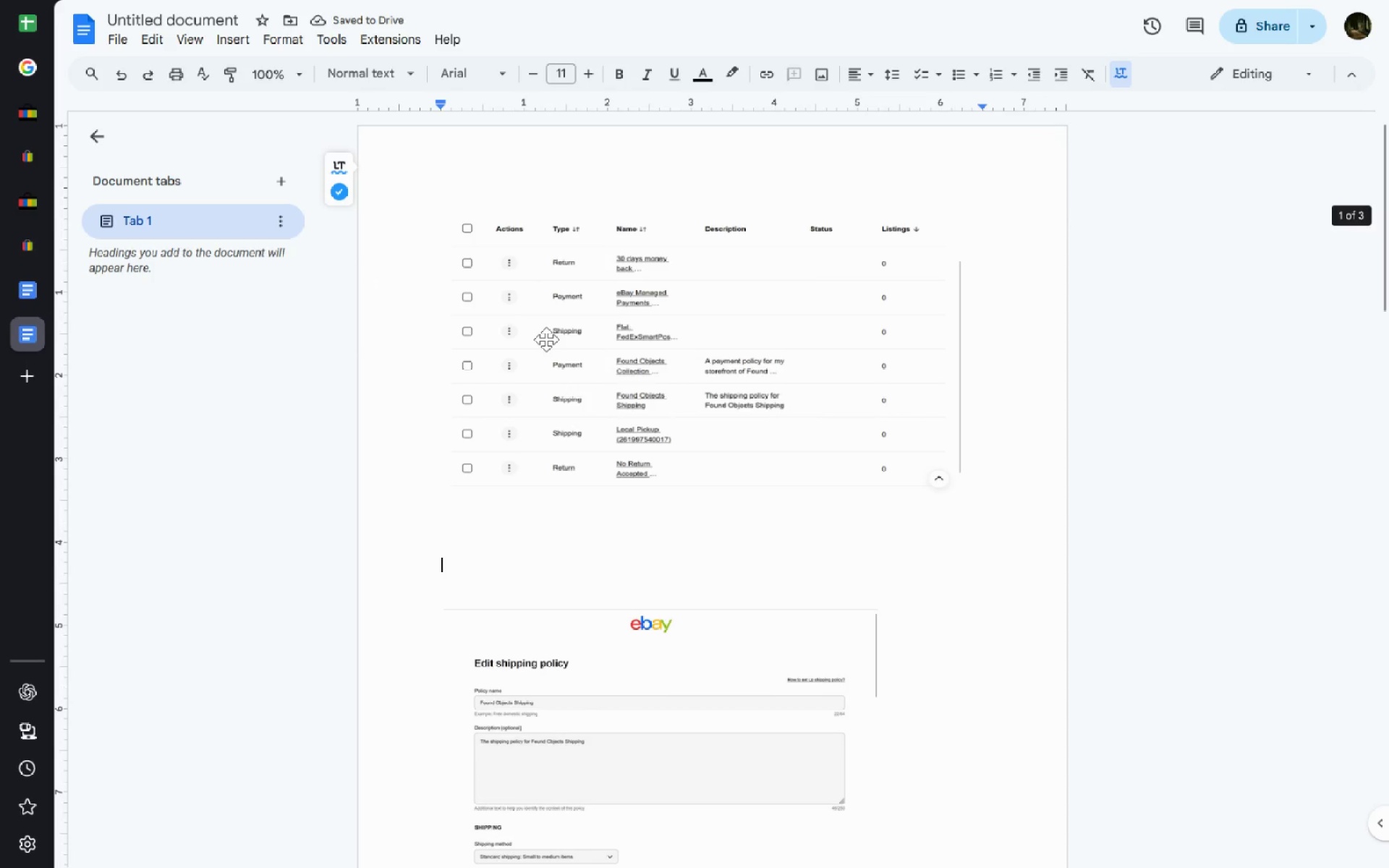 
wait(5.81)
 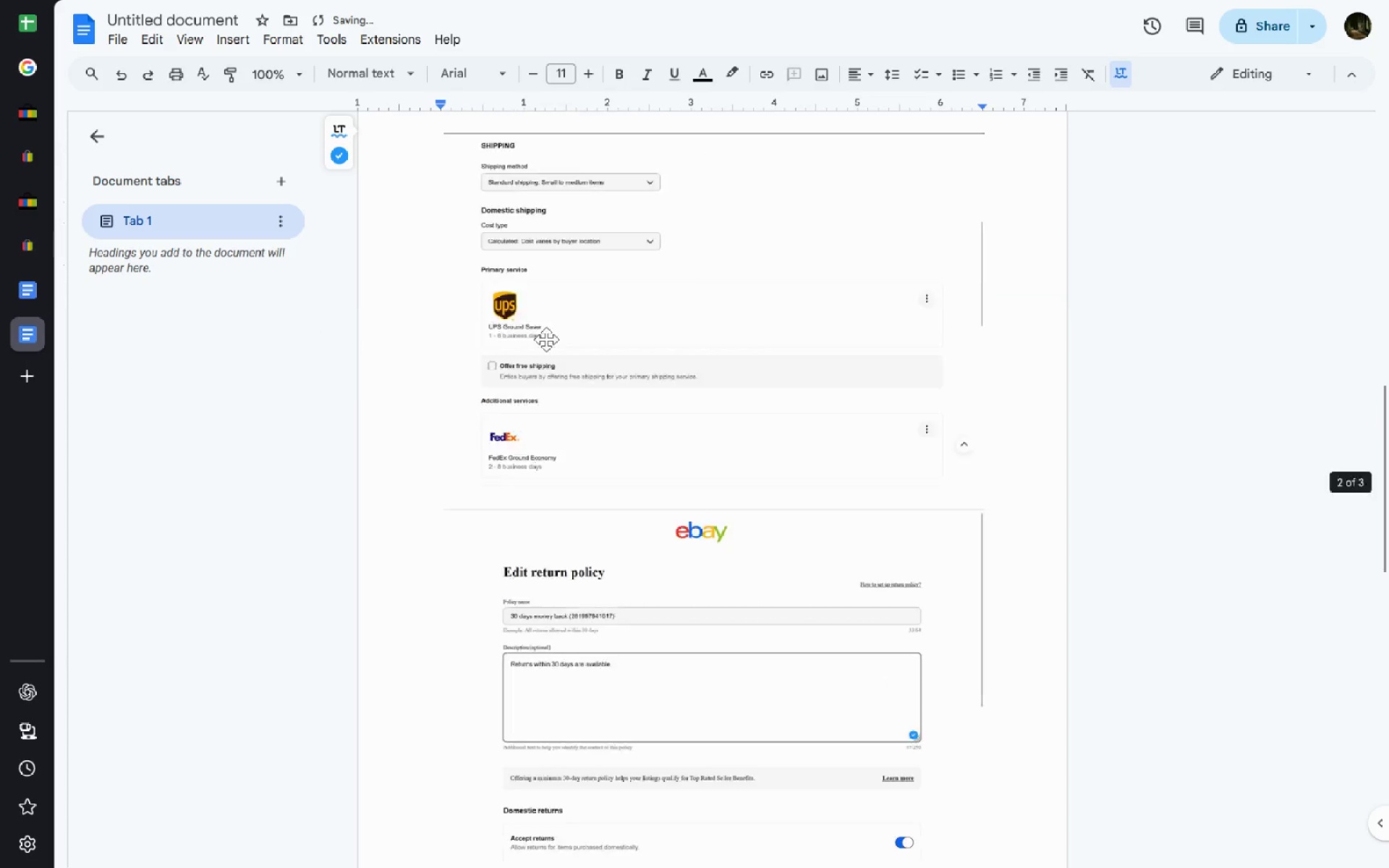 
left_click([30, 33])
 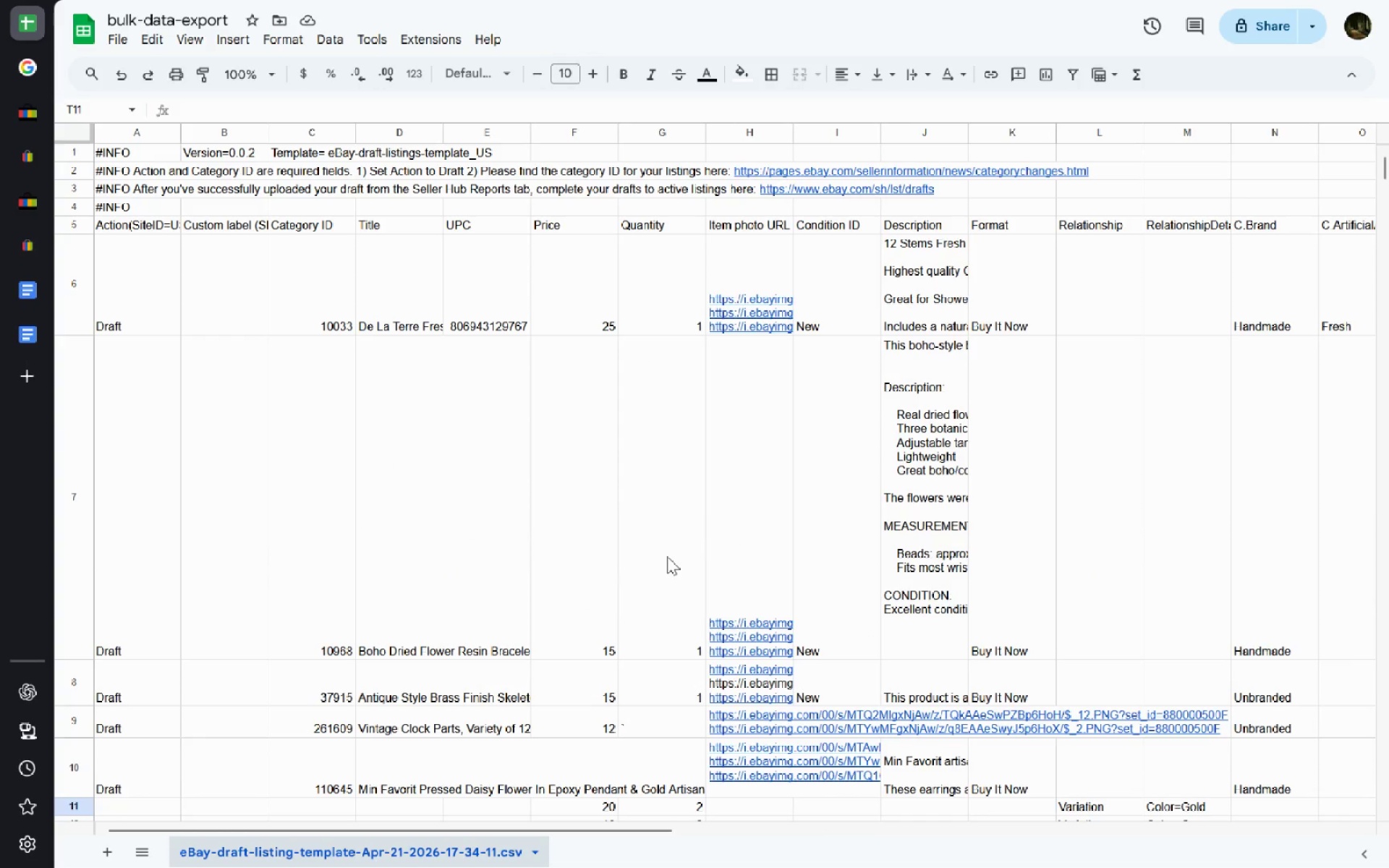 
wait(5.25)
 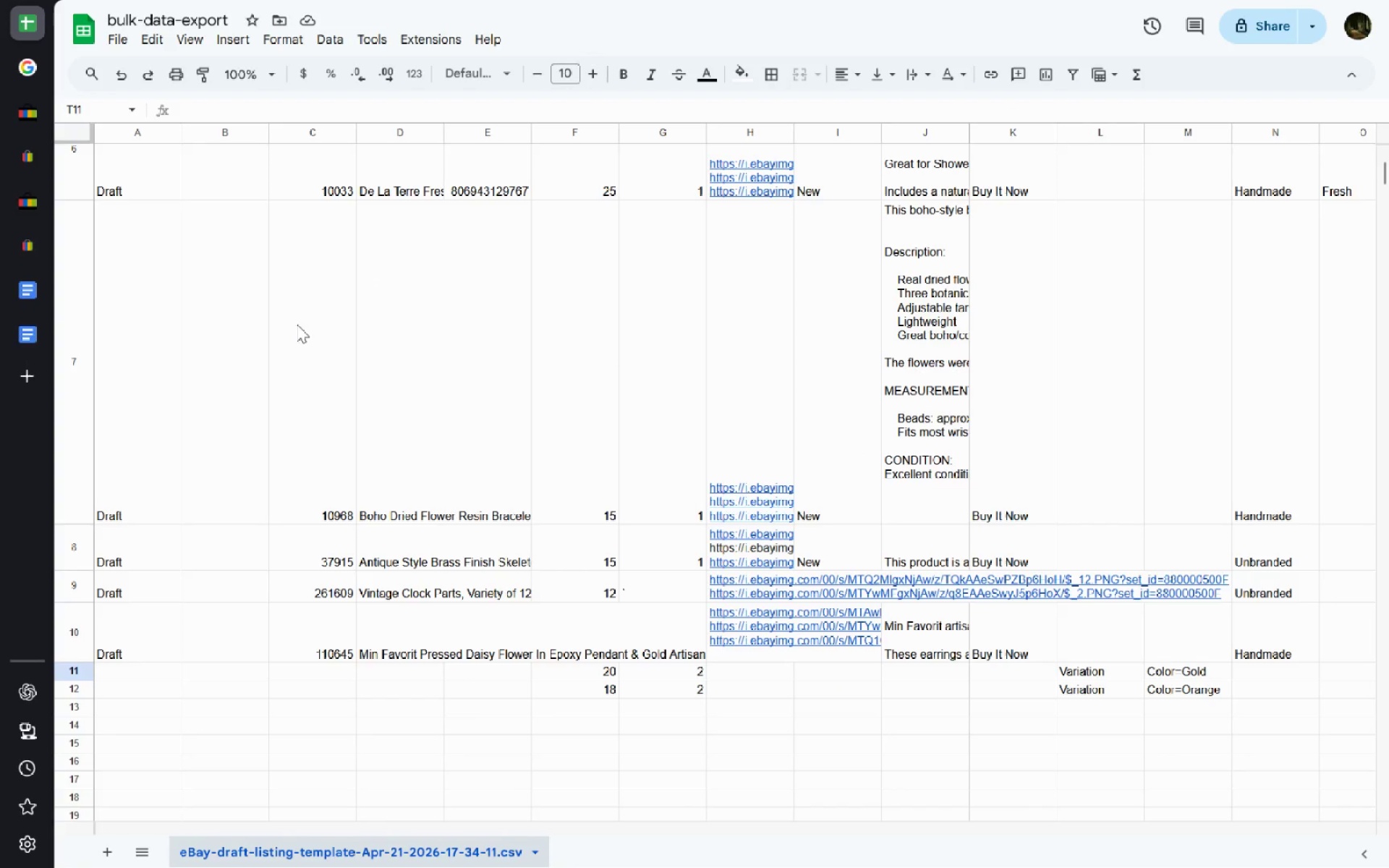 
left_click([126, 28])
 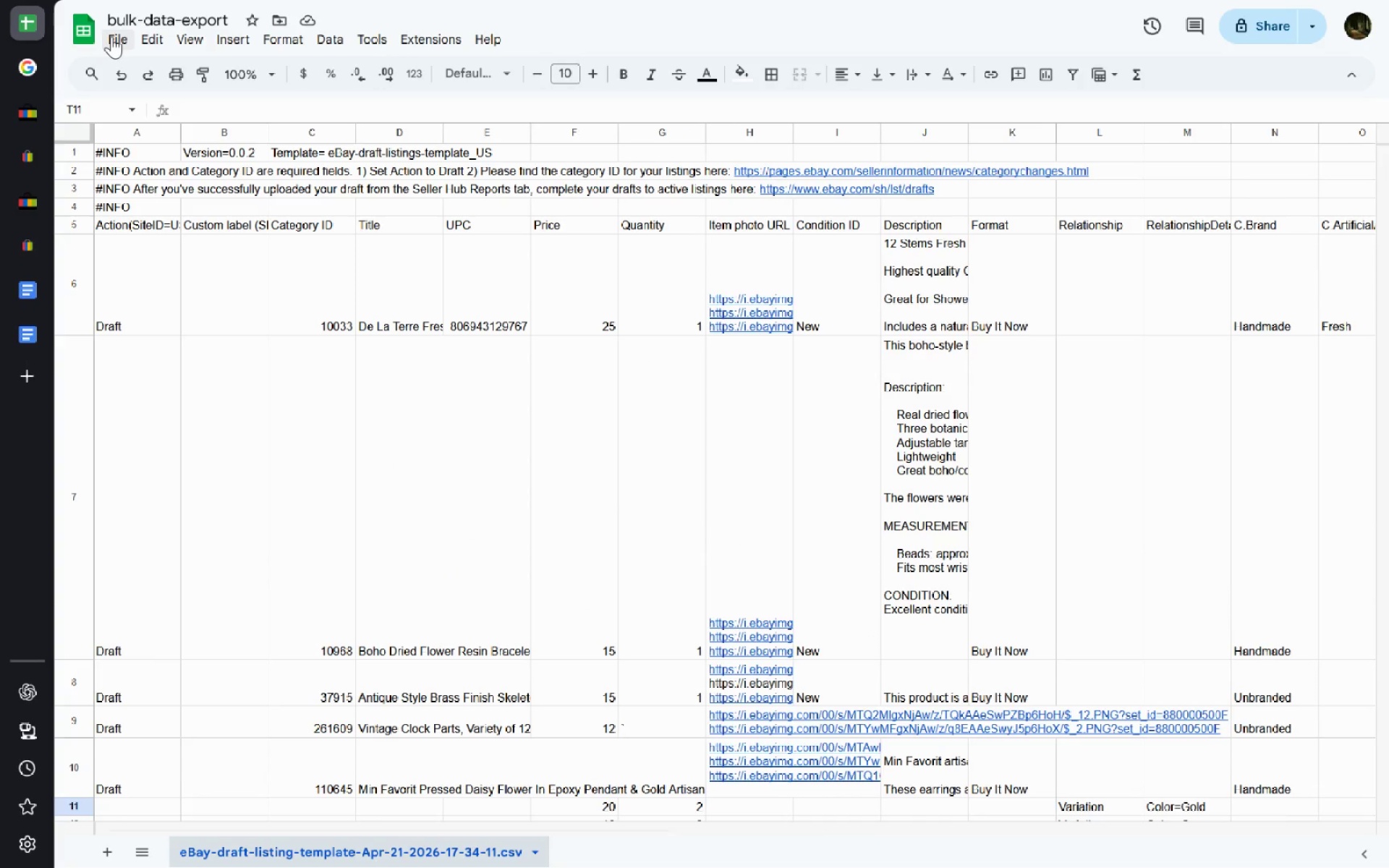 
left_click([111, 36])
 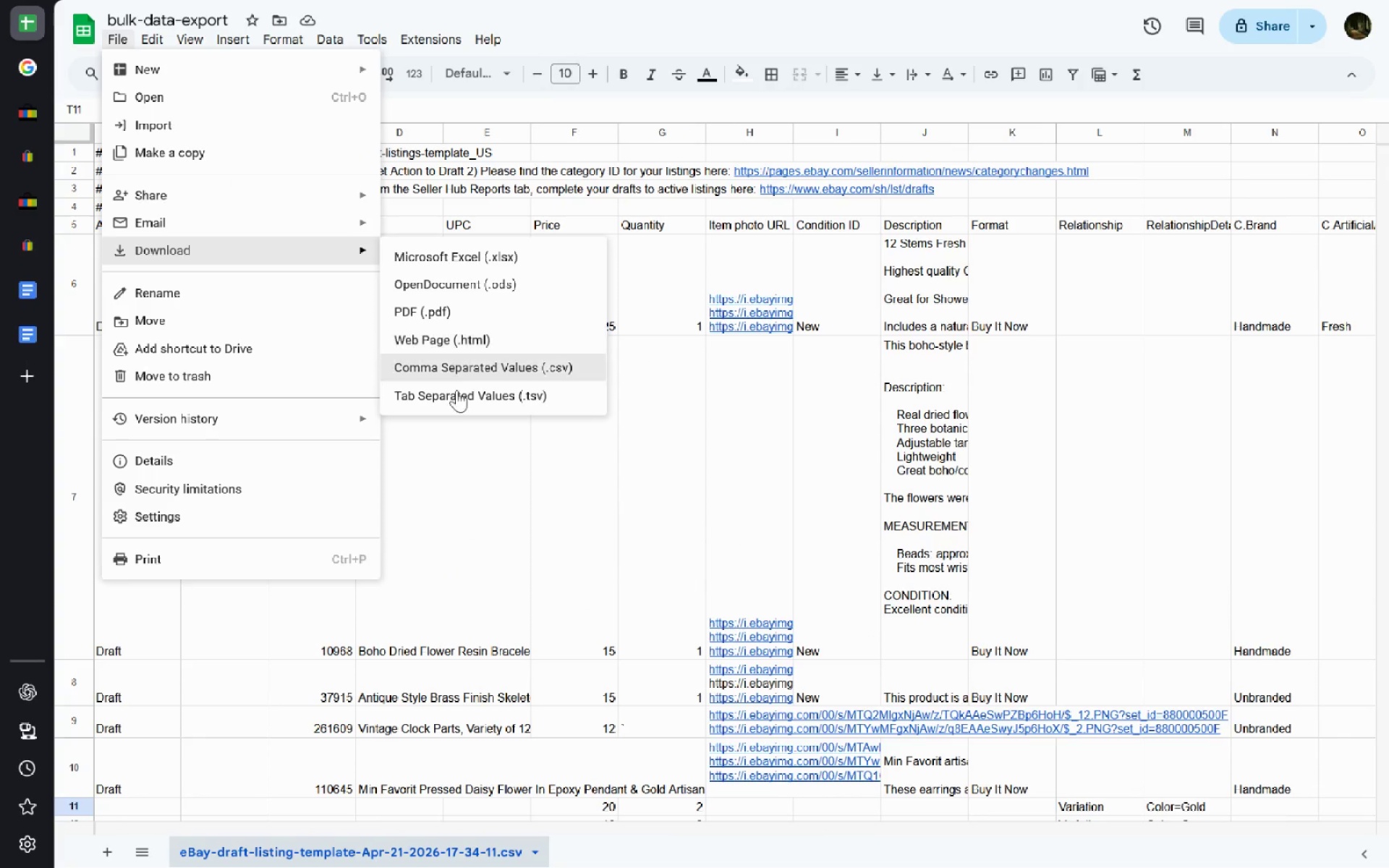 
wait(5.88)
 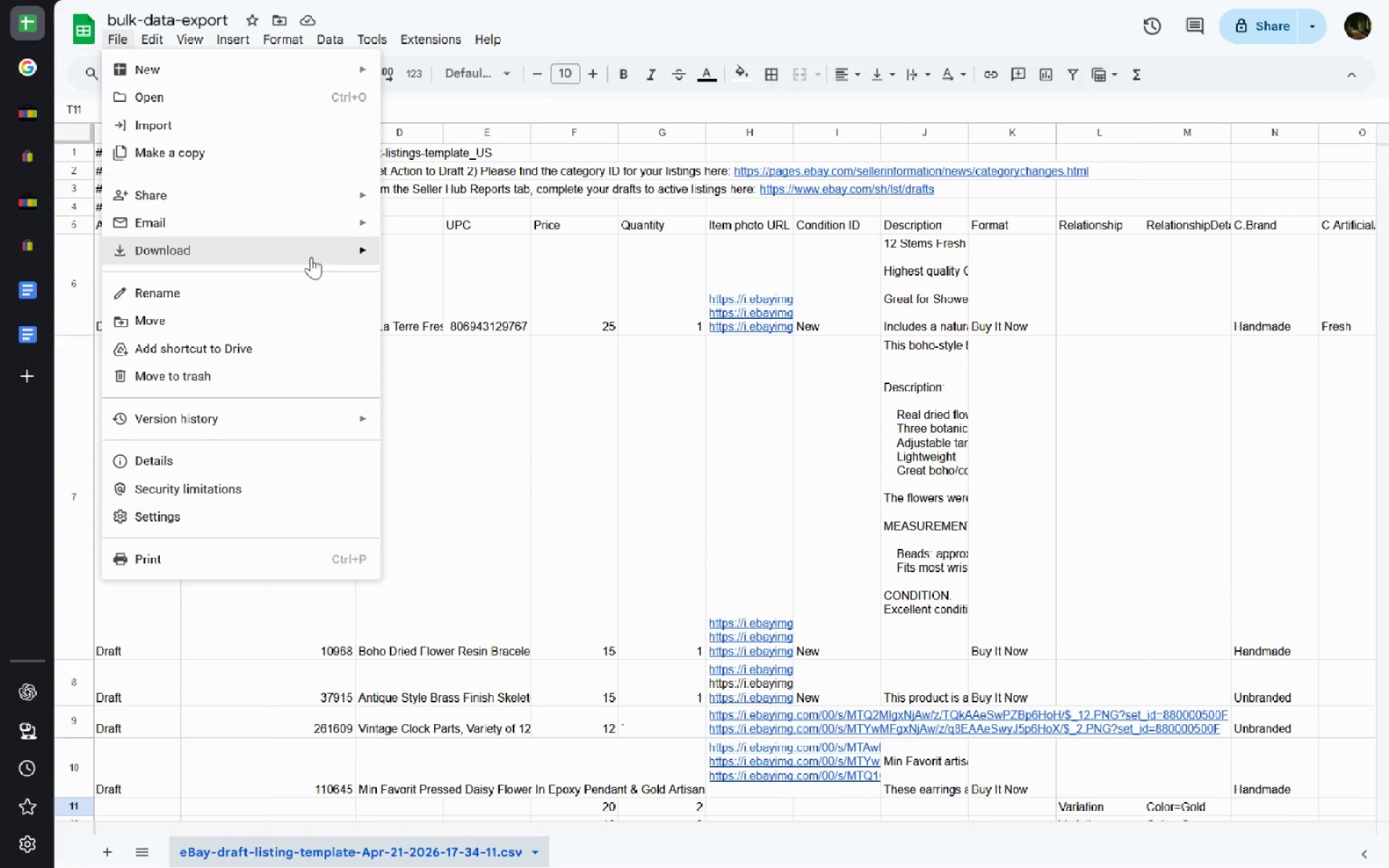 
left_click([477, 366])
 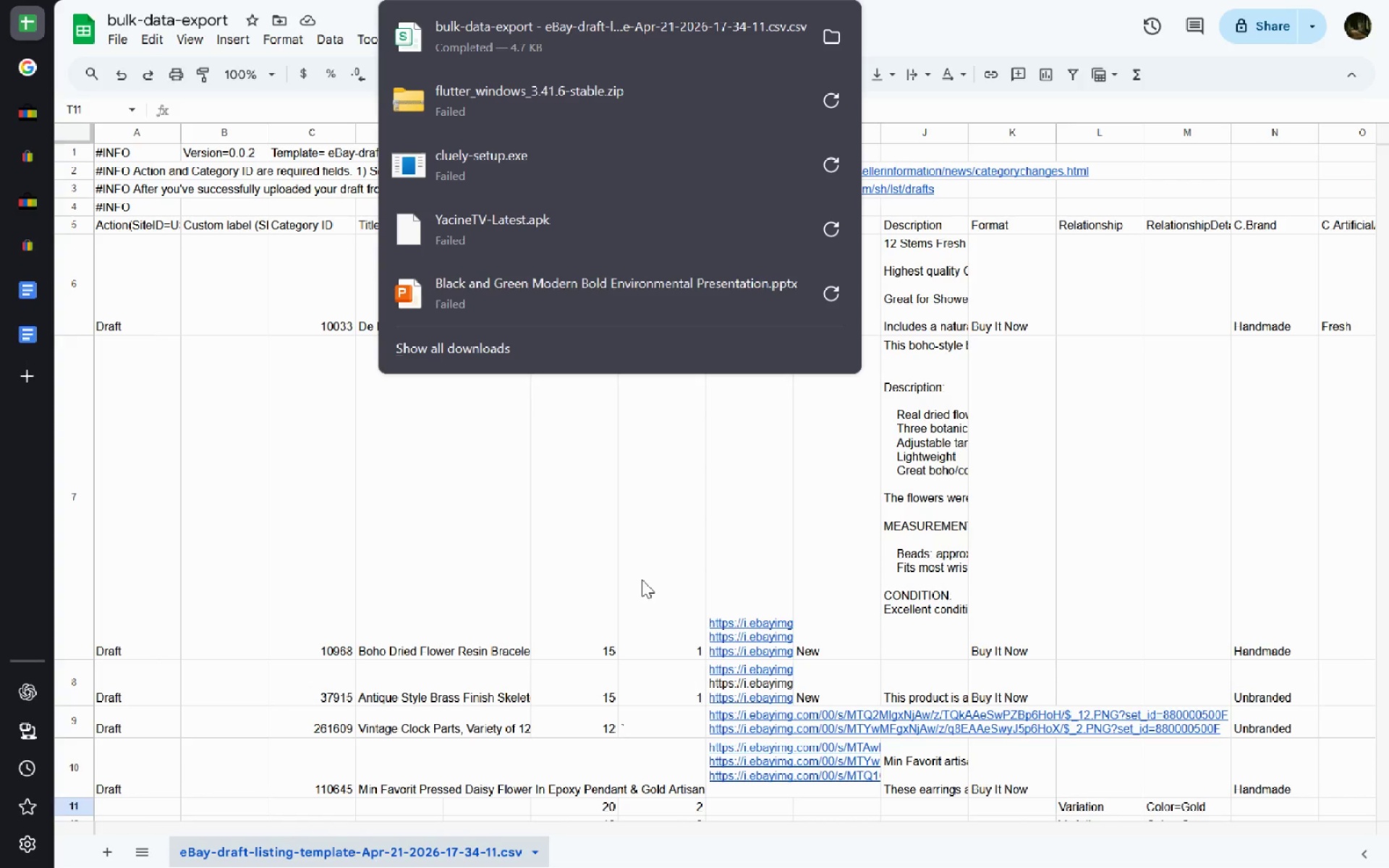 
wait(5.22)
 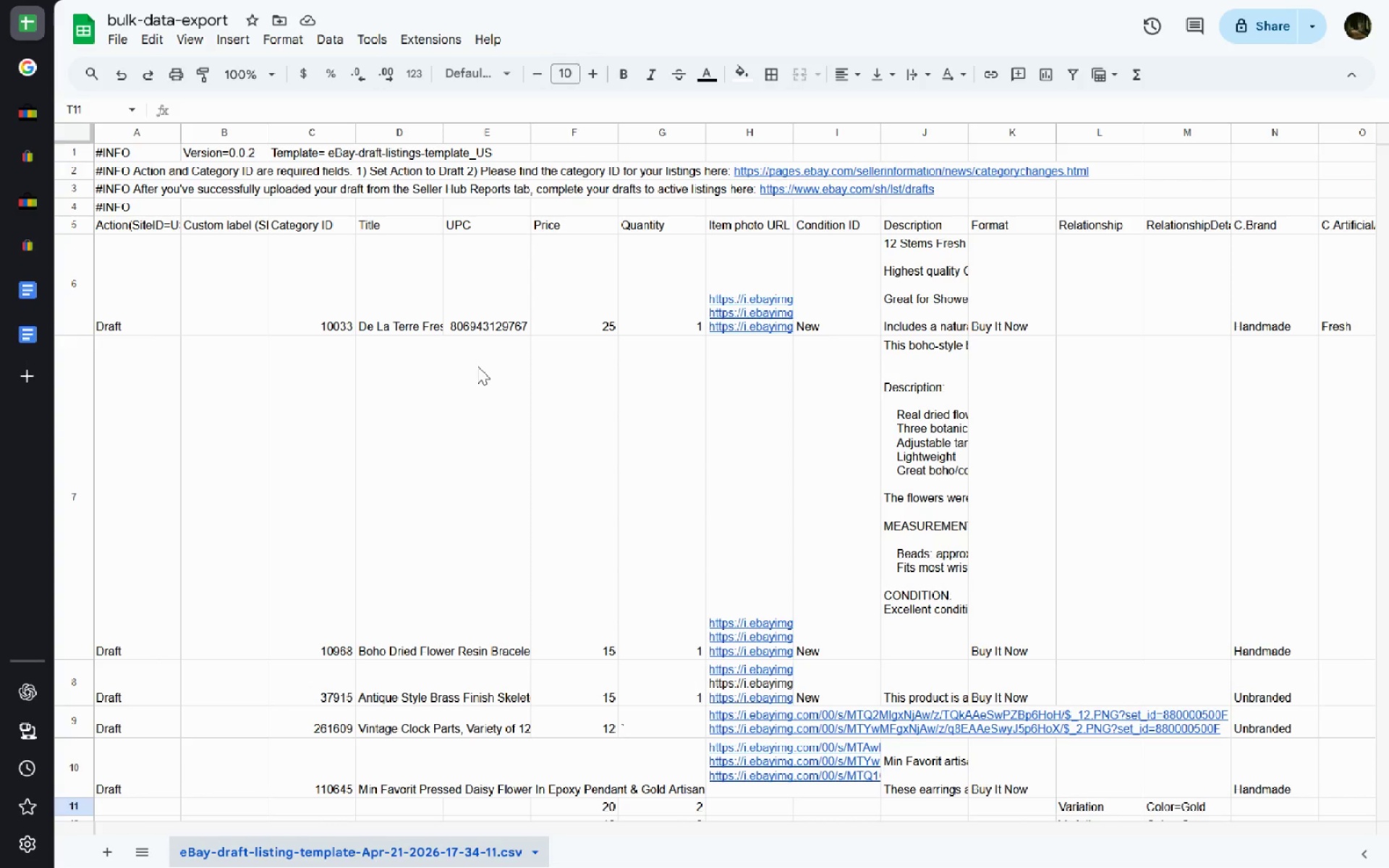 
left_click([729, 517])
 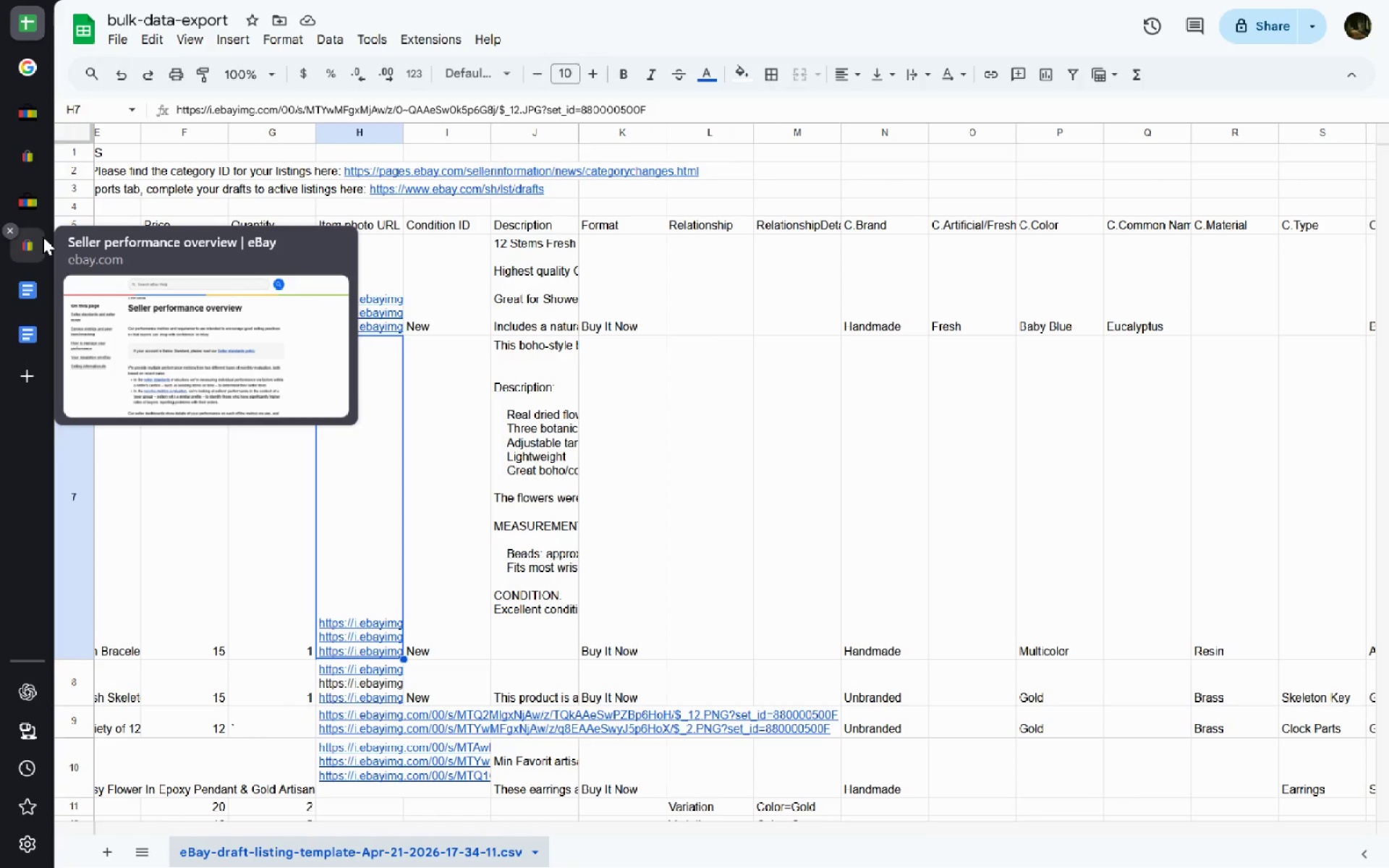 
wait(6.56)
 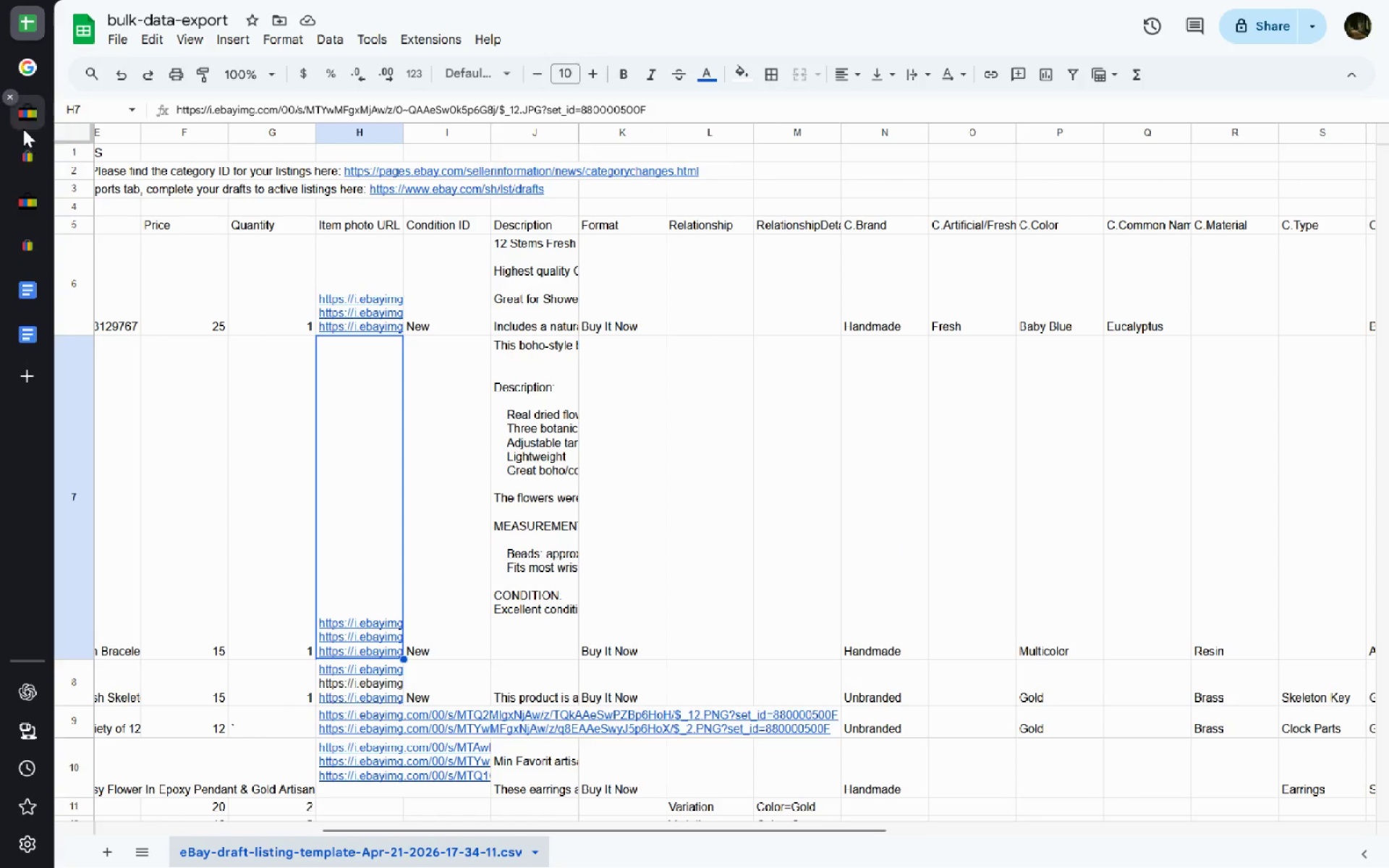 
mouse_move([25, 61])
 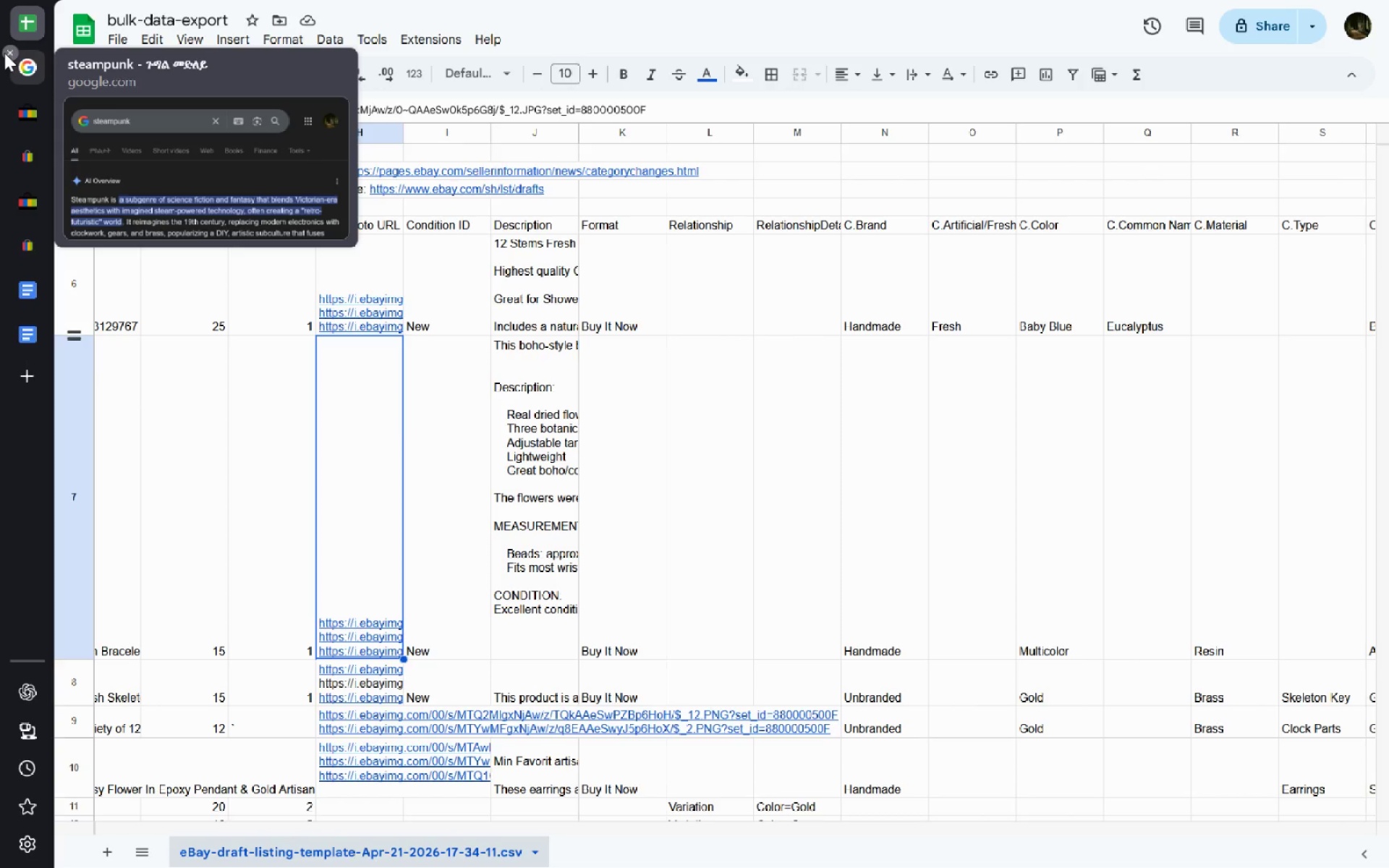 
left_click([4, 53])
 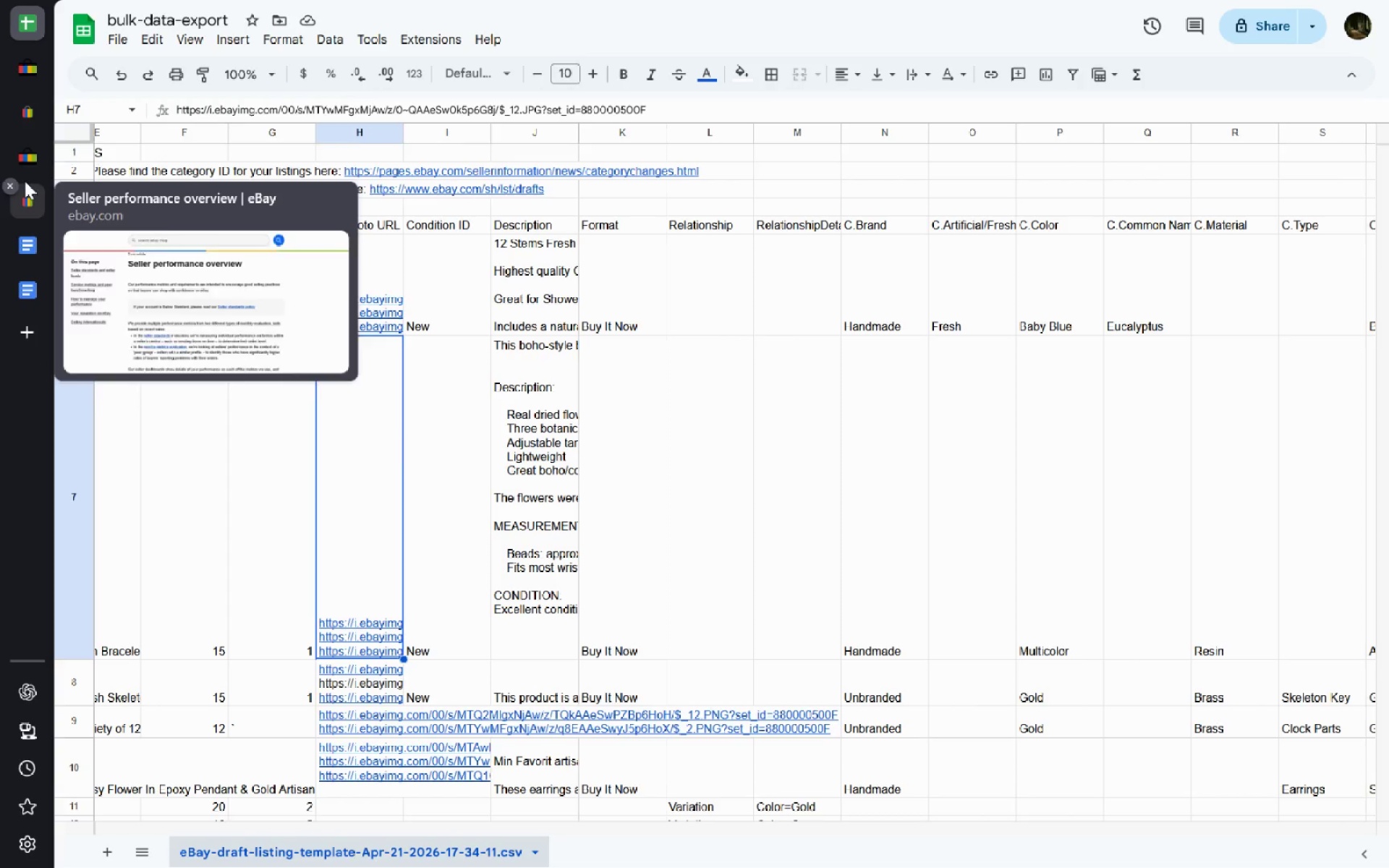 
left_click([33, 163])
 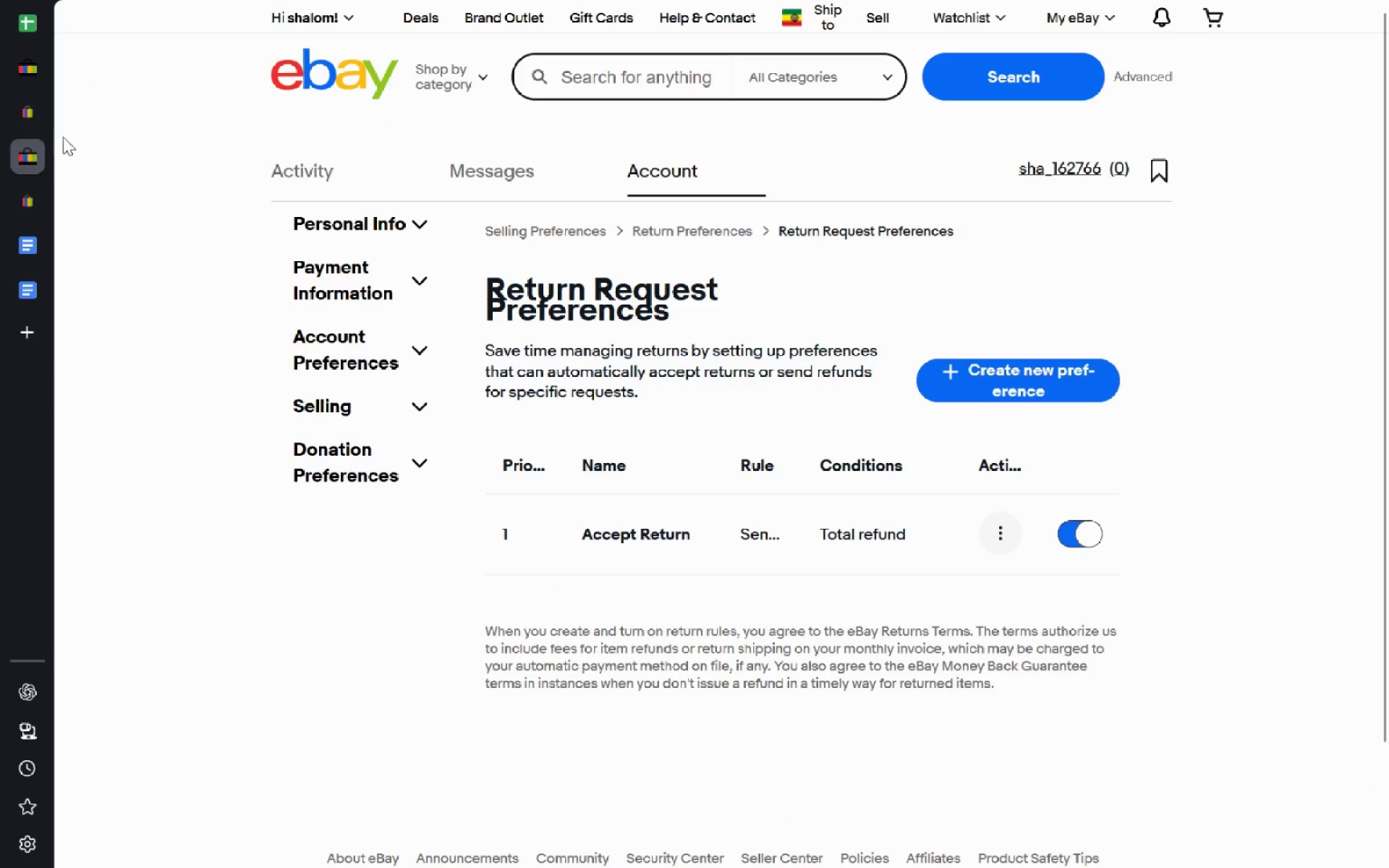 
left_click([46, 120])
 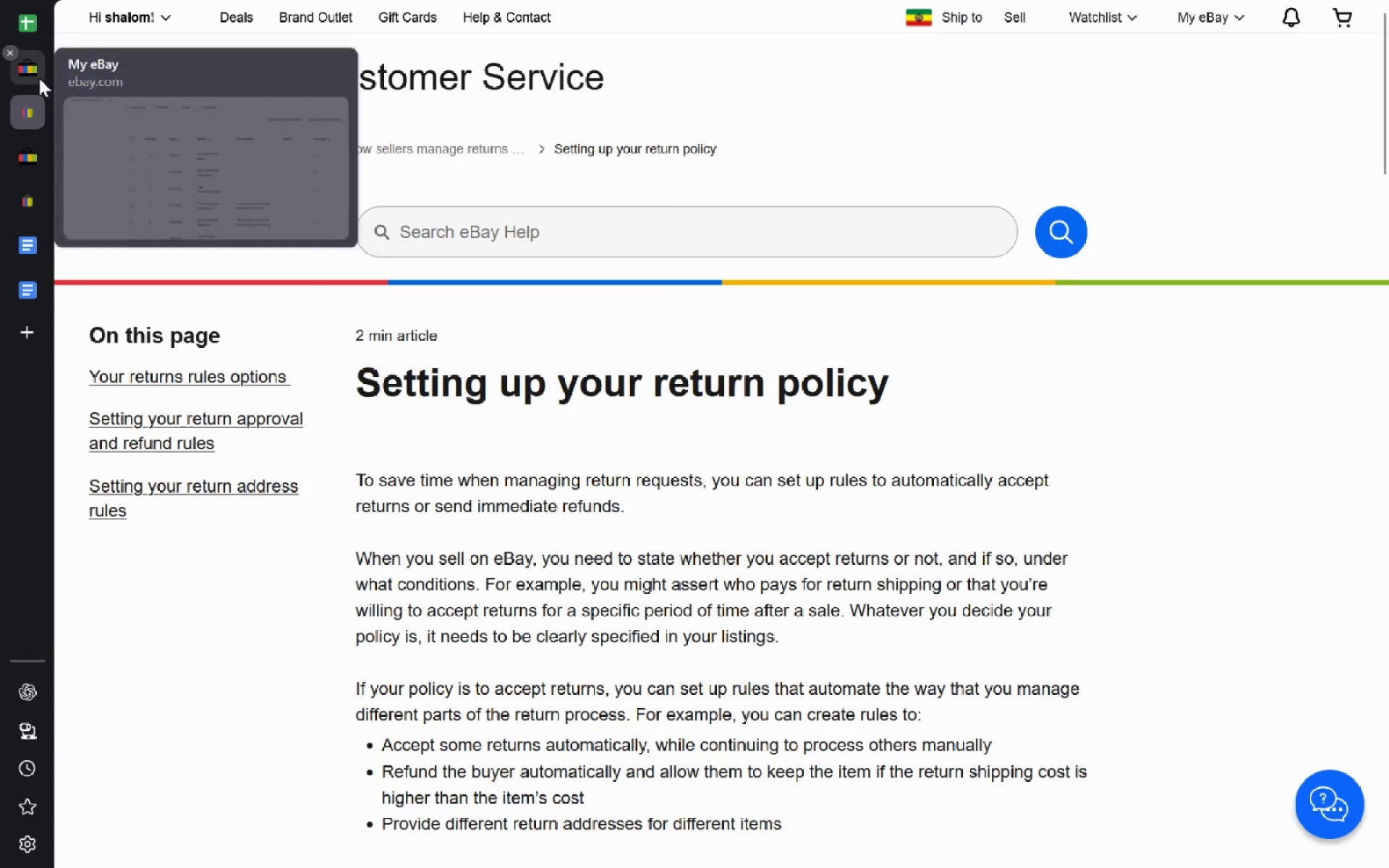 
left_click([39, 78])
 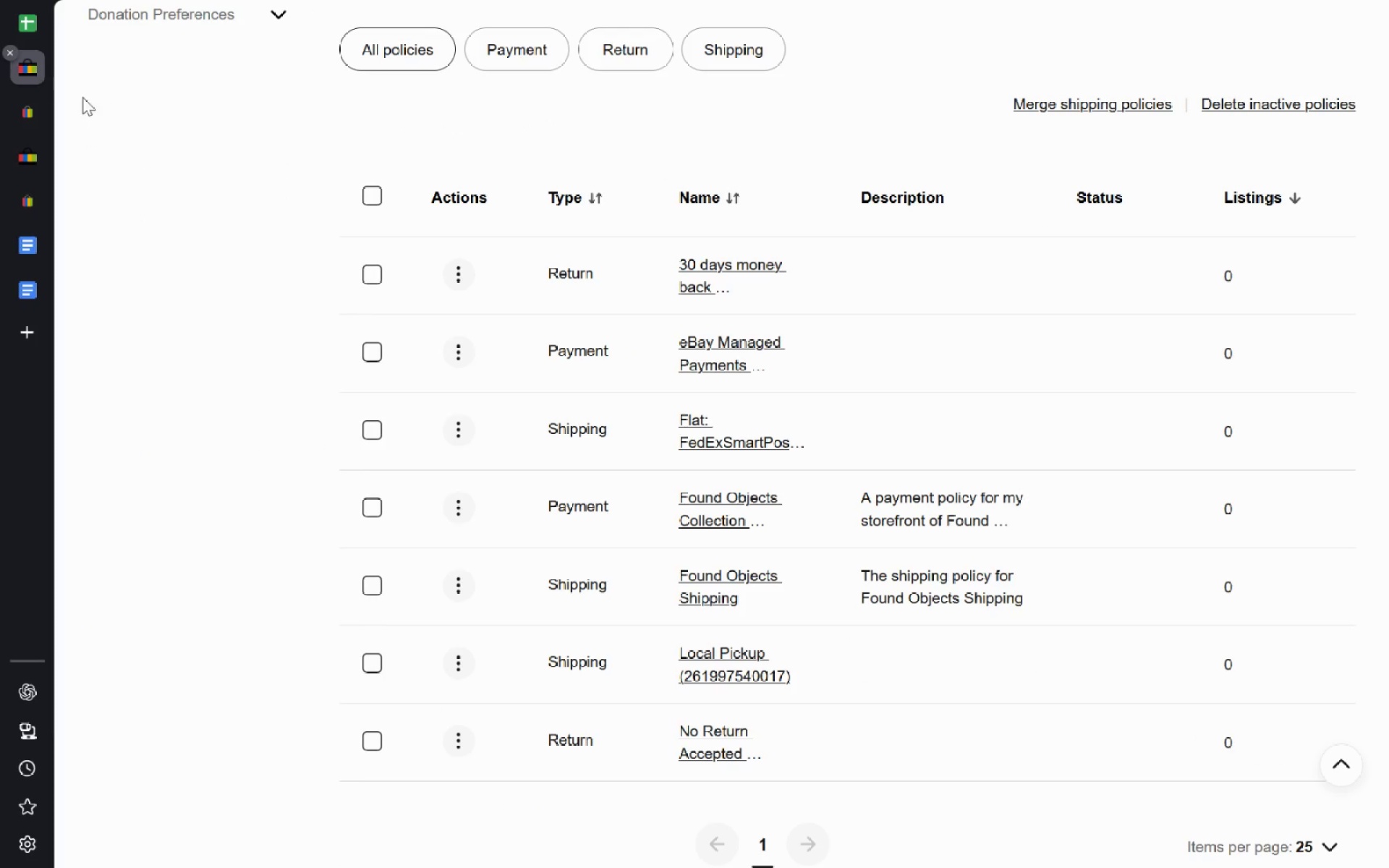 
mouse_move([728, 396])
 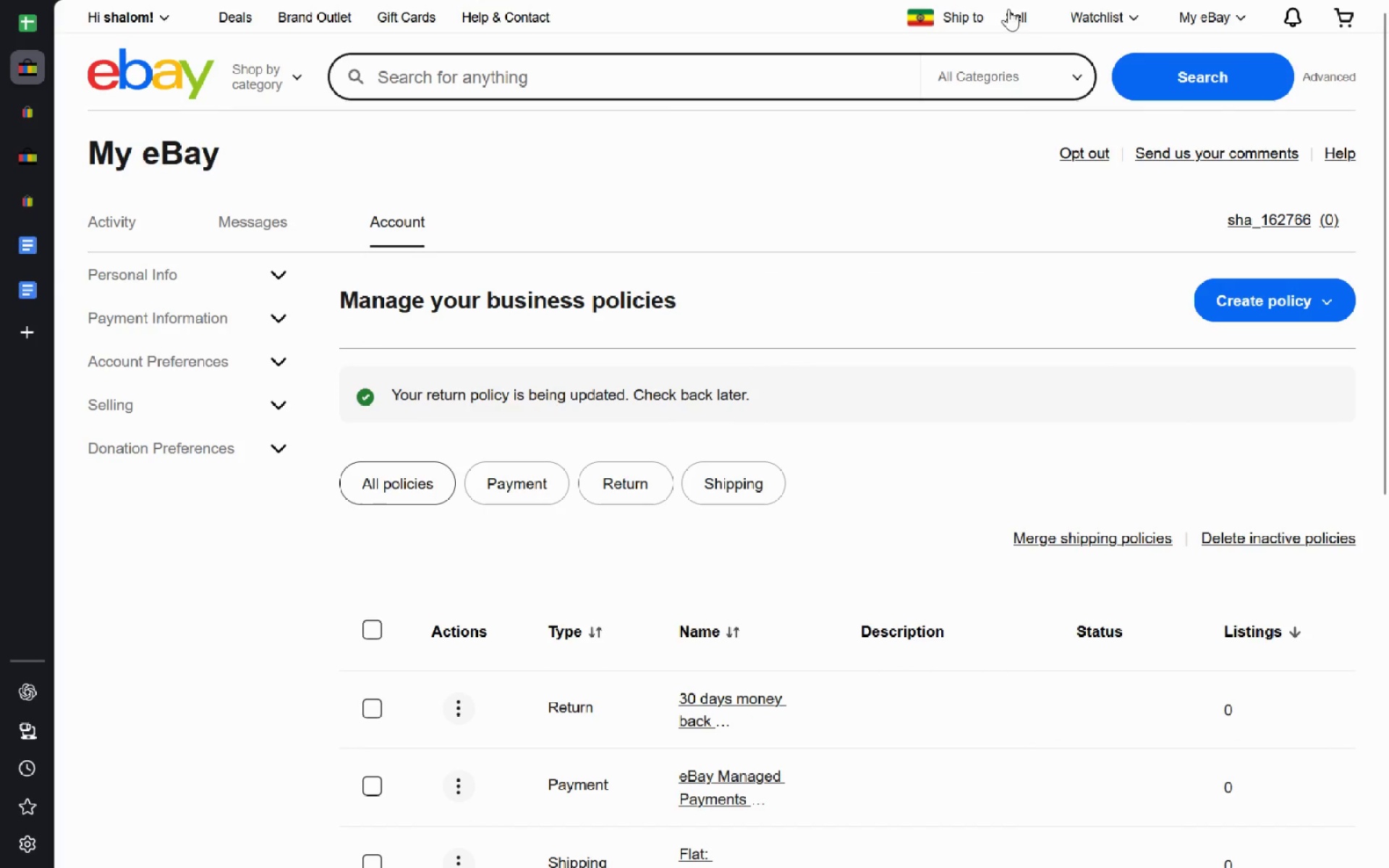 
left_click([1031, 23])
 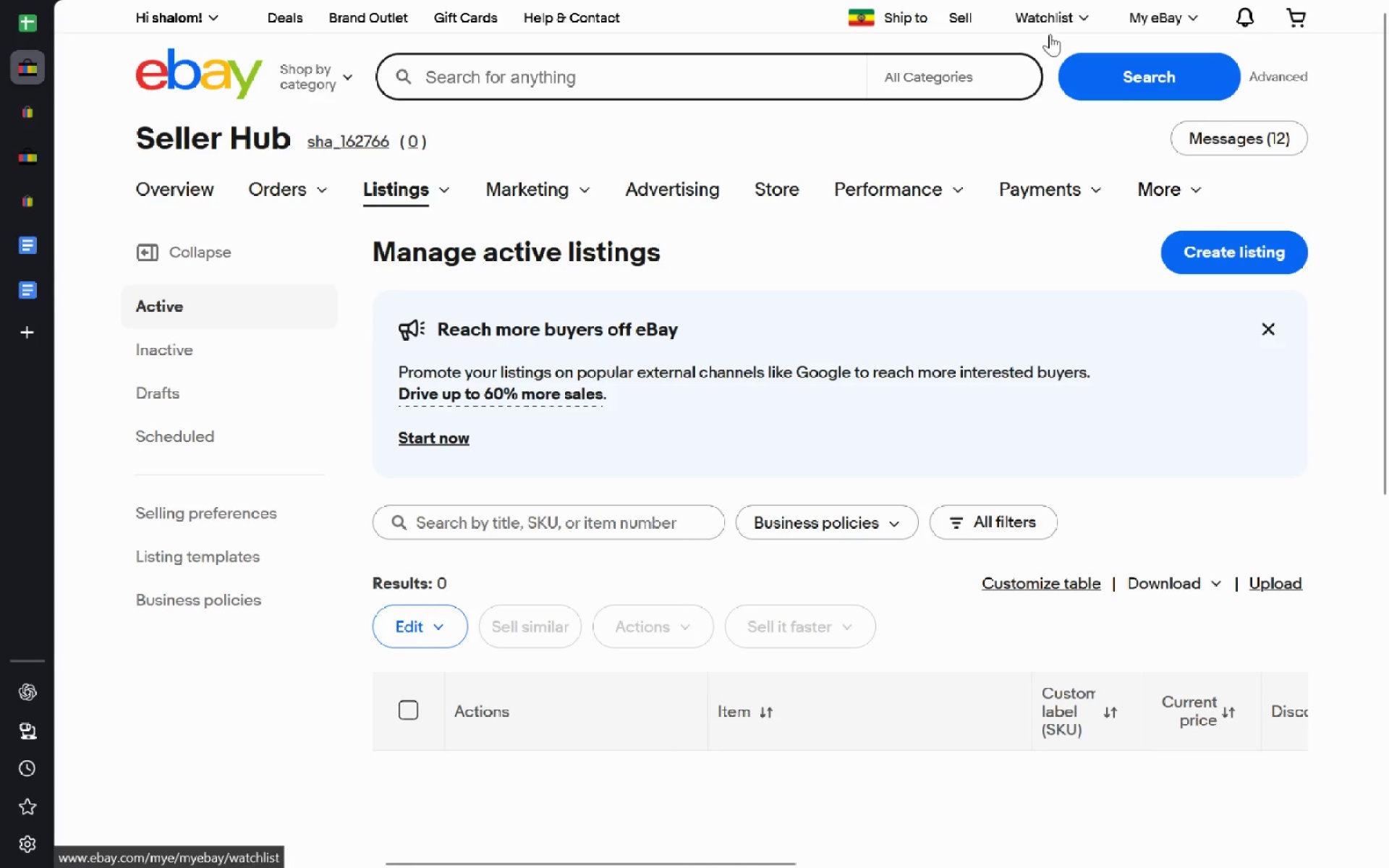 
wait(9.42)
 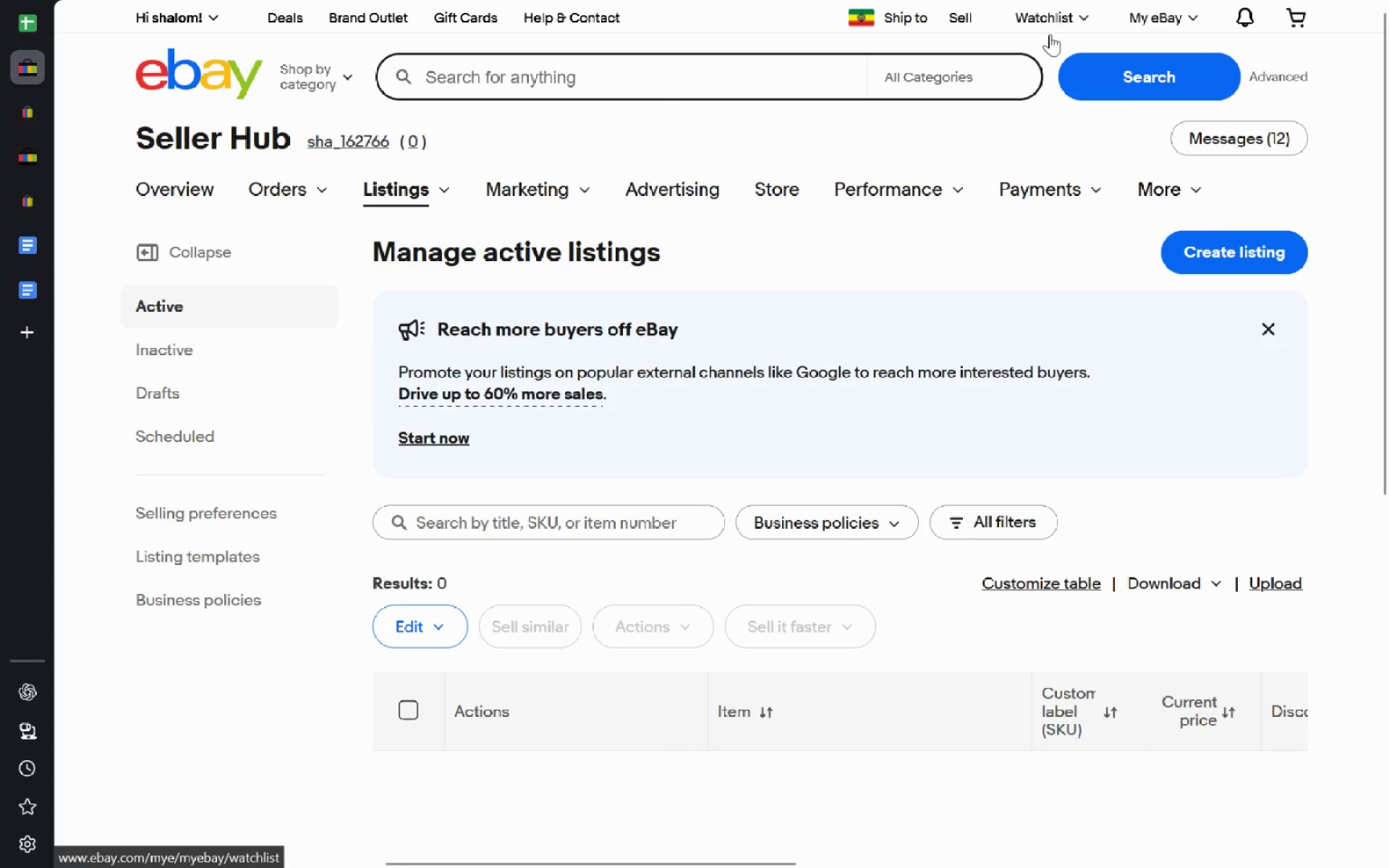 
left_click([472, 21])
 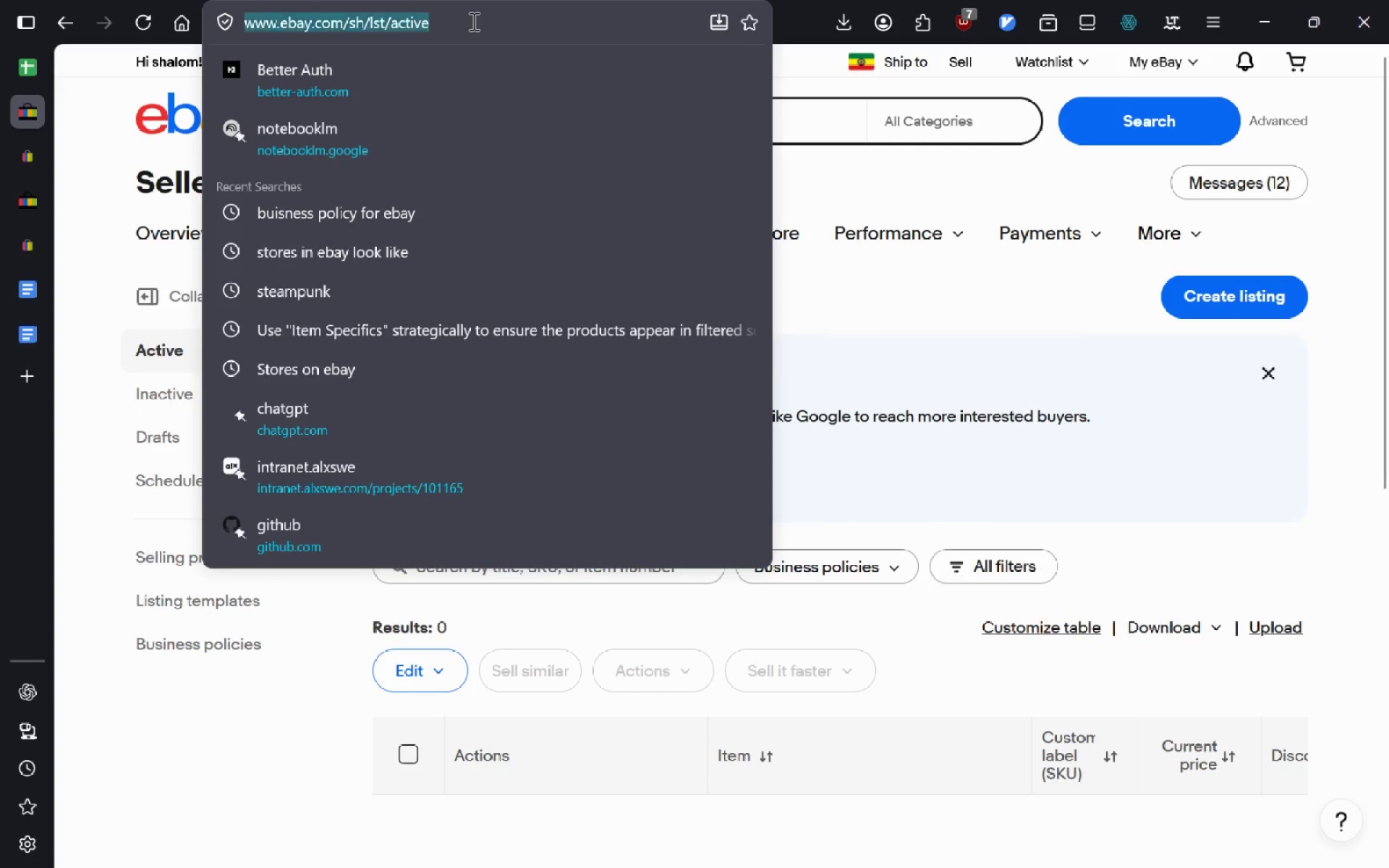 
type(ebay stores)
 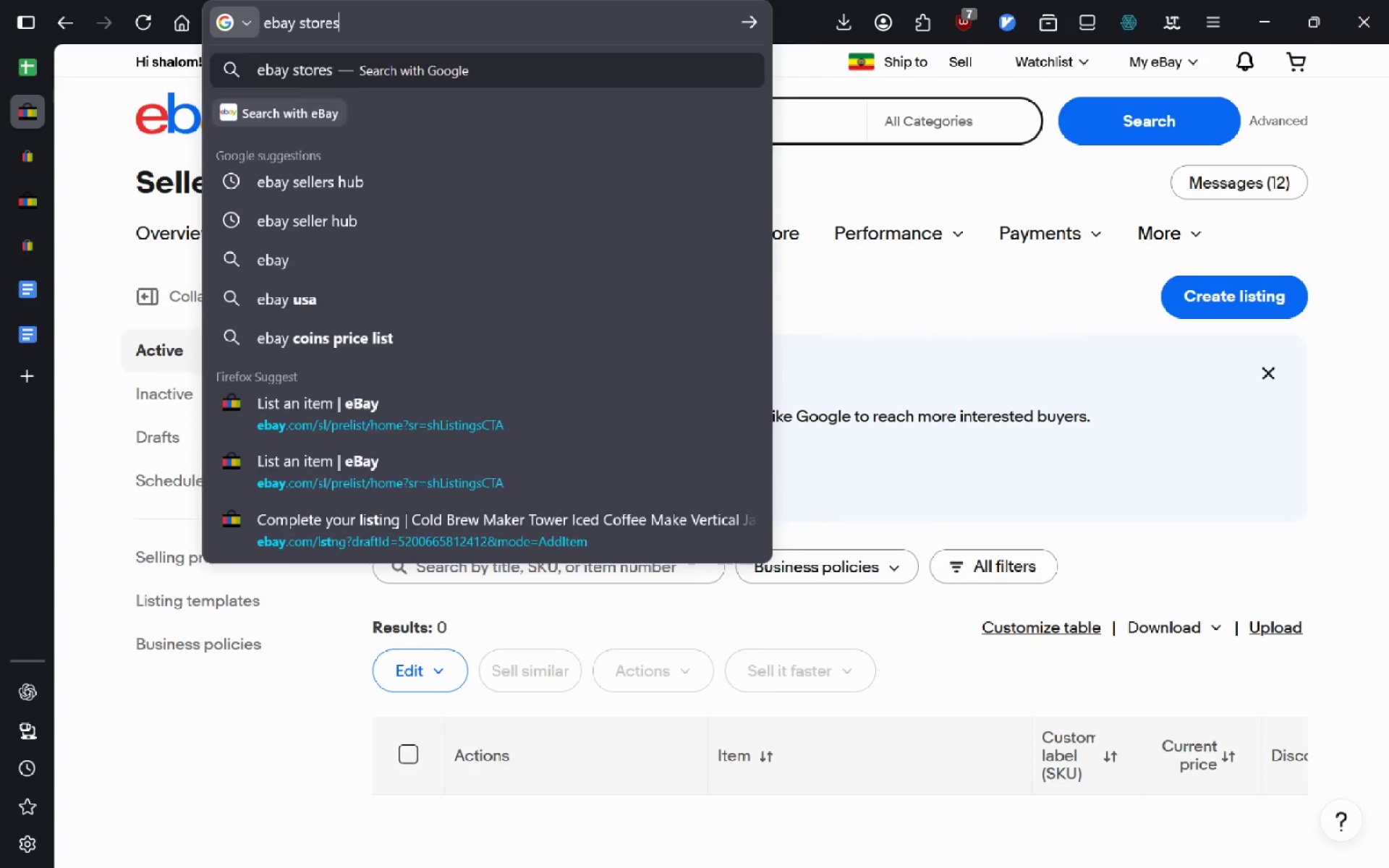 
key(Enter)
 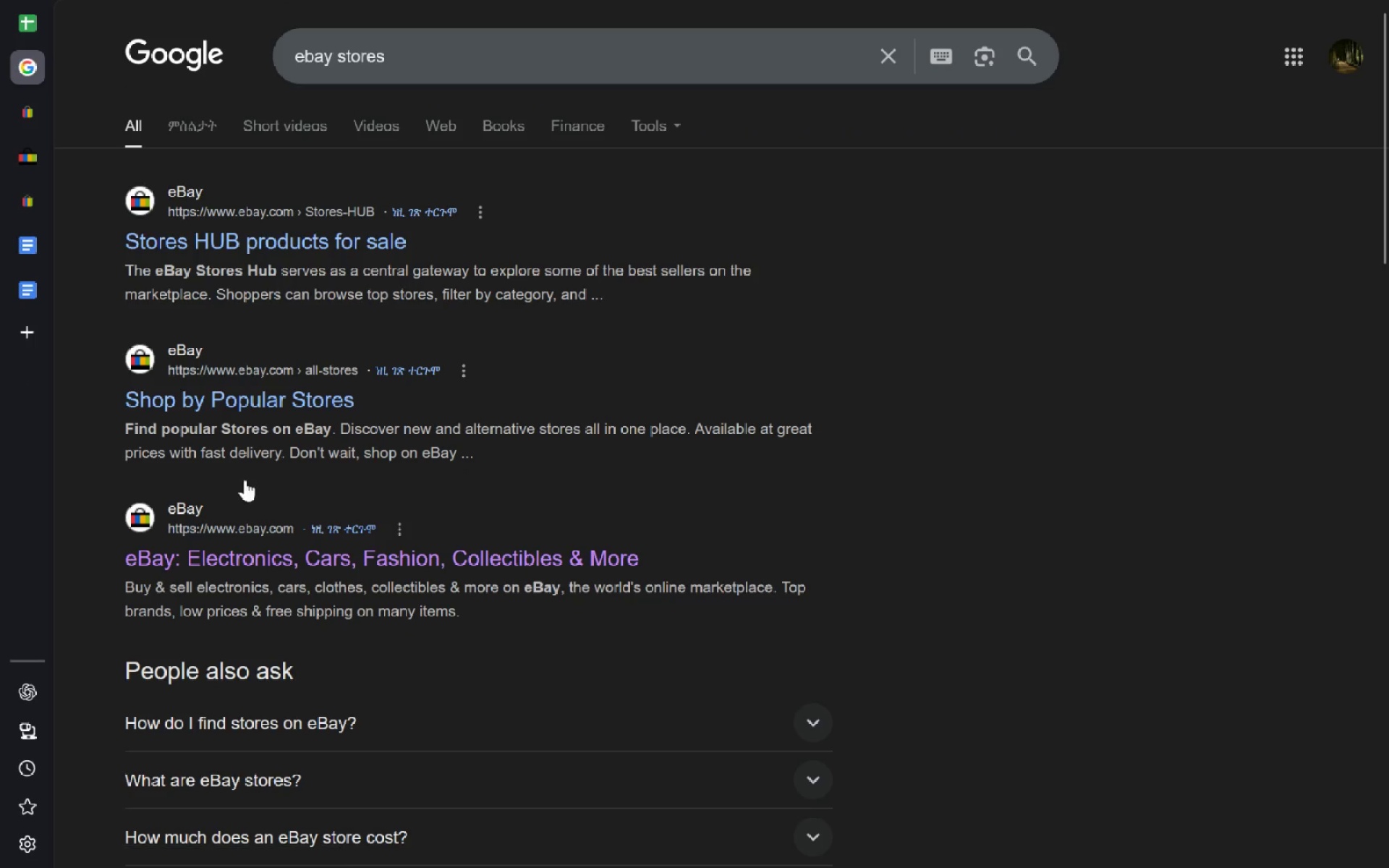 
left_click([292, 238])
 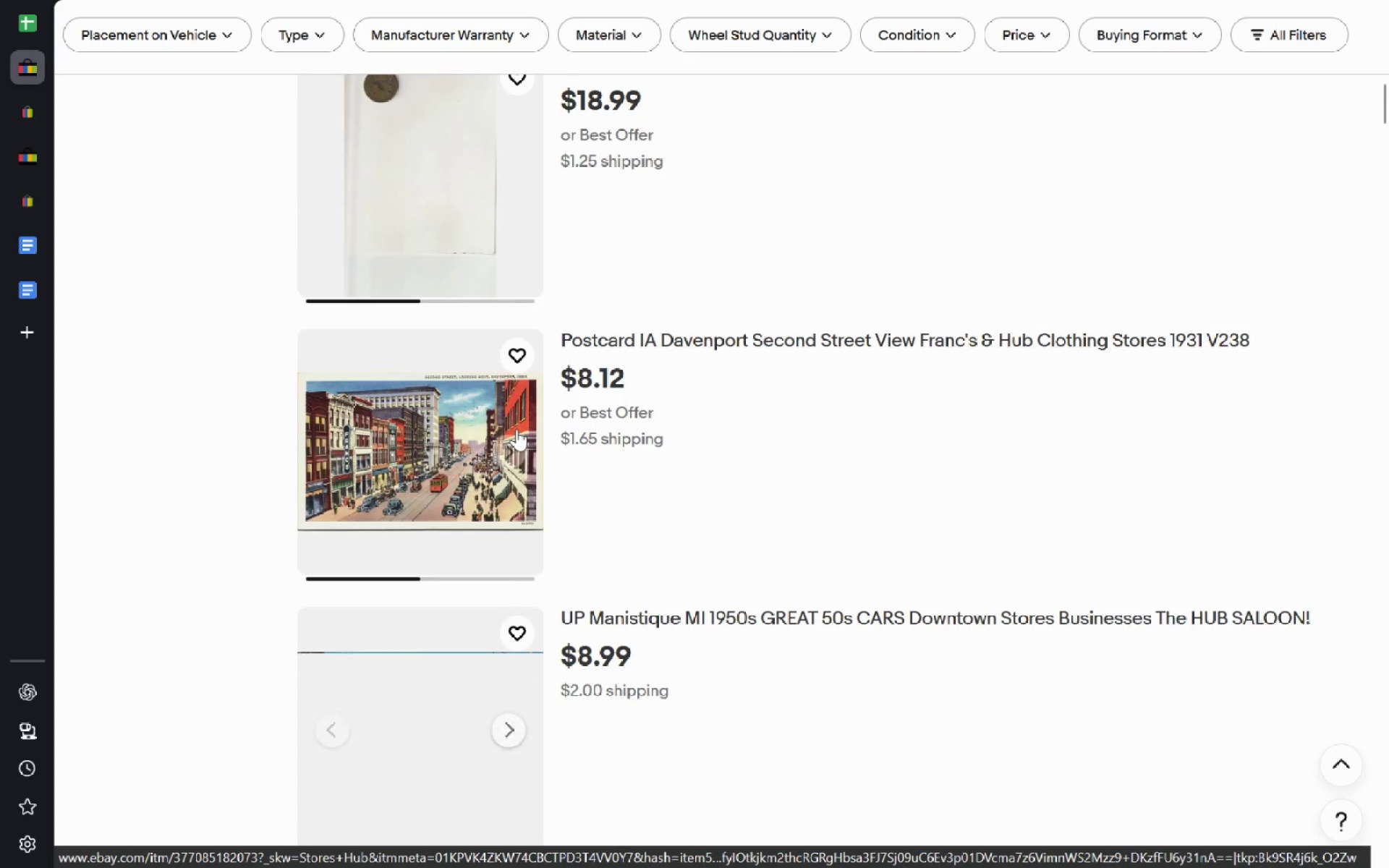 
wait(20.97)
 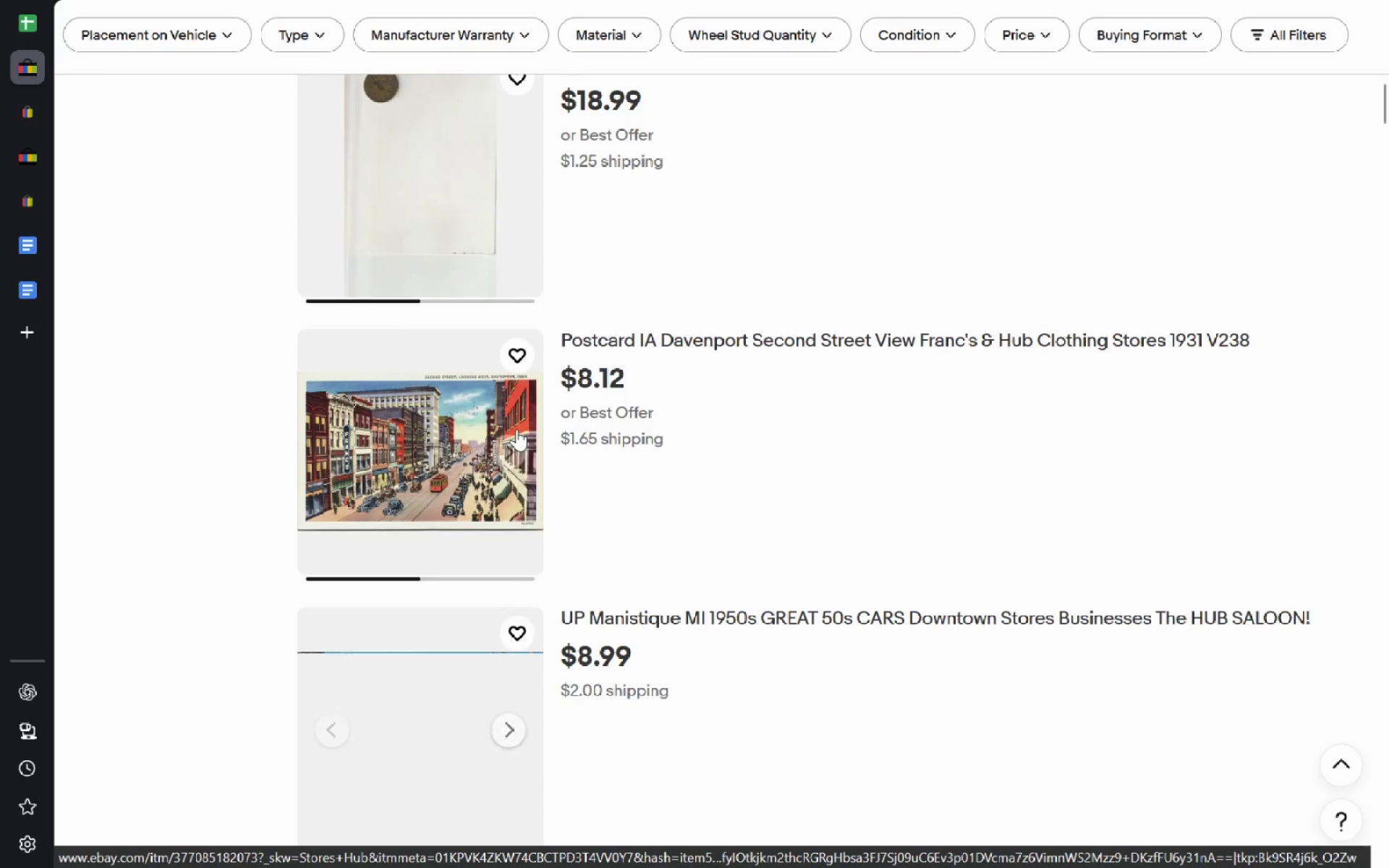 
left_click([444, 29])
 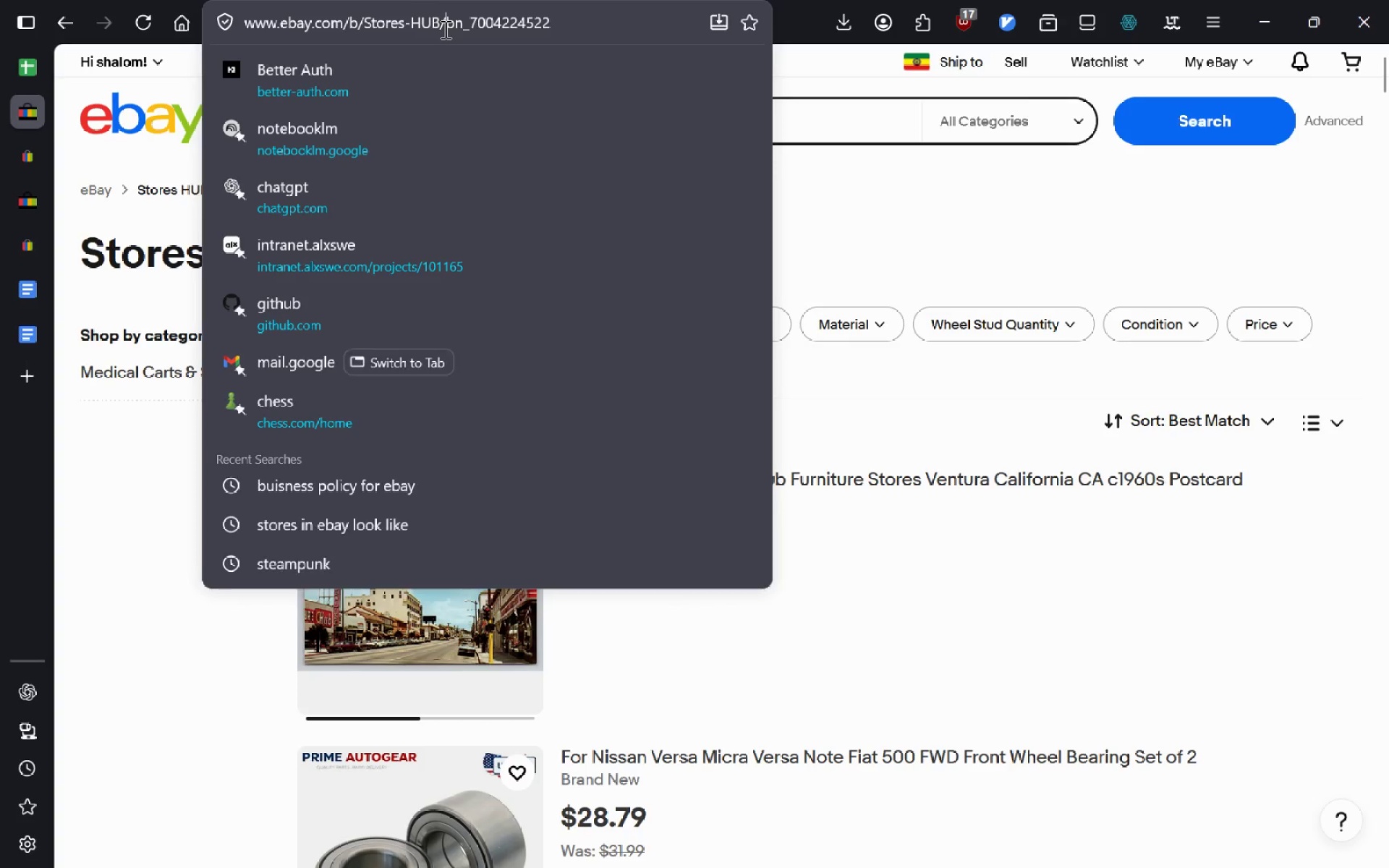 
key(Alt+AltLeft)
 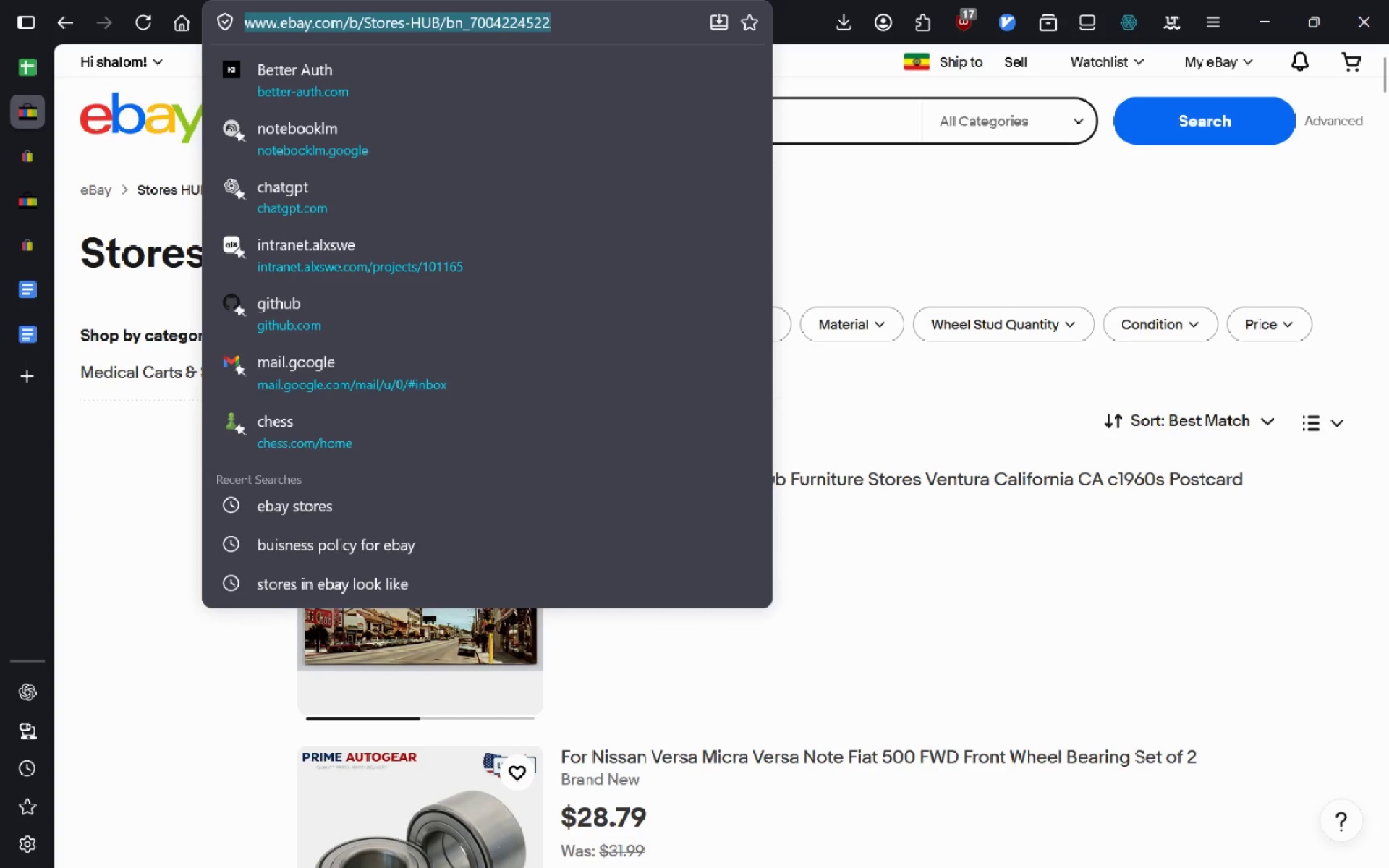 
type(debay stores)
 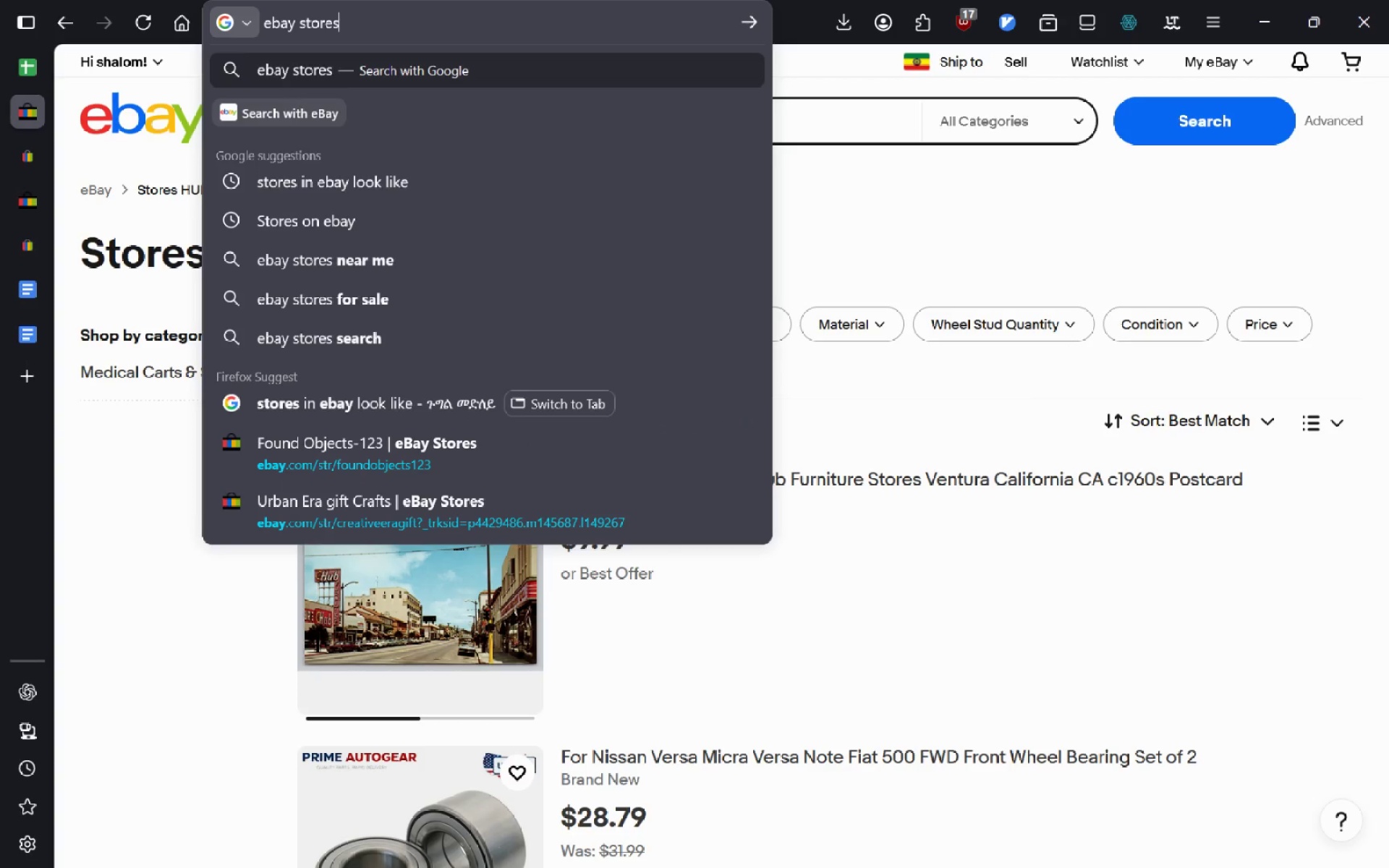 
key(Enter)
 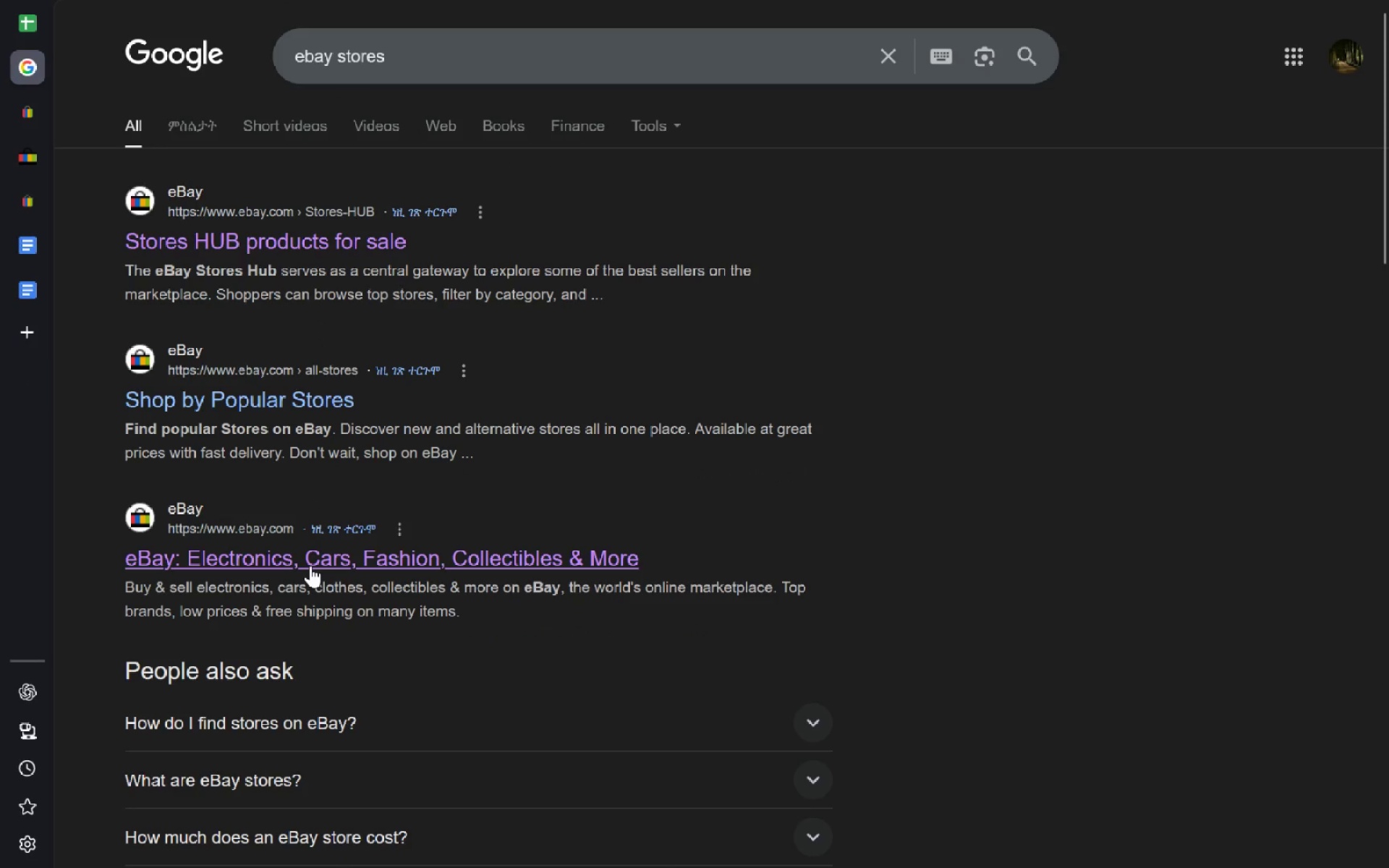 
left_click([310, 565])
 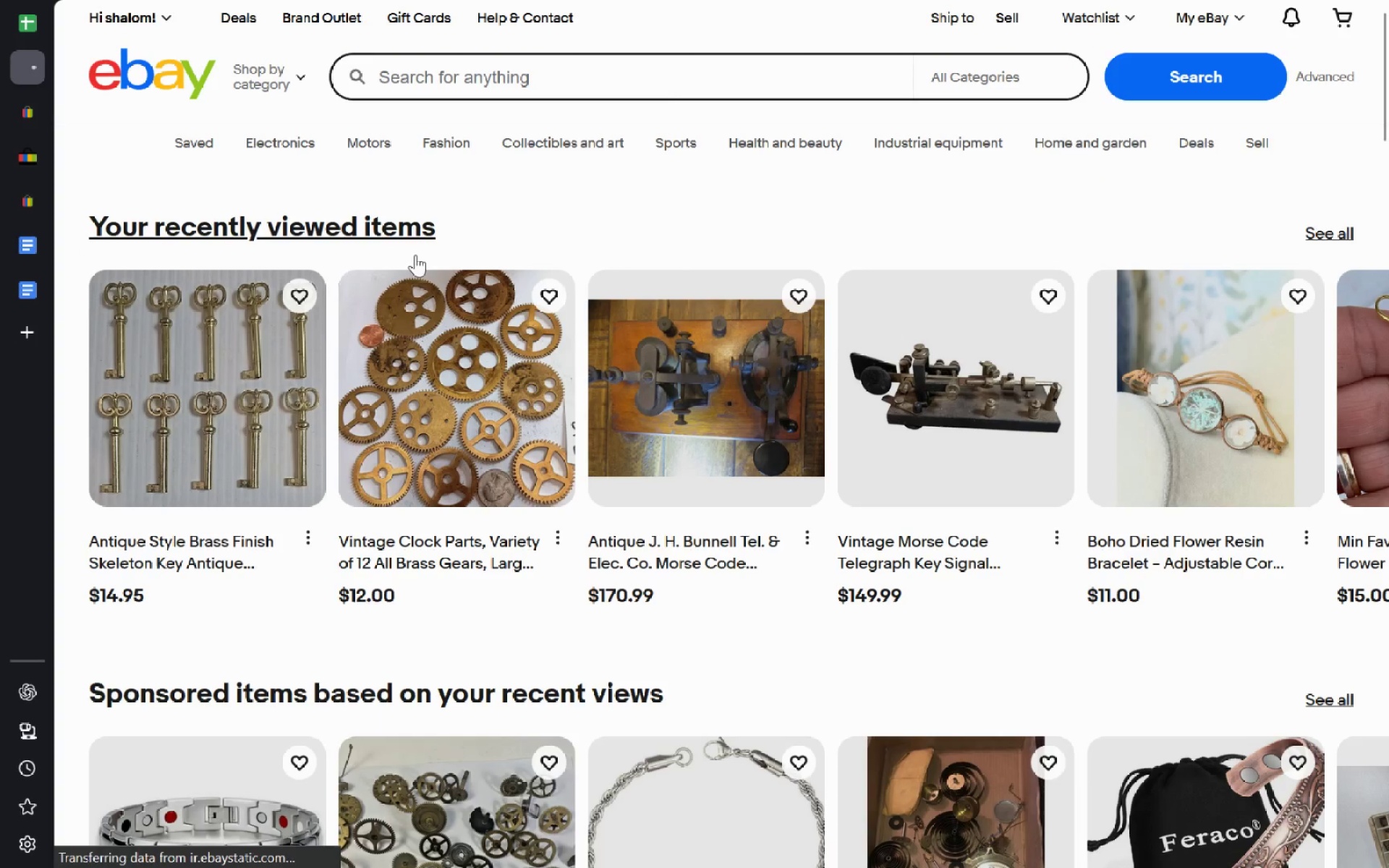 
wait(5.78)
 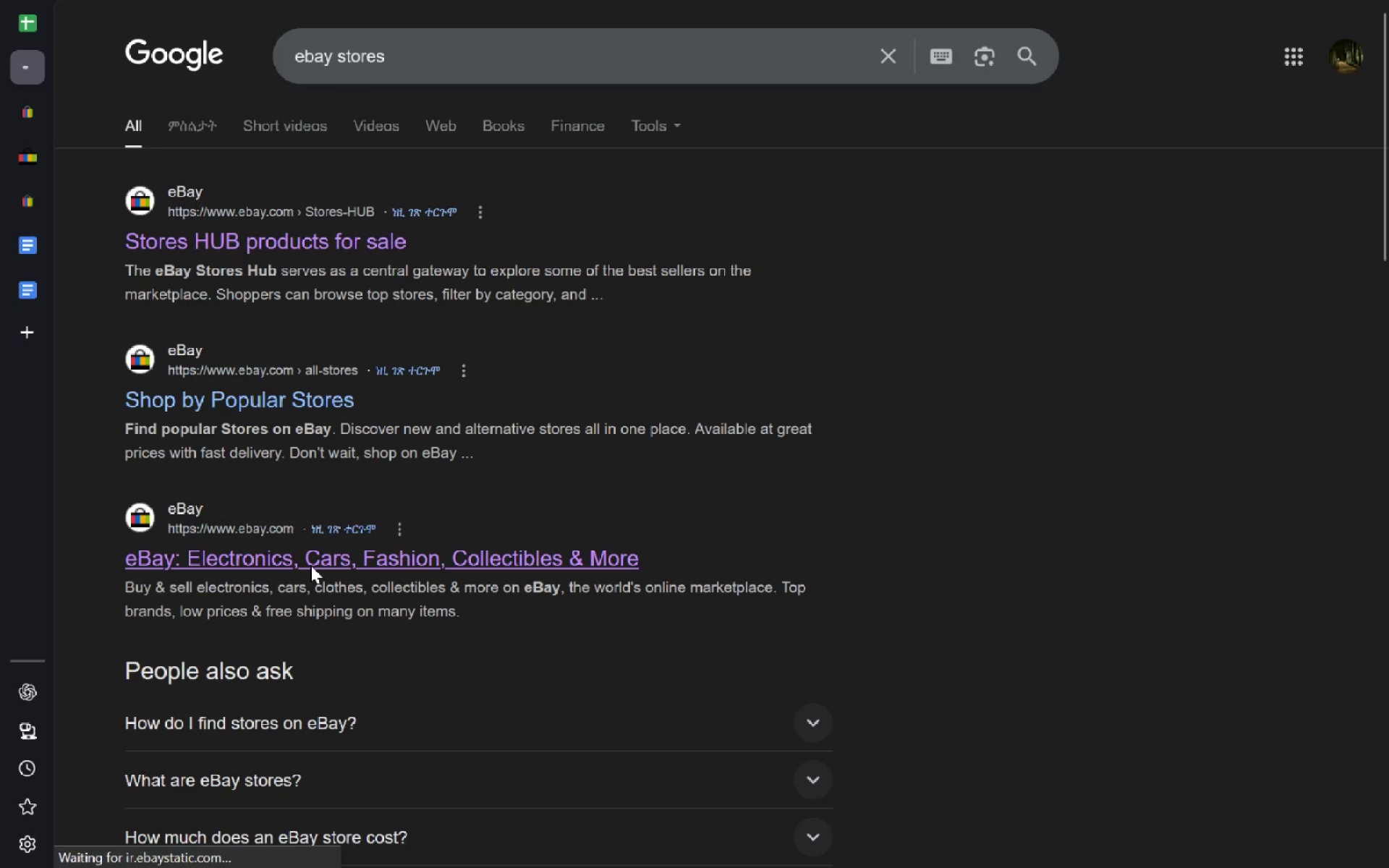 
left_click([59, 15])
 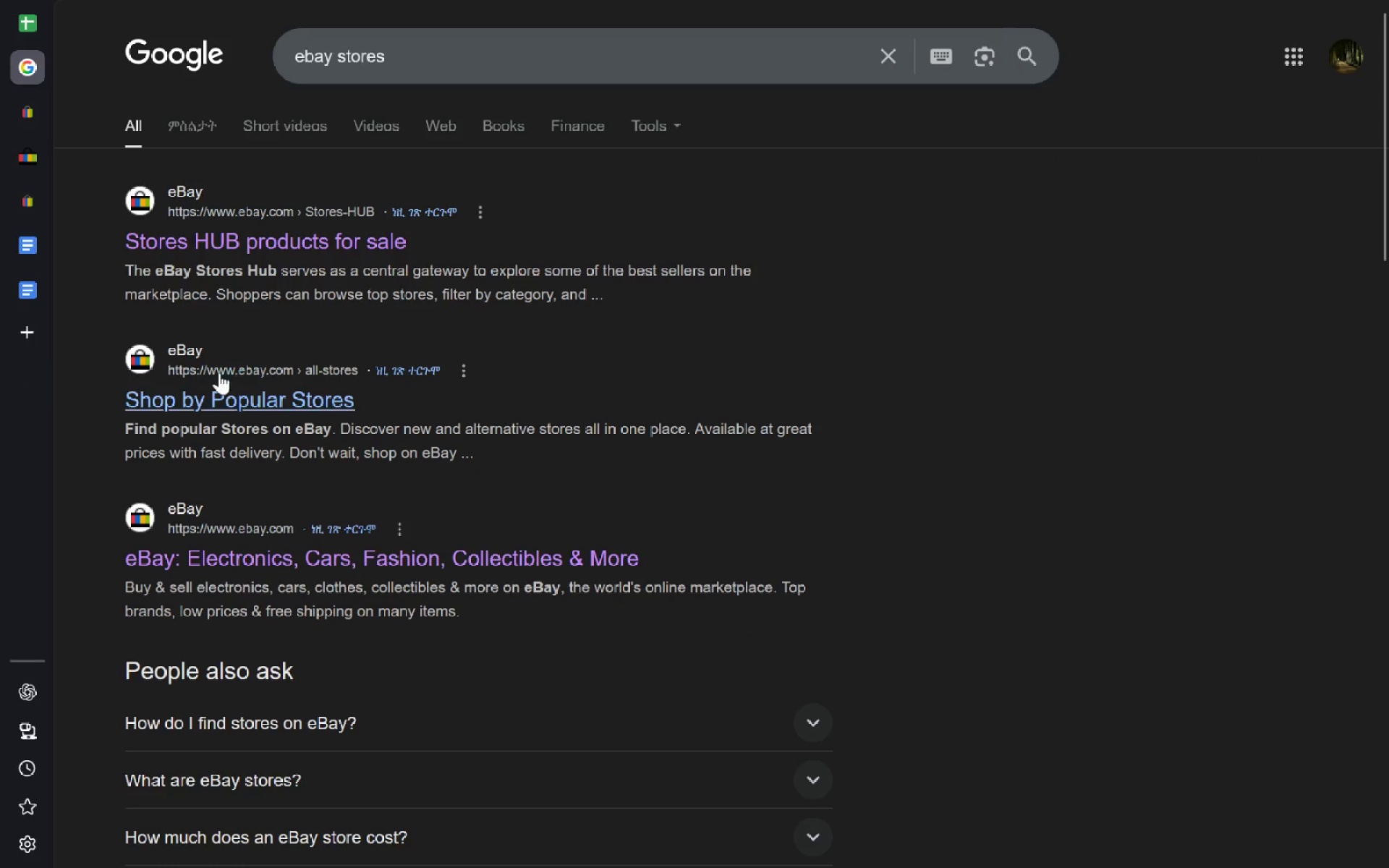 
left_click([212, 401])
 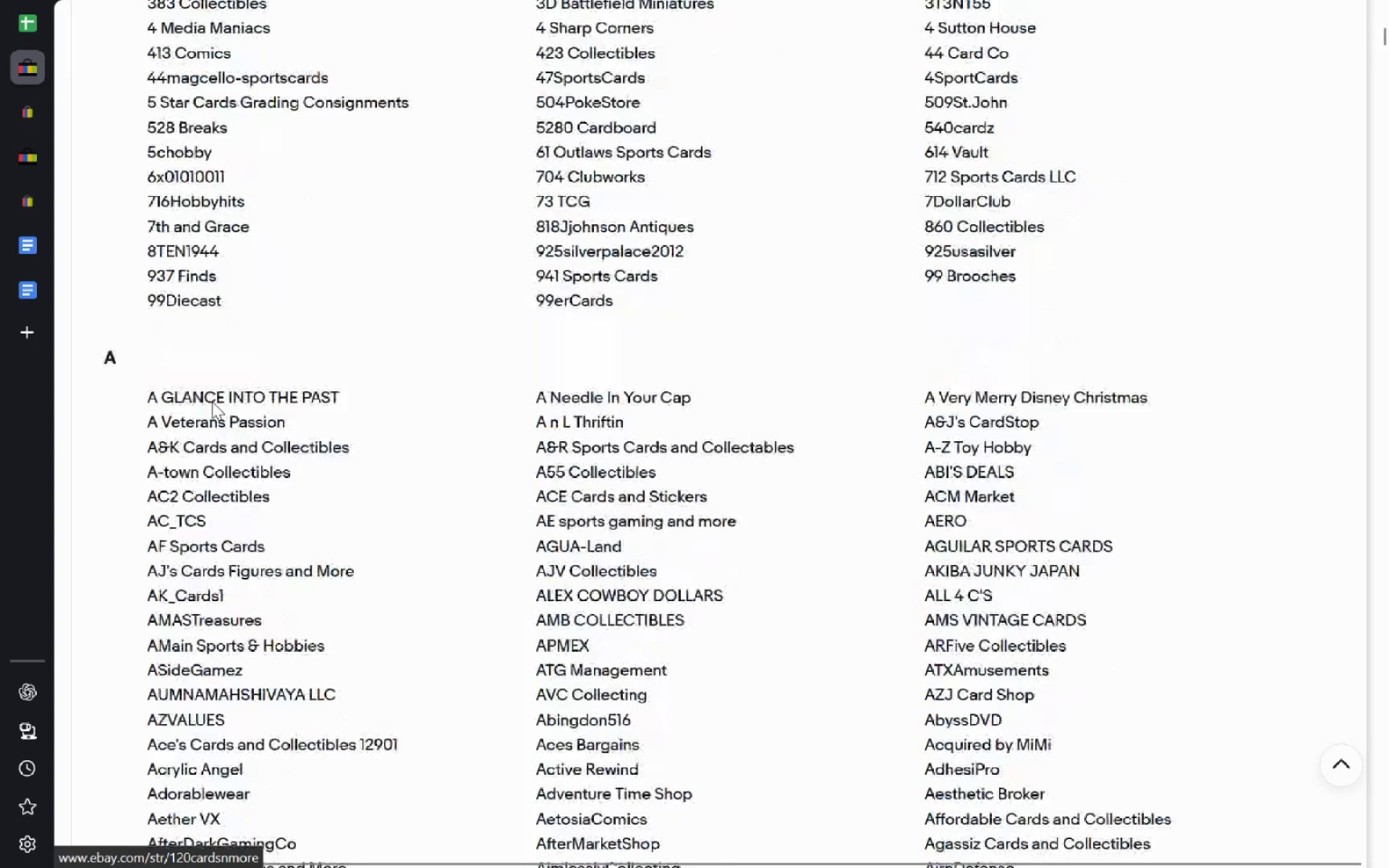 
wait(15.91)
 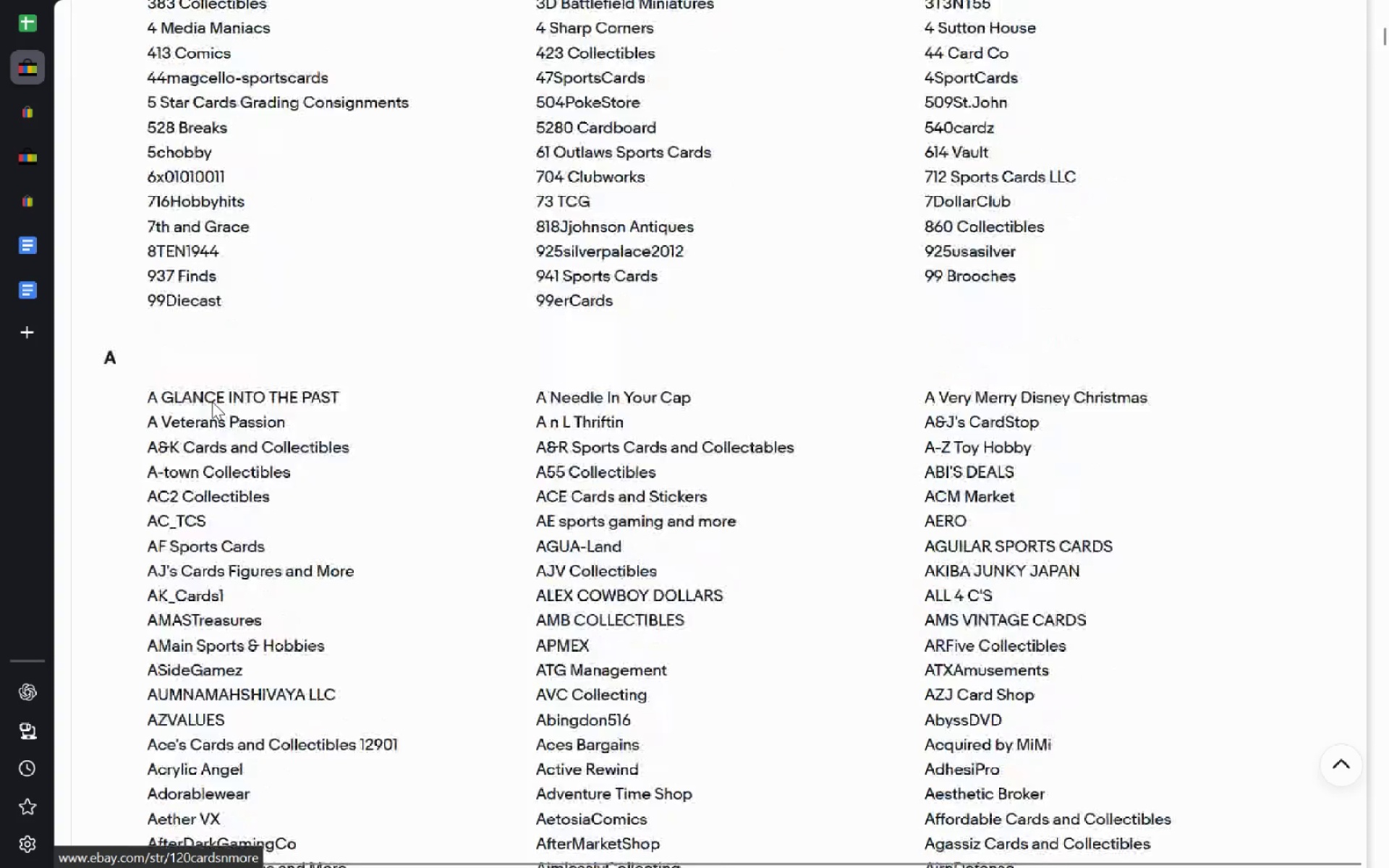 
left_click([182, 375])
 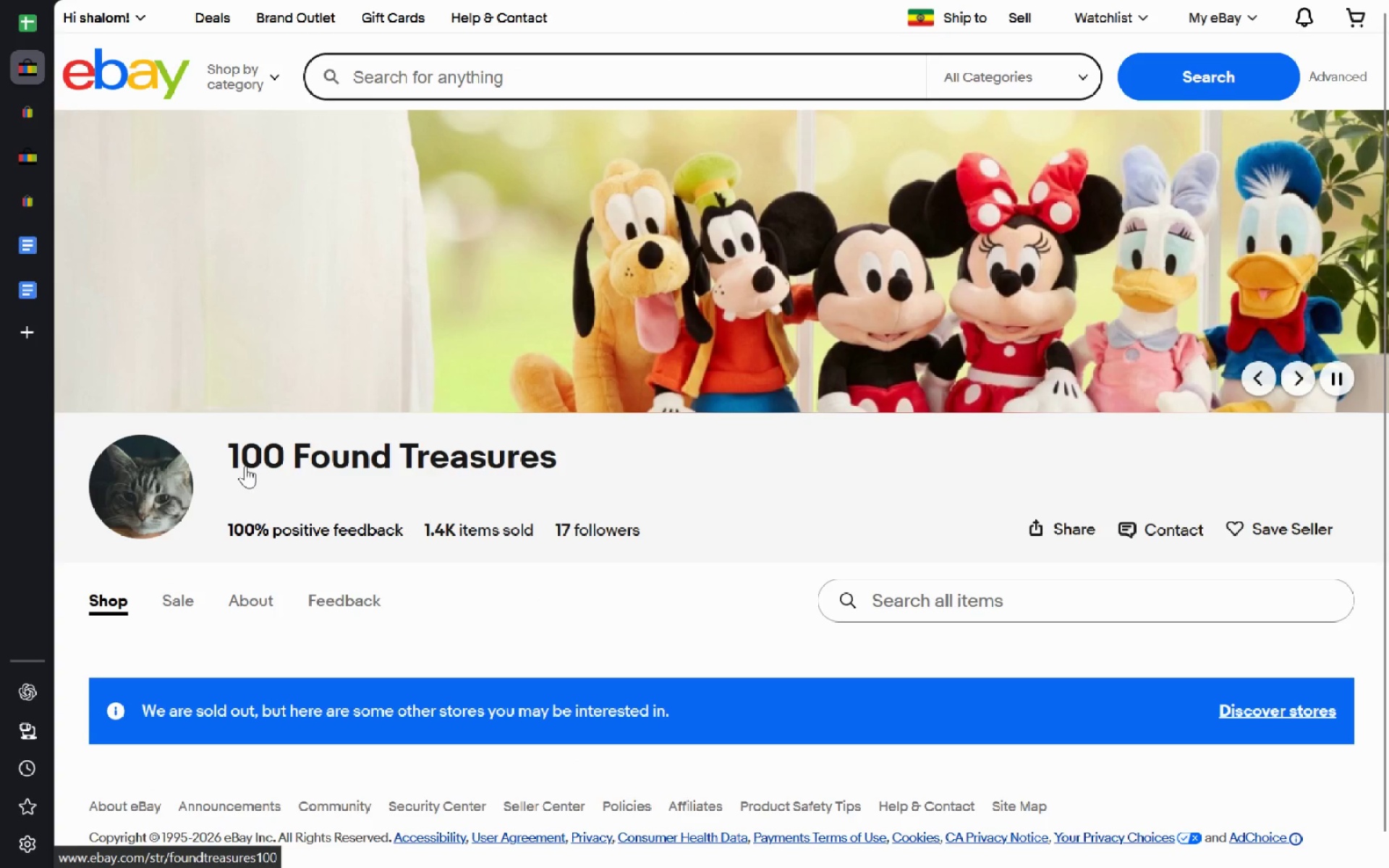 
wait(9.33)
 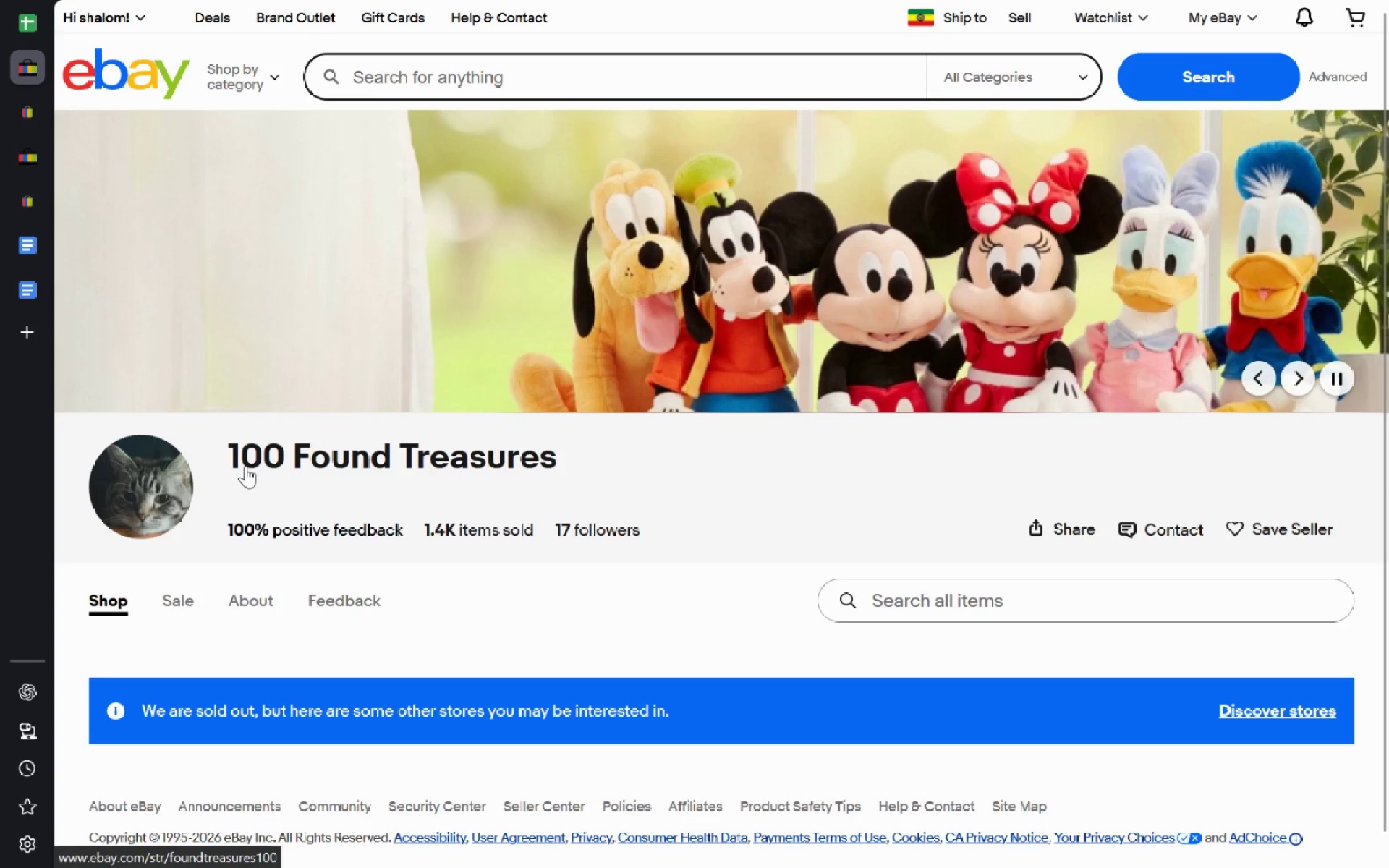 
left_click([69, 27])
 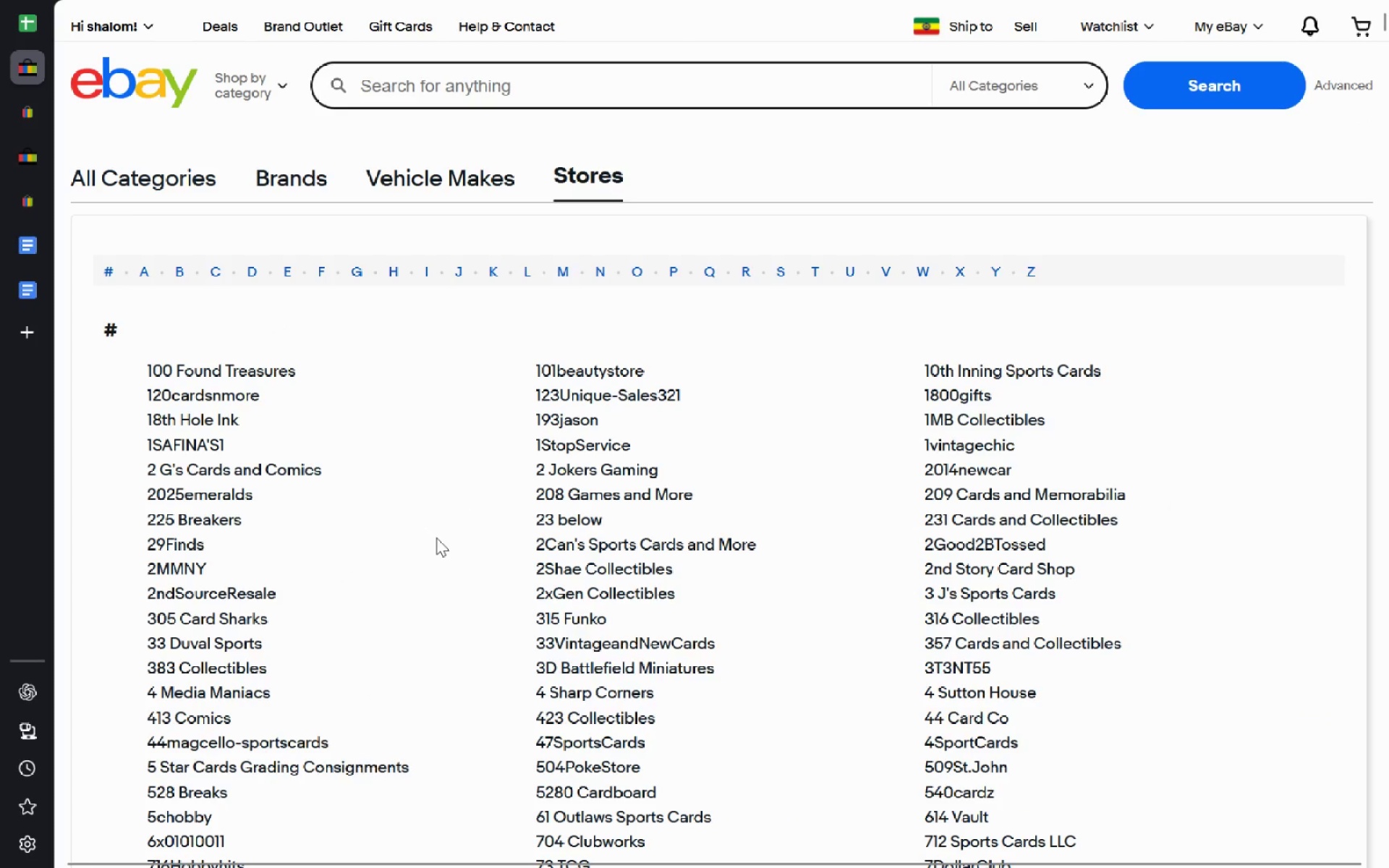 
left_click([502, 98])
 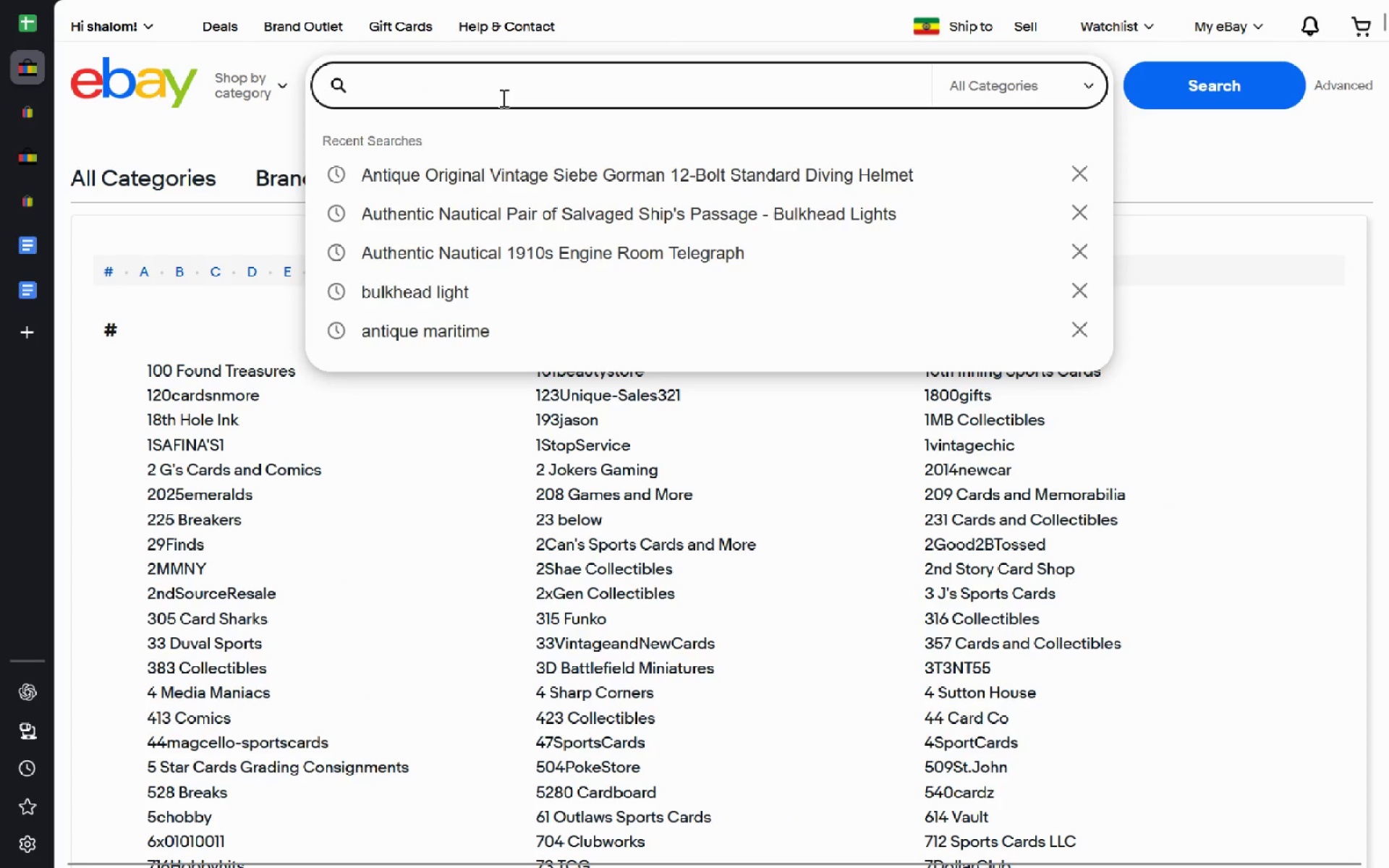 
type(Found t)
key(Backspace)
type(This)
 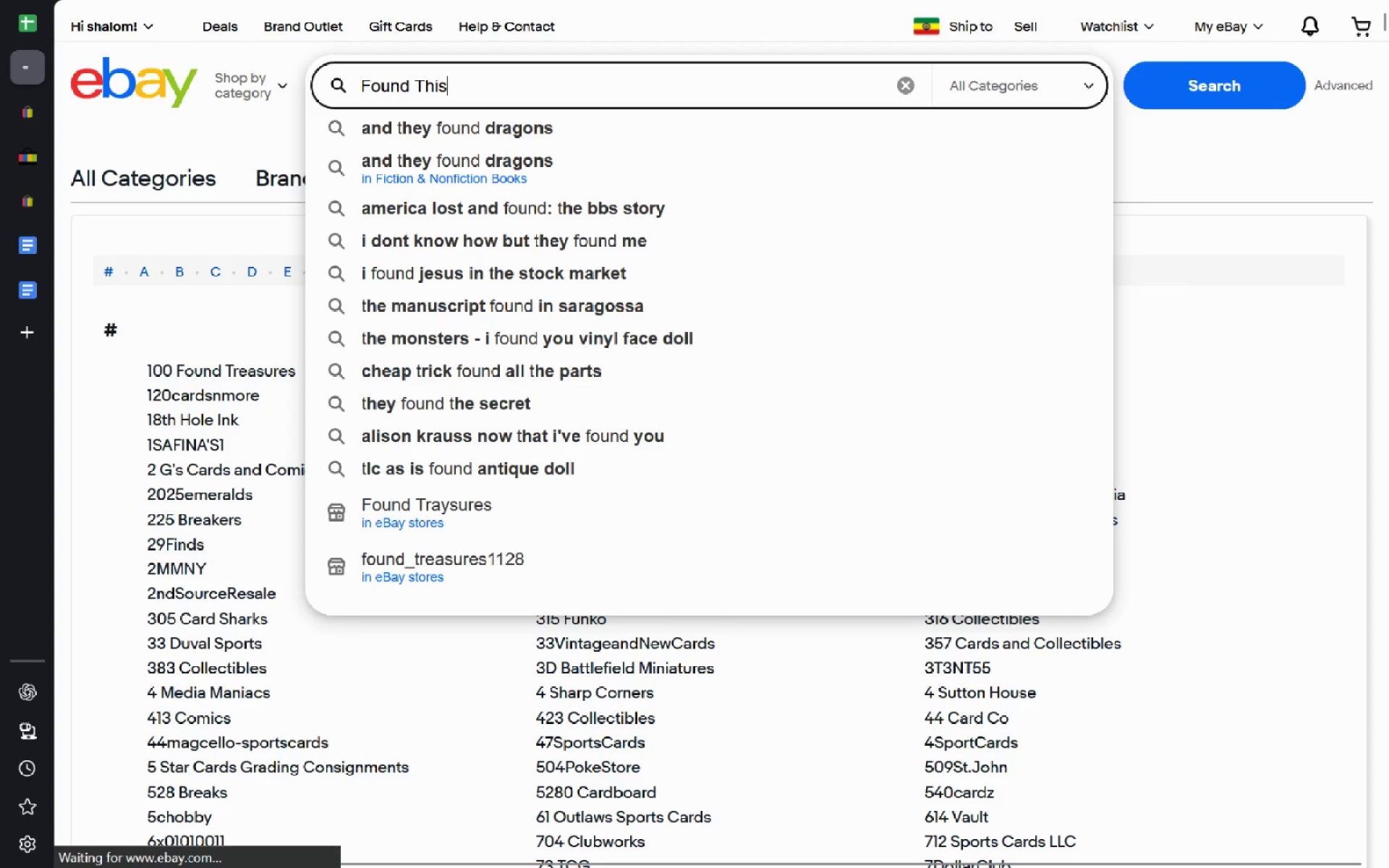 
 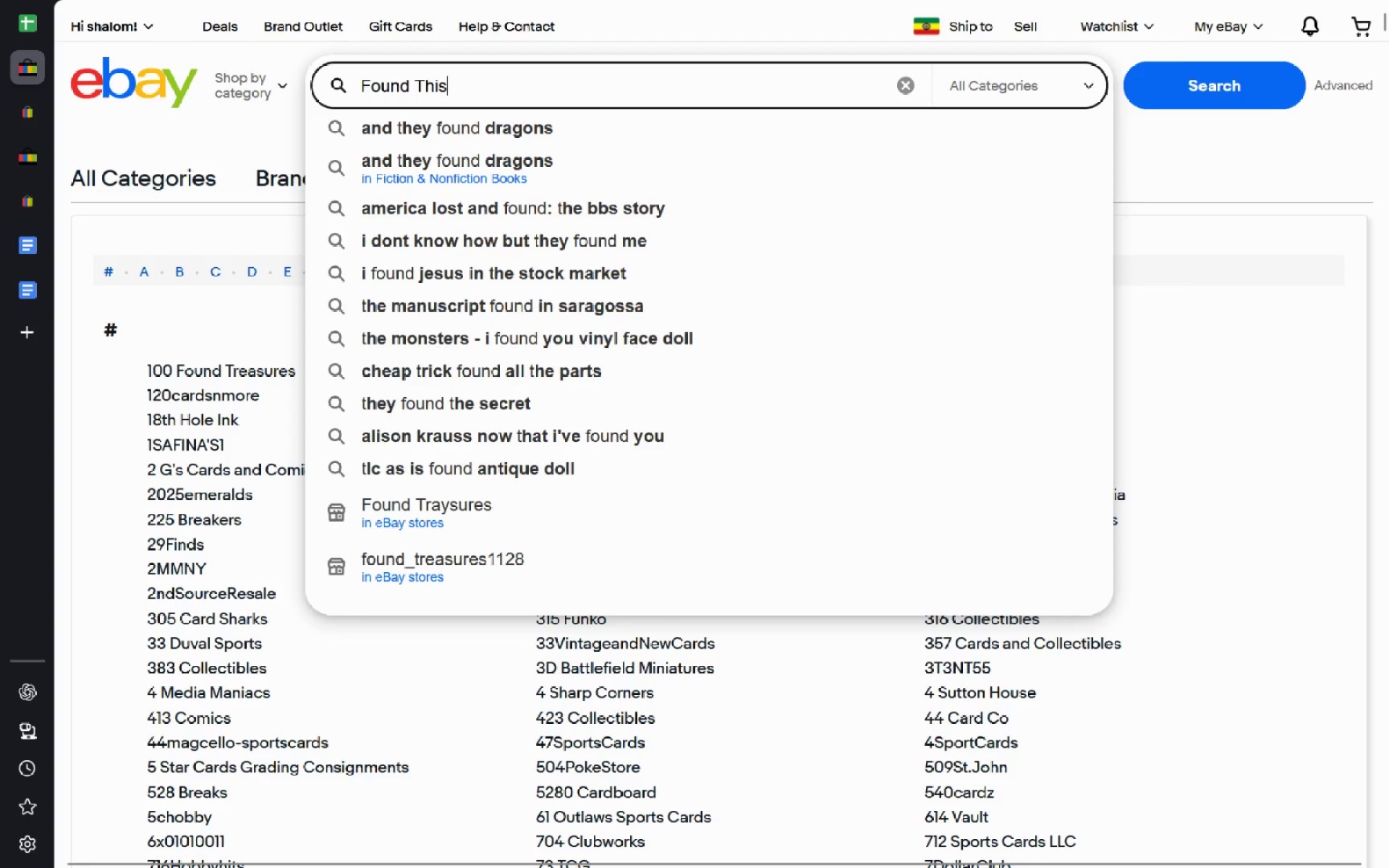 
key(Enter)
 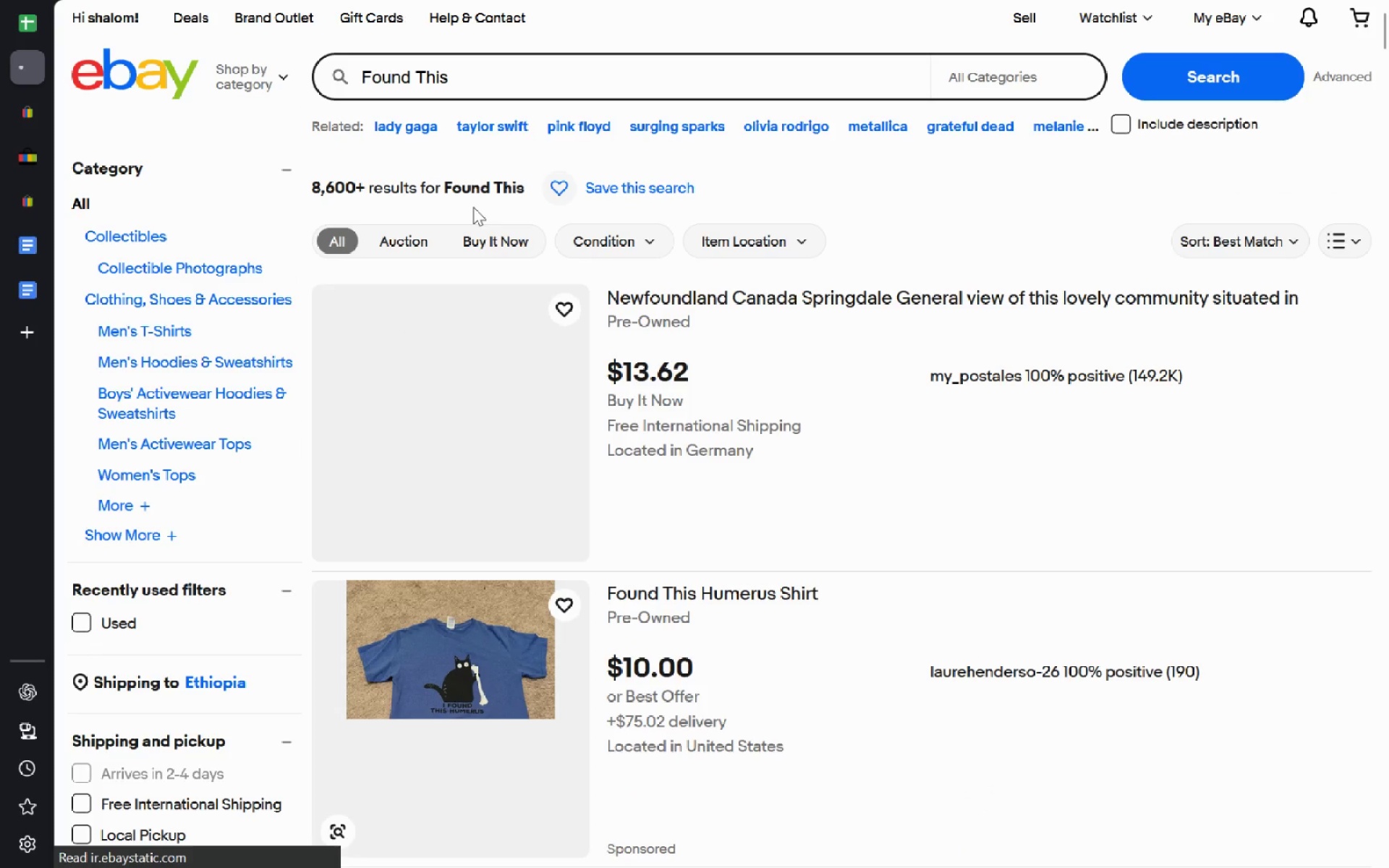 
key(Alt+ArrowLeft)
 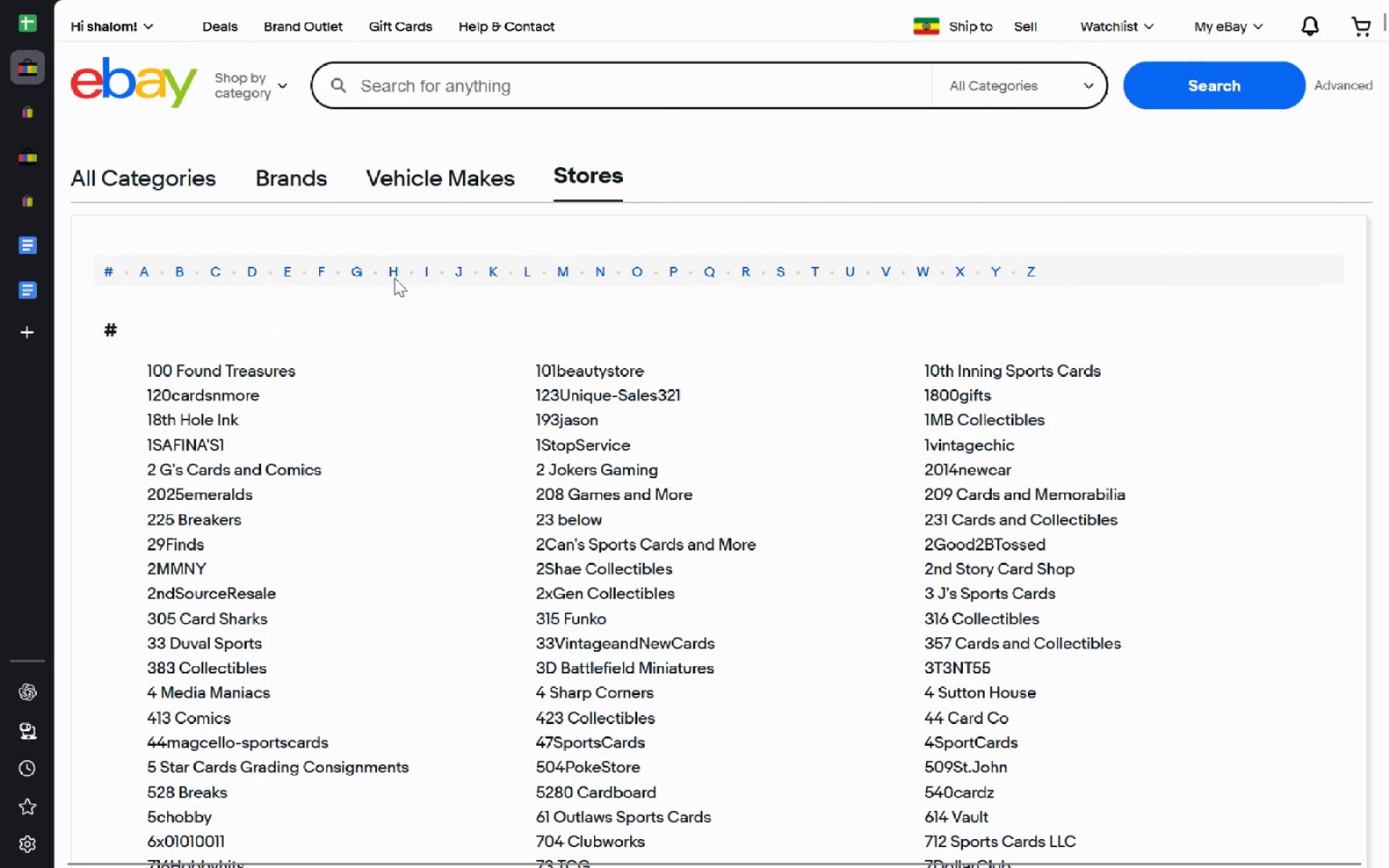 
wait(6.36)
 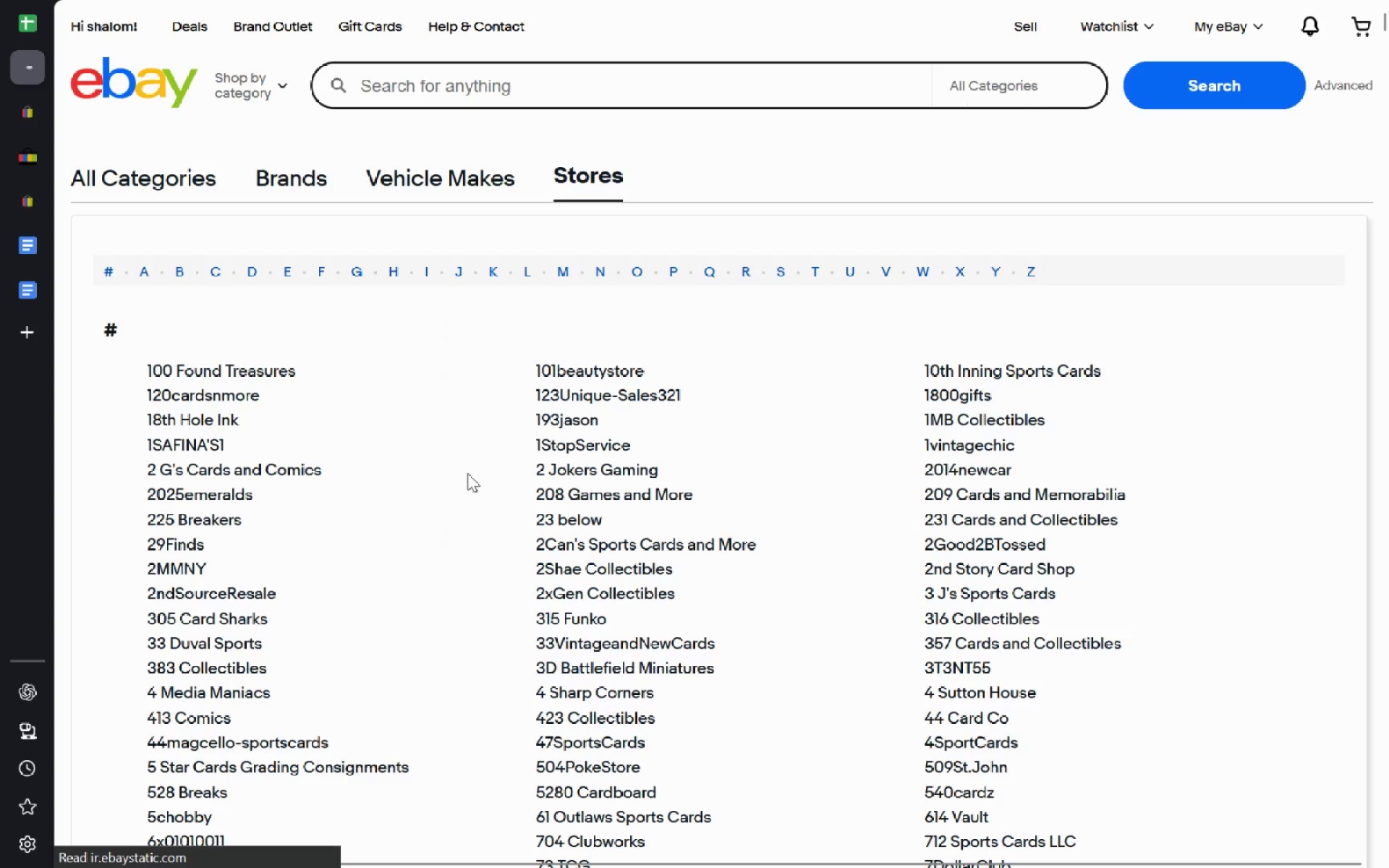 
left_click([318, 271])
 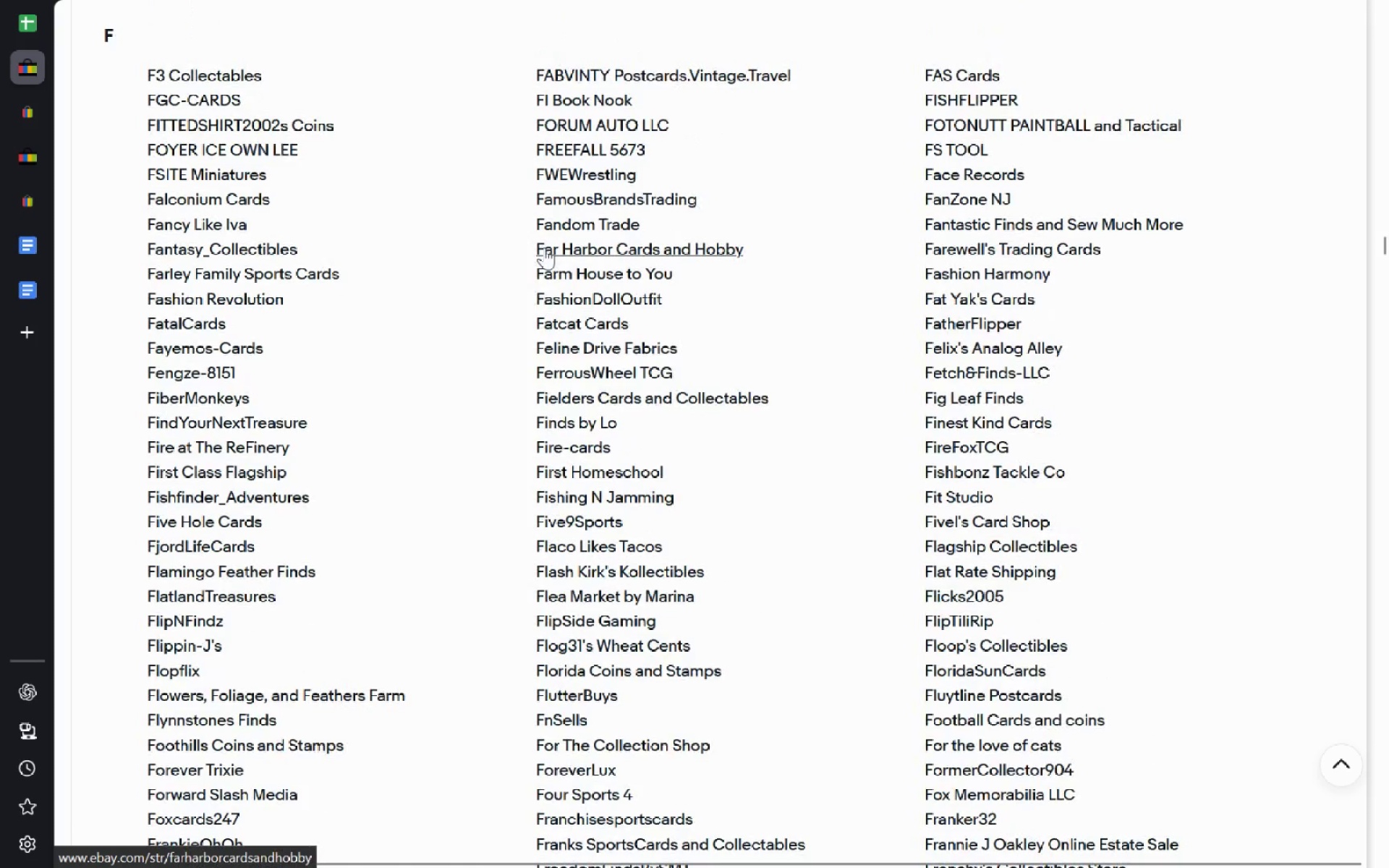 
wait(25.04)
 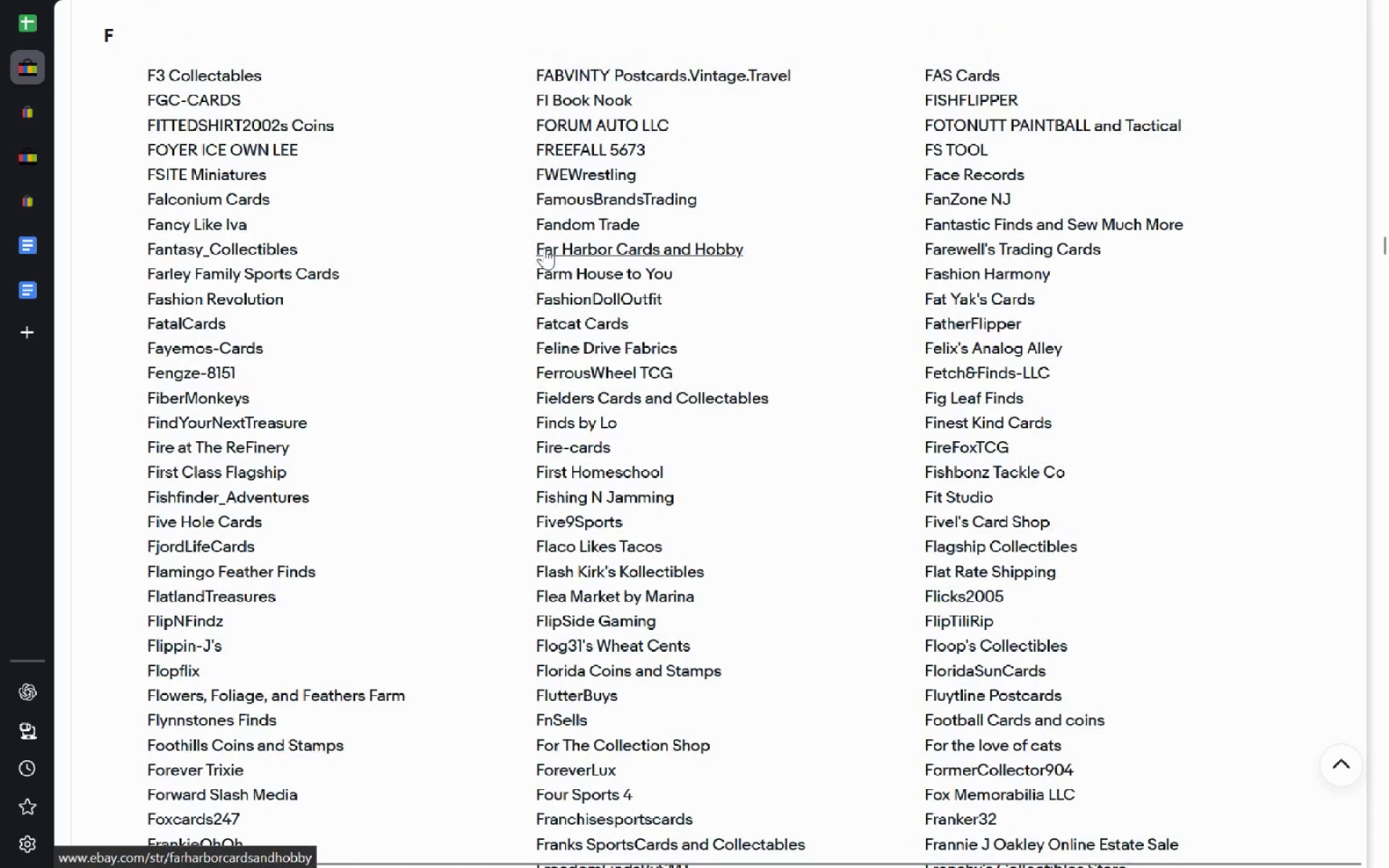 
mouse_move([368, 610])
 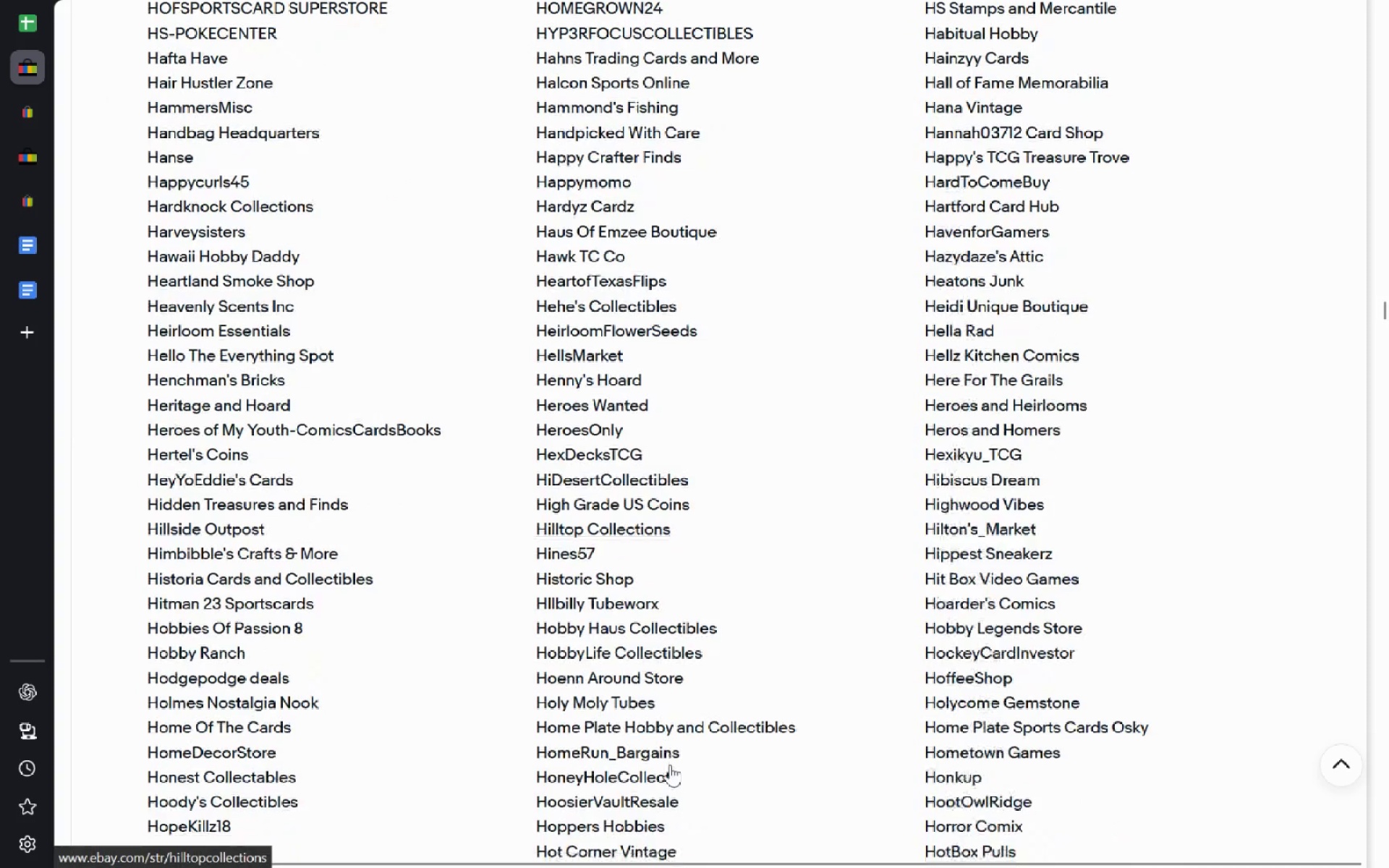 
wait(39.25)
 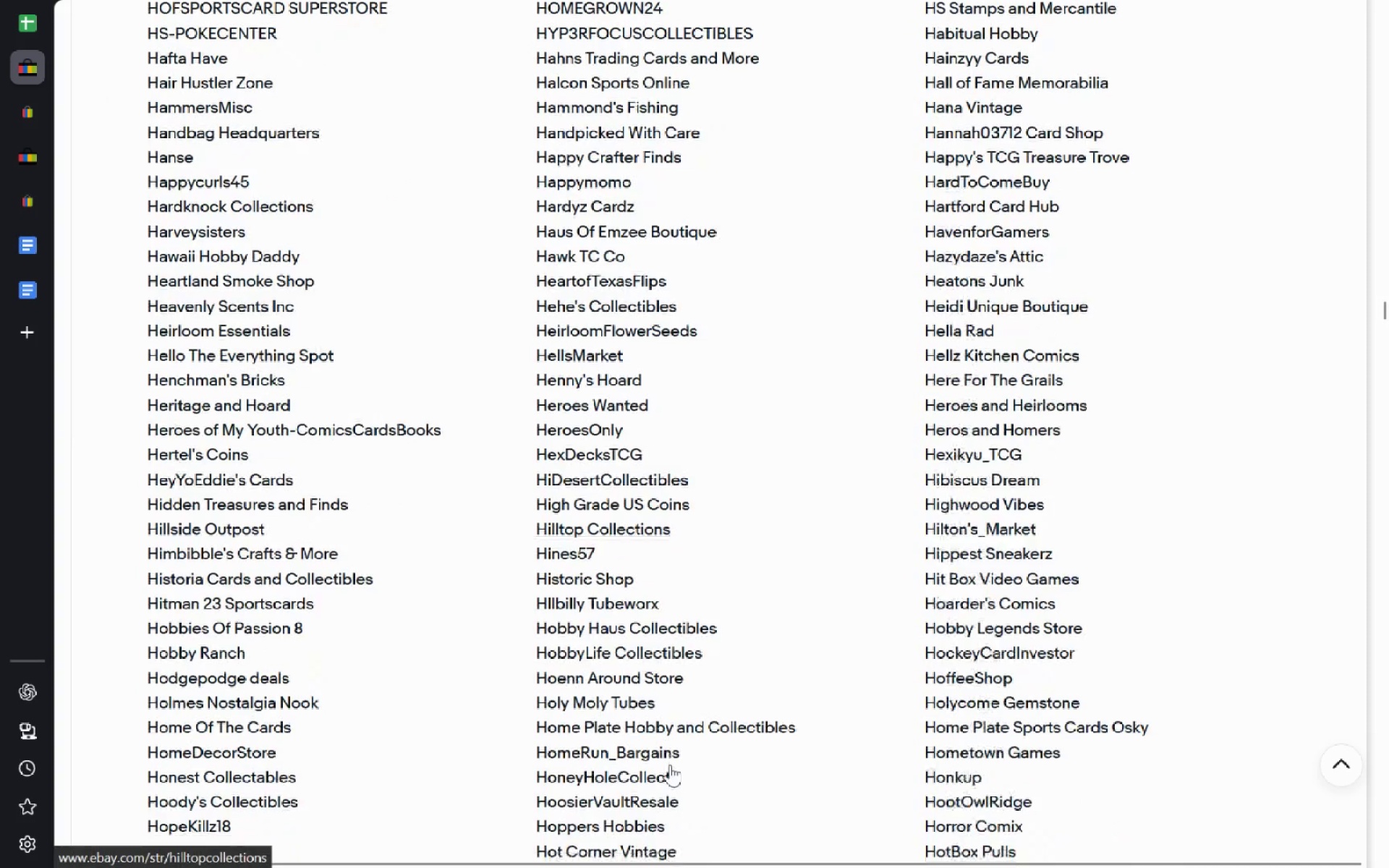 
left_click([192, 652])
 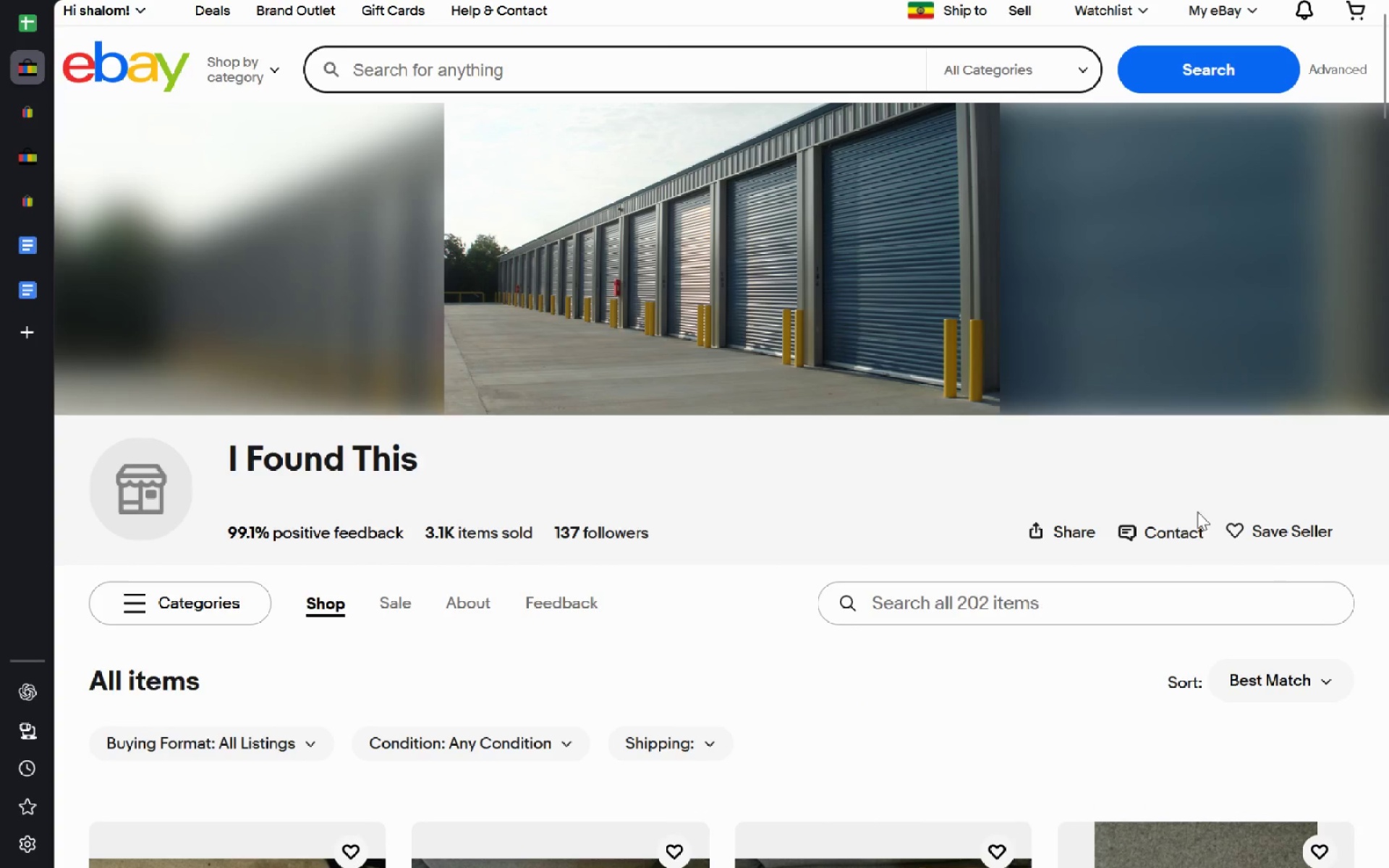 
wait(7.7)
 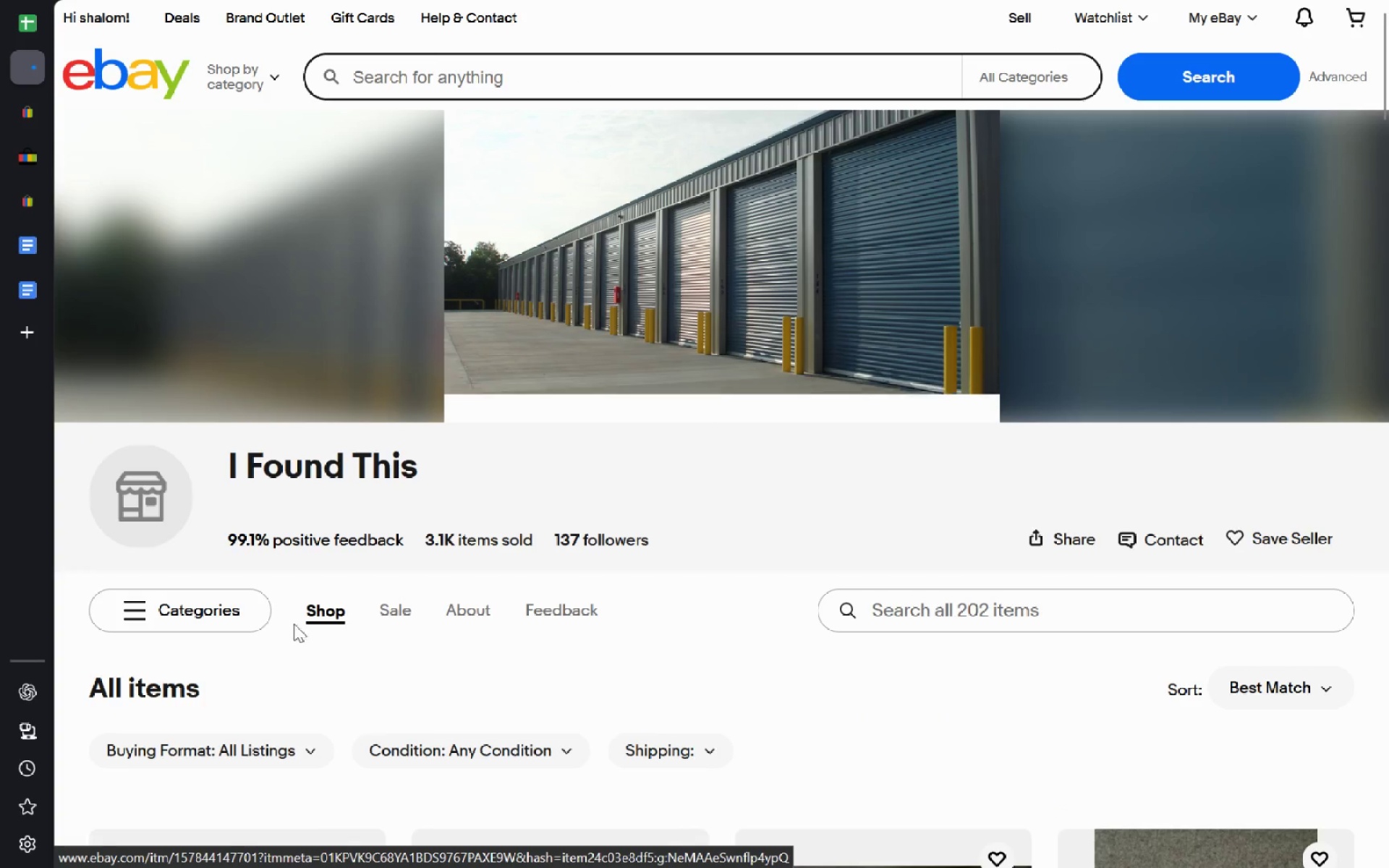 
left_click([454, 607])
 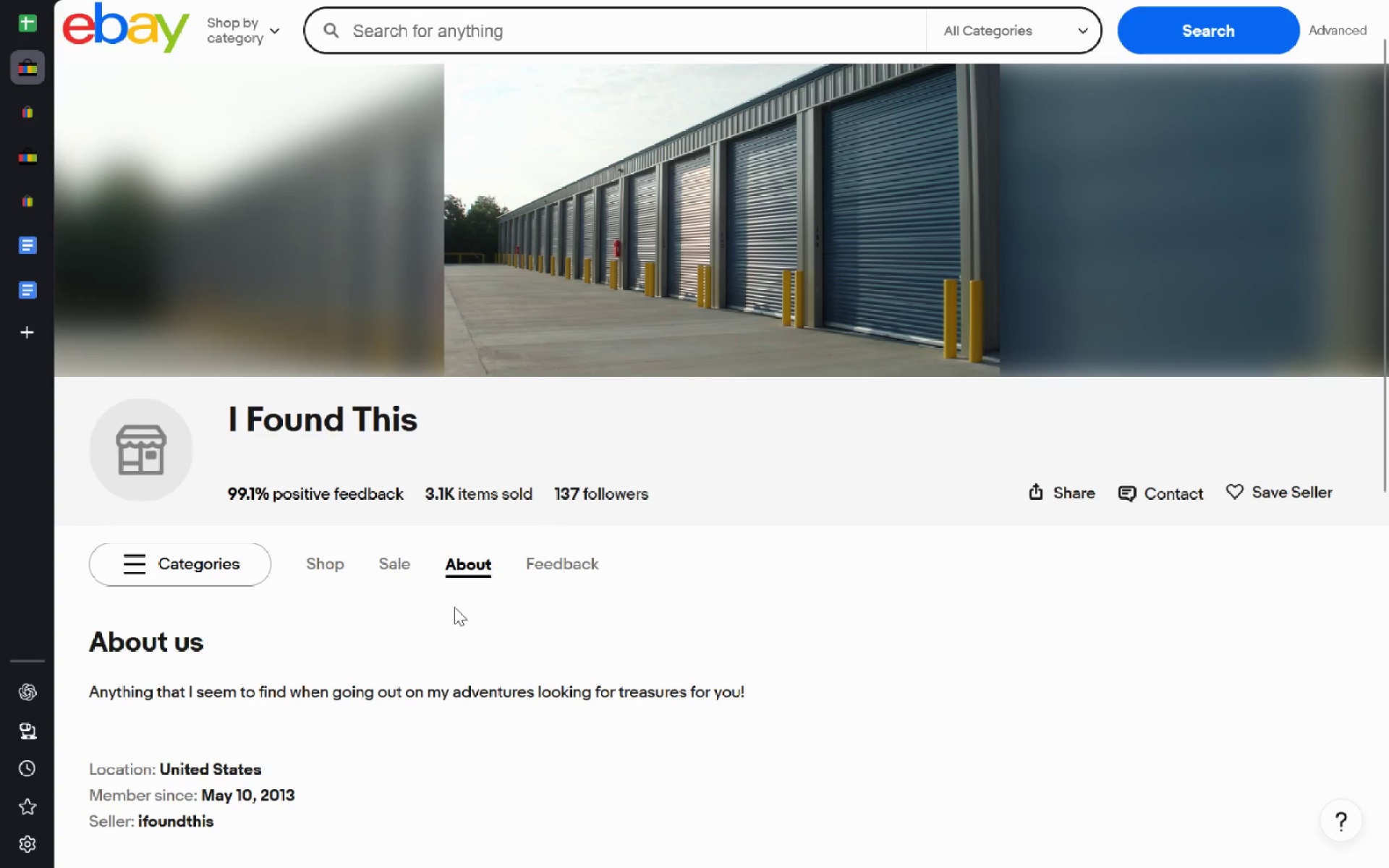 
wait(9.91)
 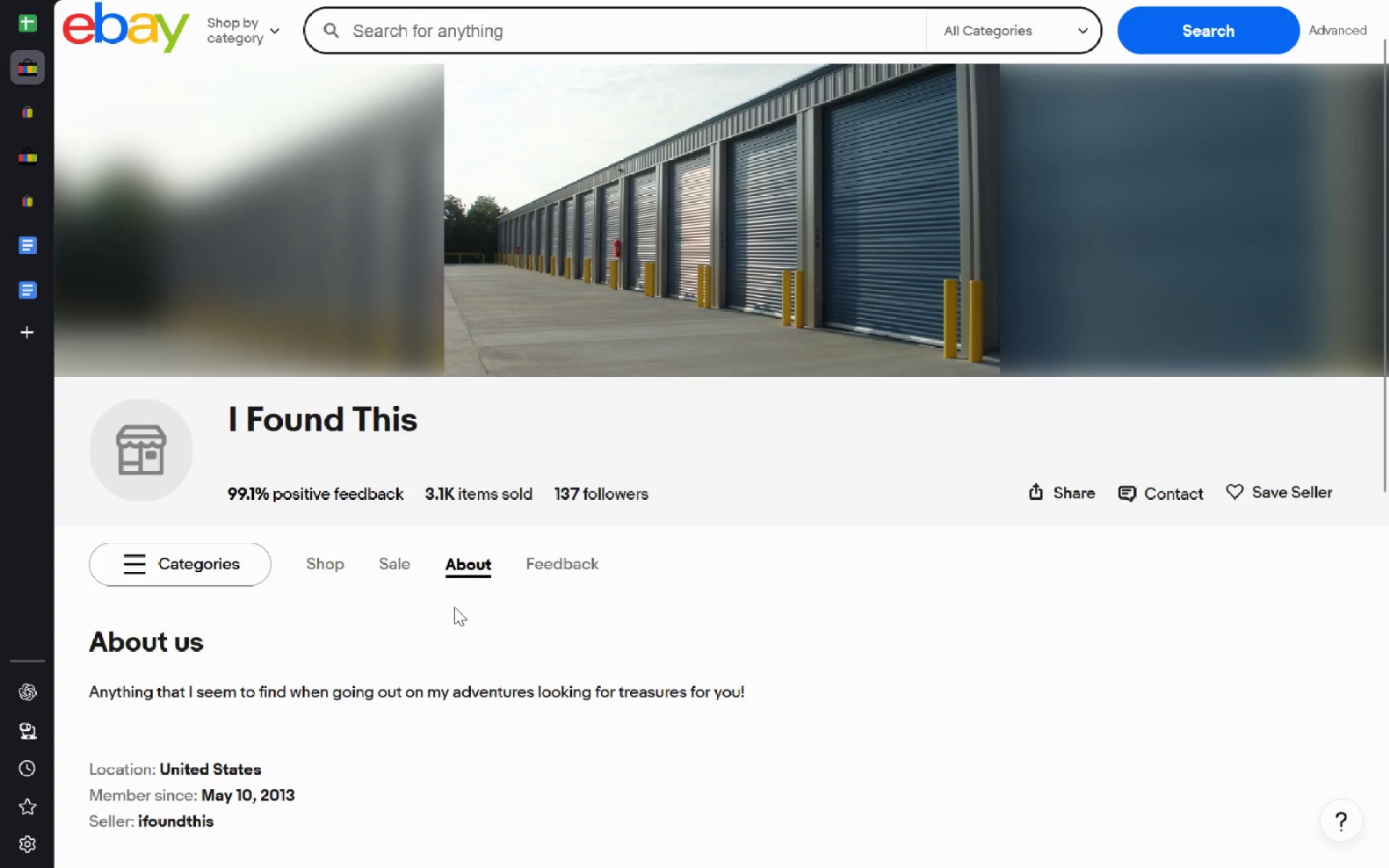 
key(Meta+MetaLeft)
 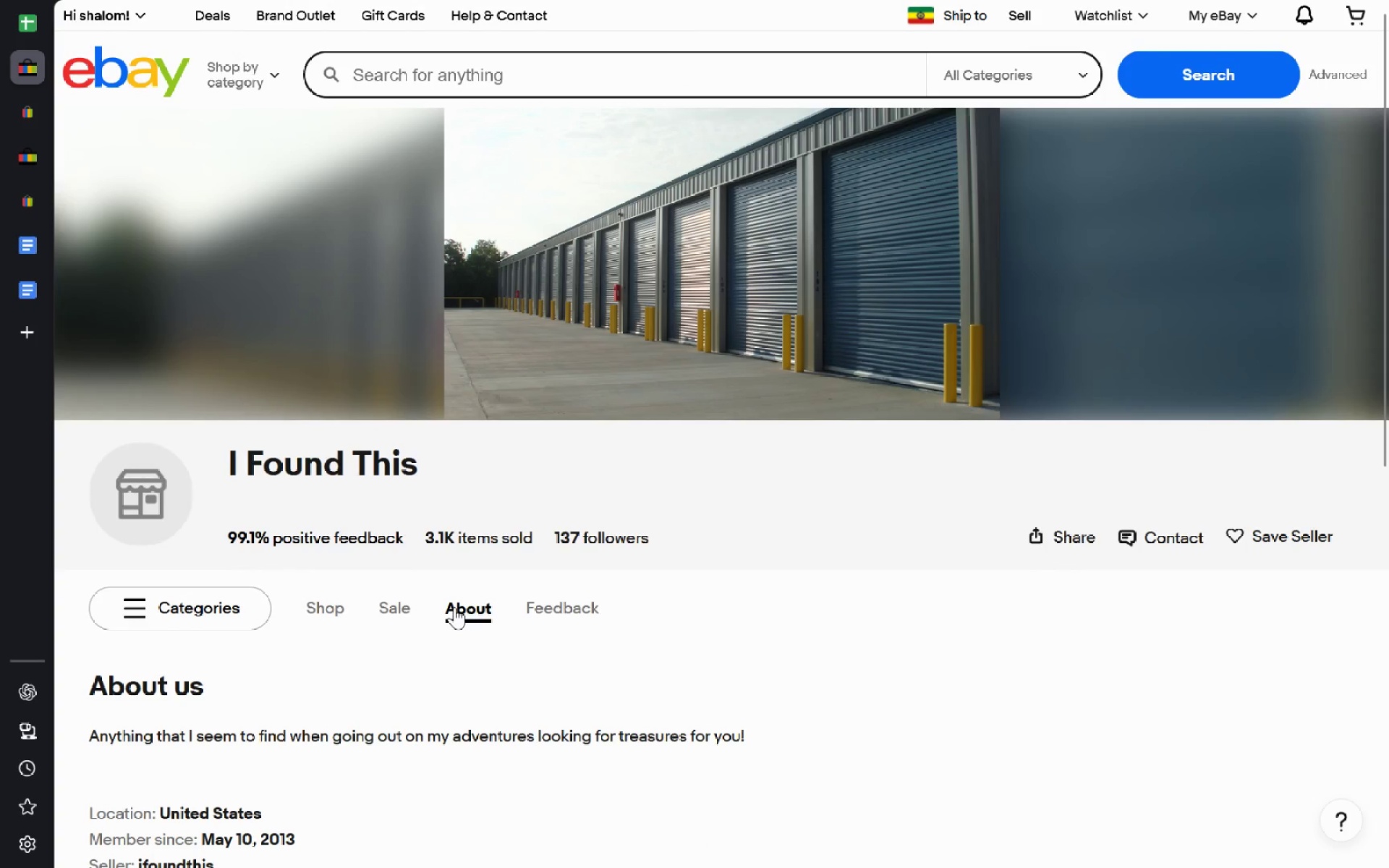 
key(Meta+Shift+ShiftLeft)
 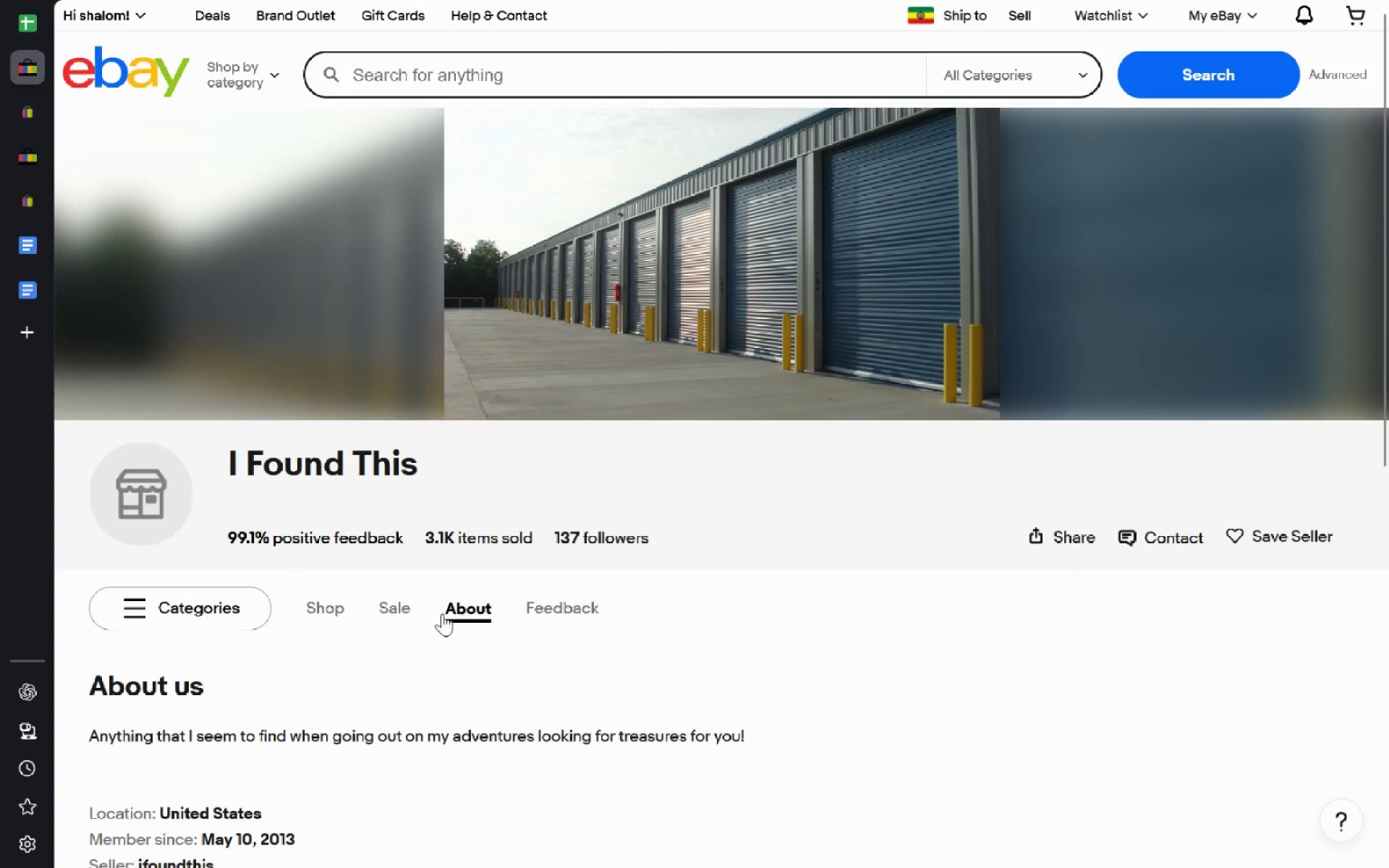 
key(Meta+Shift+S)
 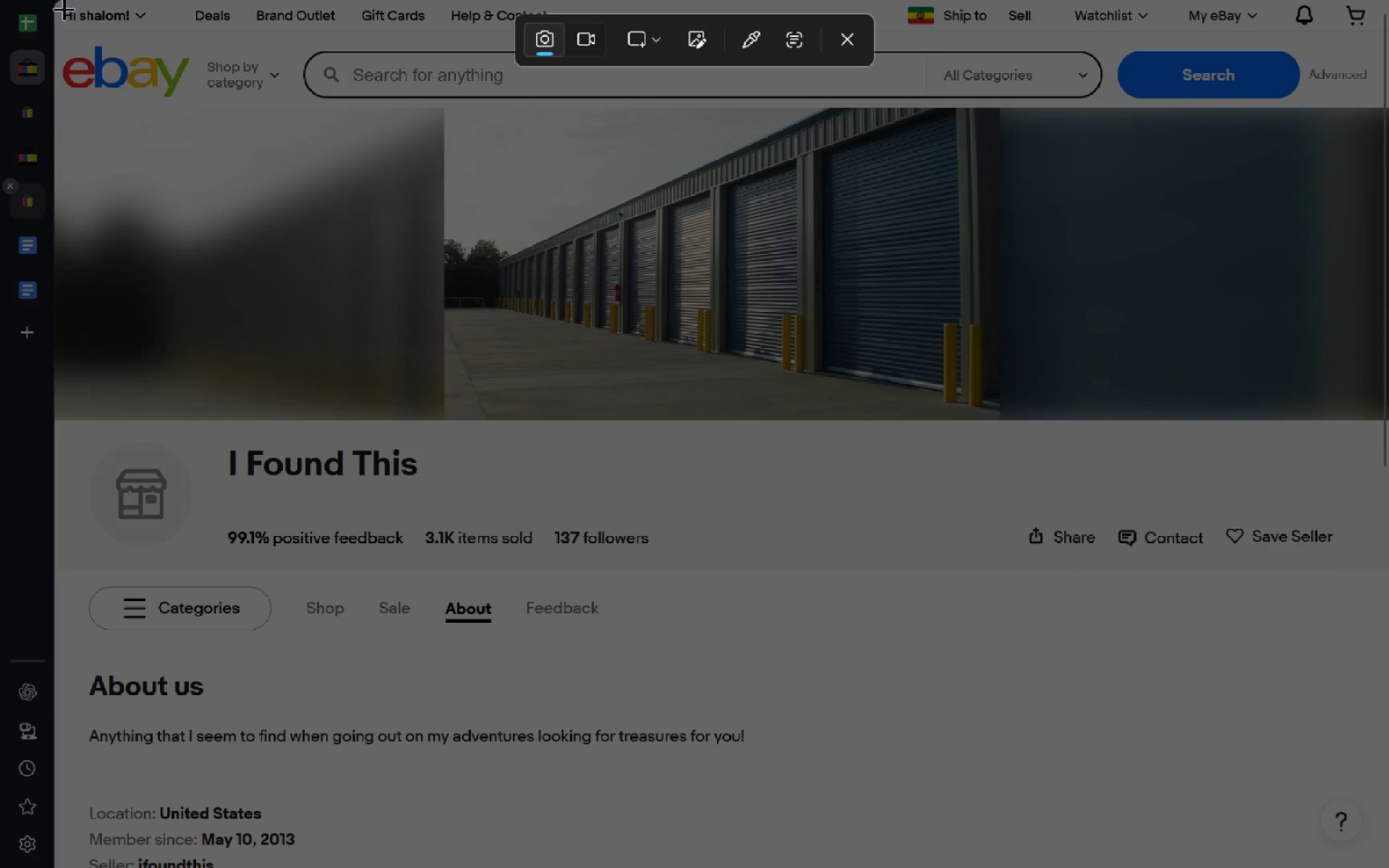 
left_click_drag(start_coordinate=[59, 0], to_coordinate=[1388, 867])
 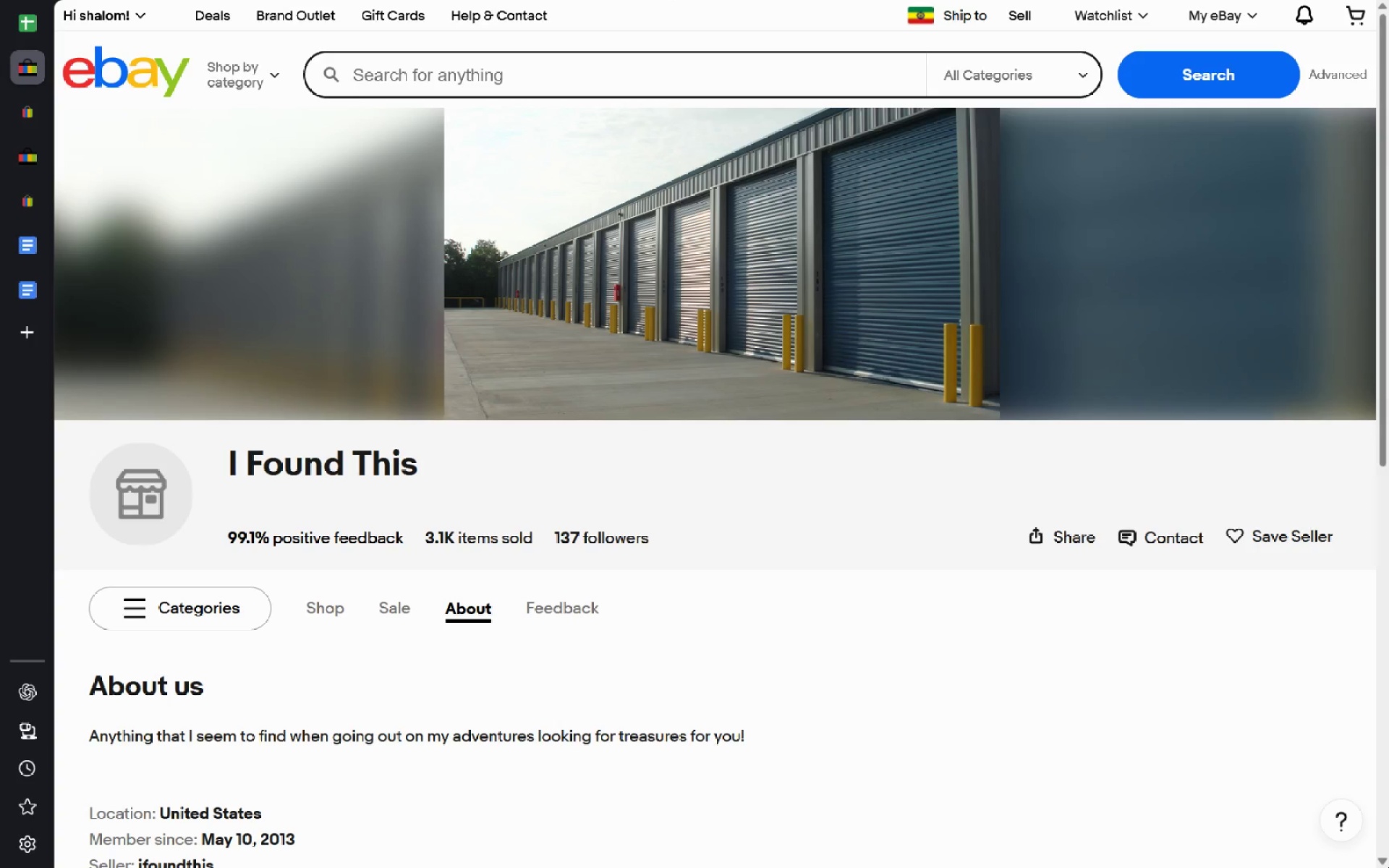 
key(Alt+AltLeft)
 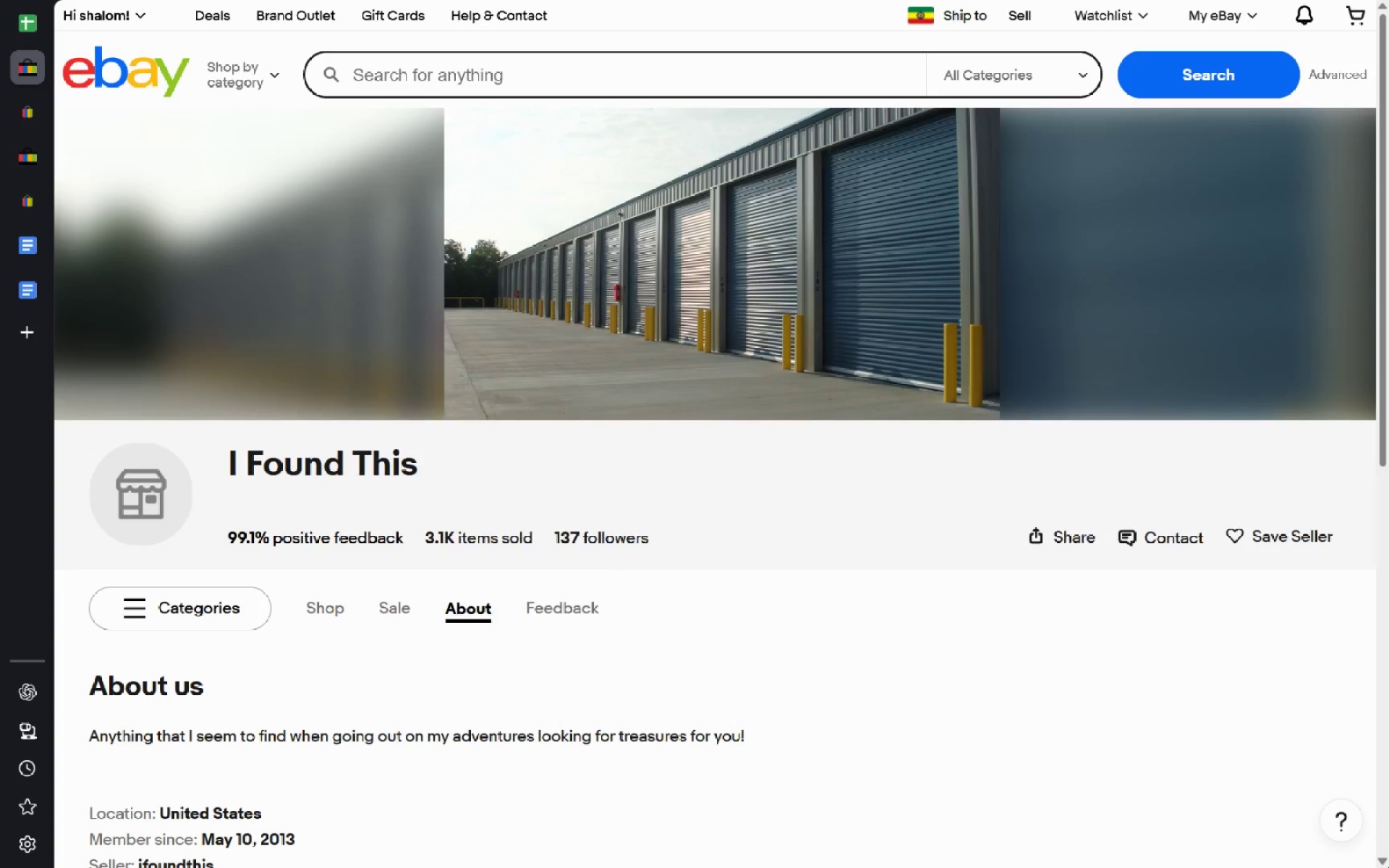 
type( figma)
 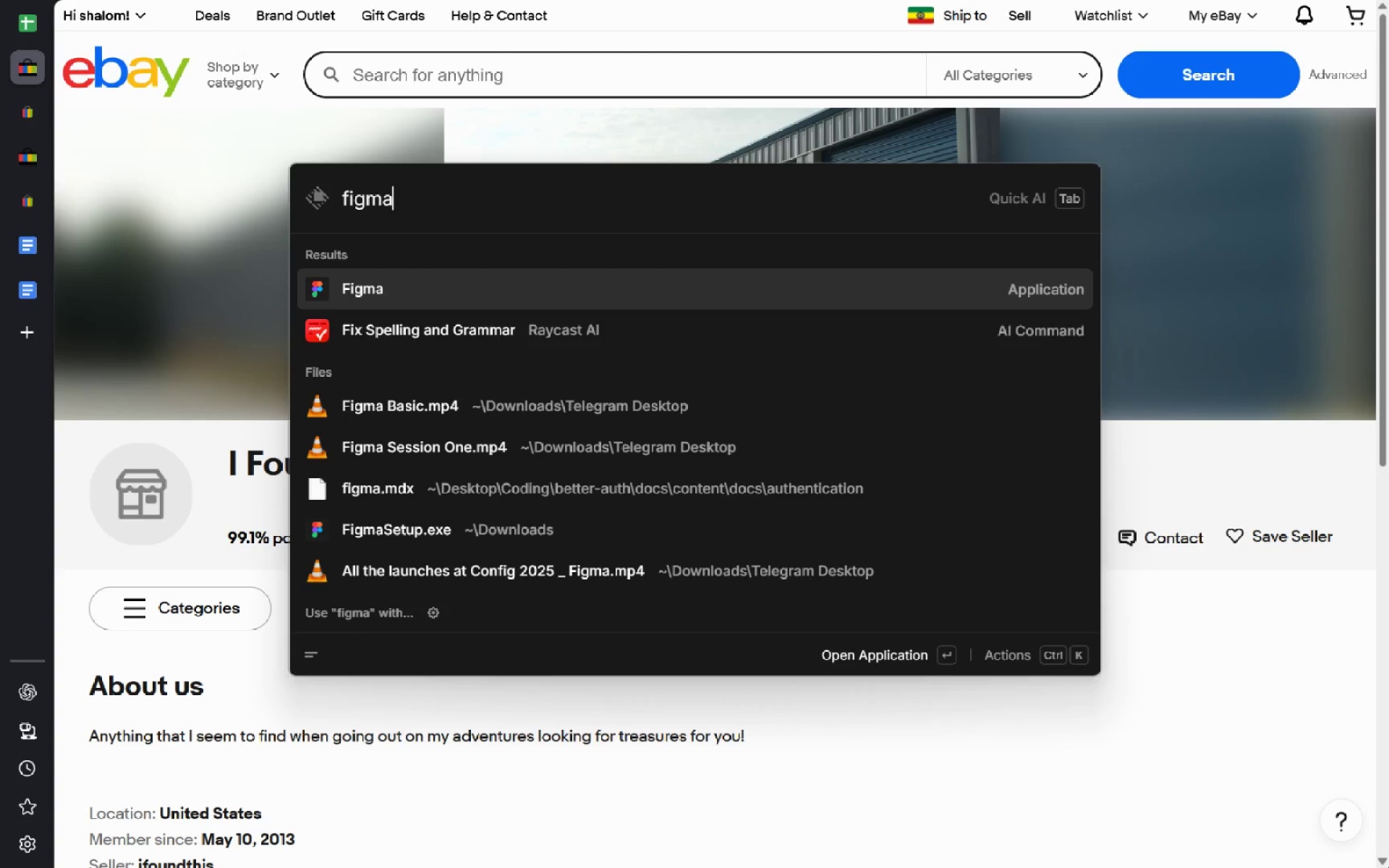 
key(Enter)
 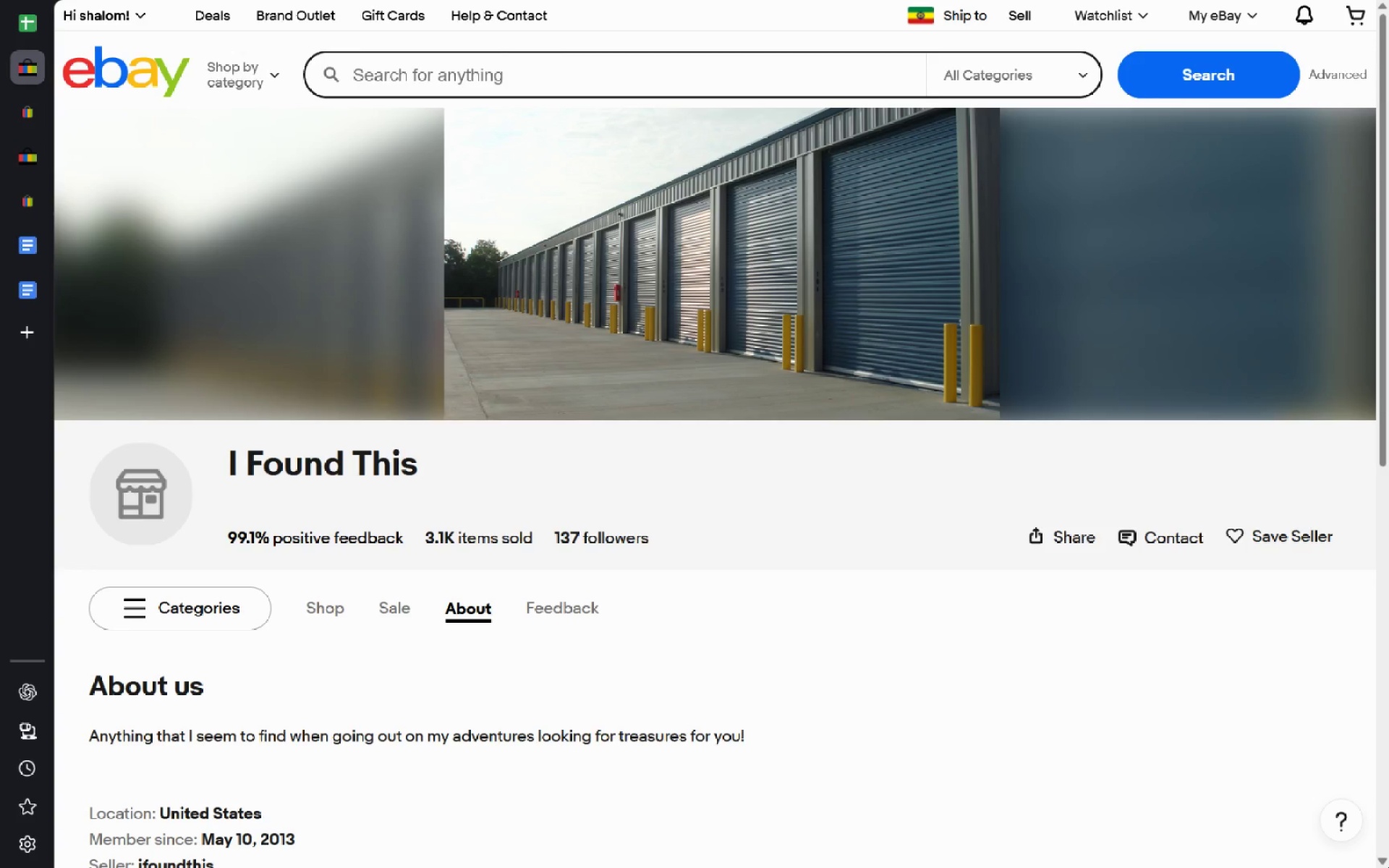 
key(Alt+AltLeft)
 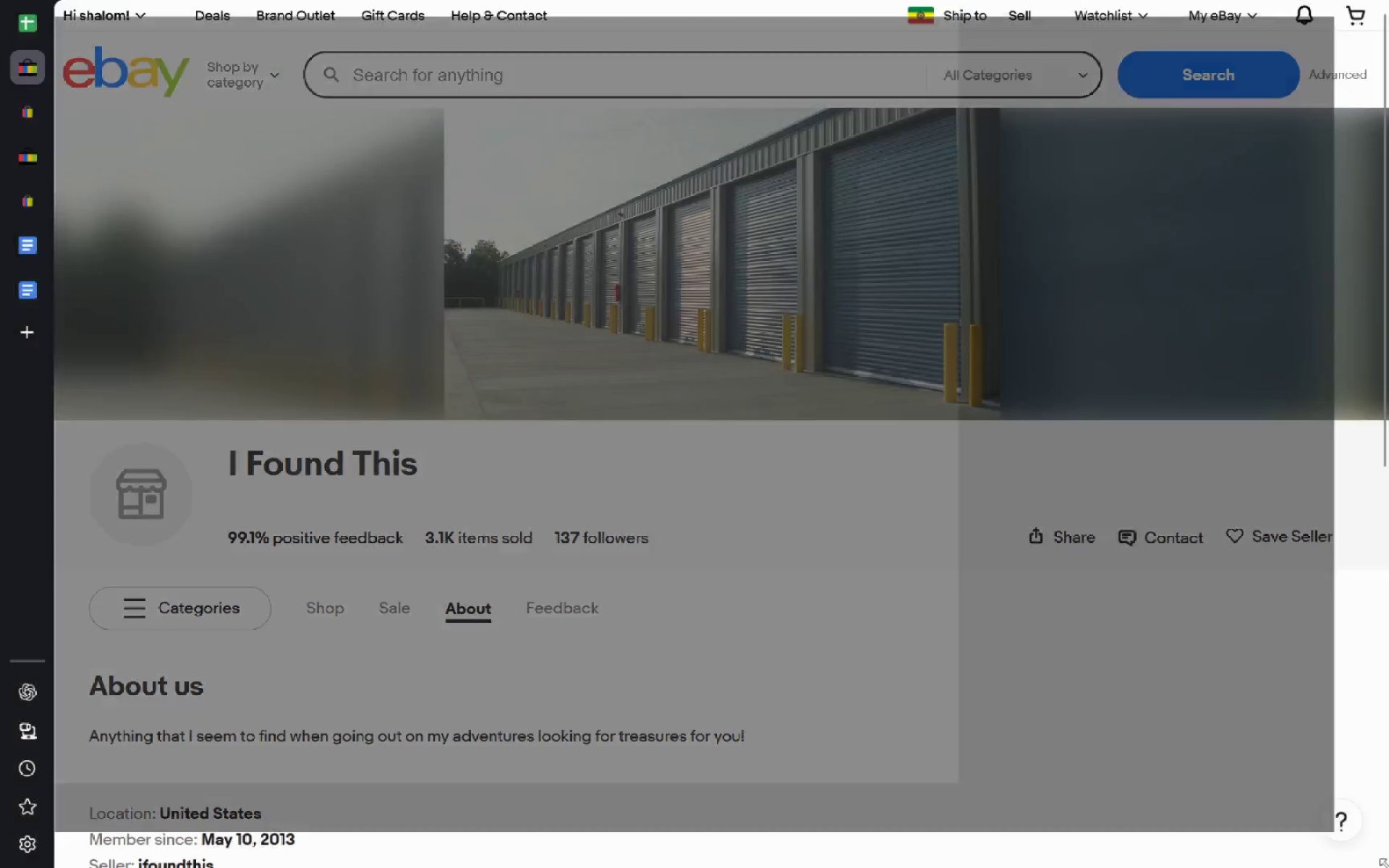 
key(Alt+Space)
 